 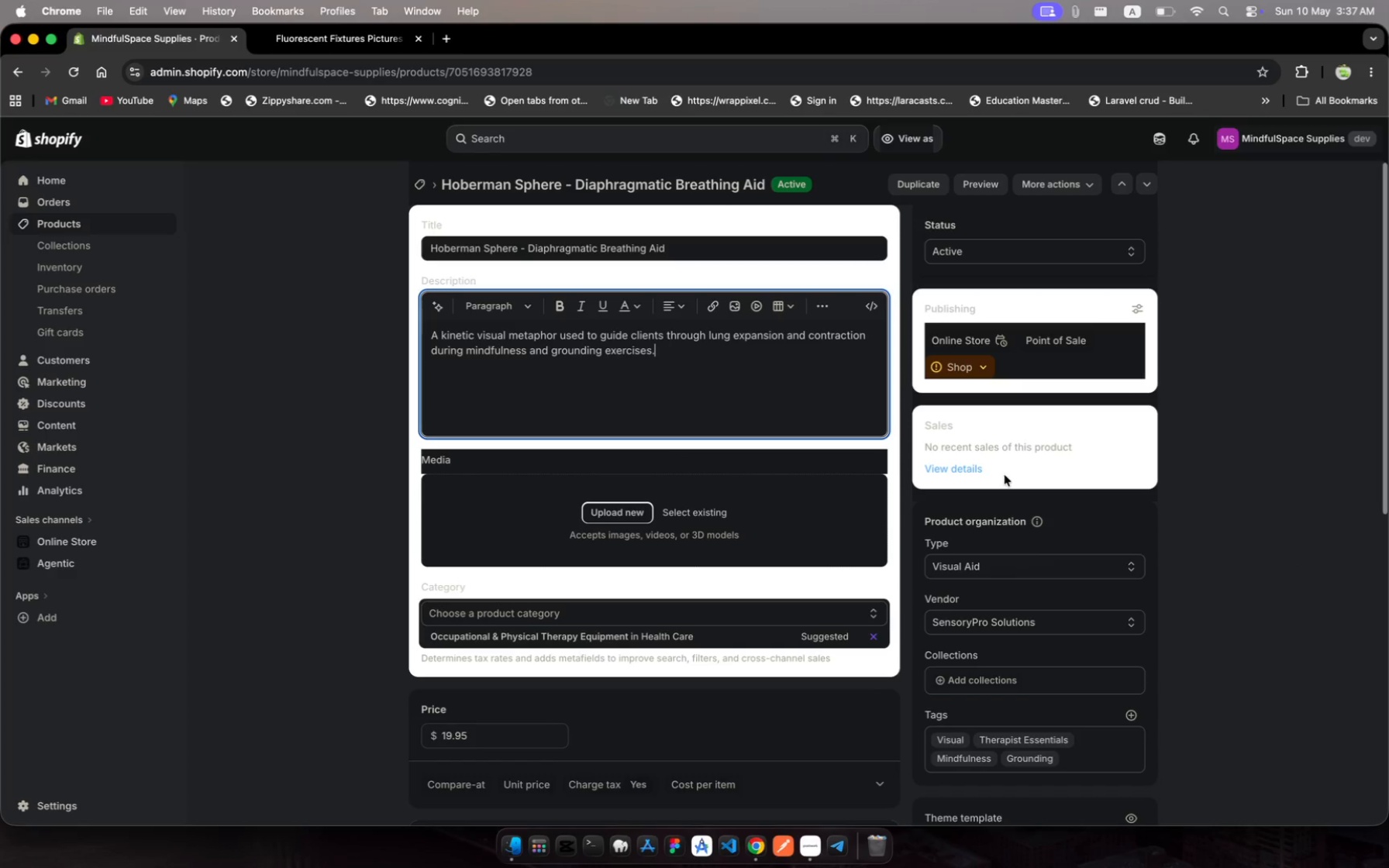 
key(Meta+A)
 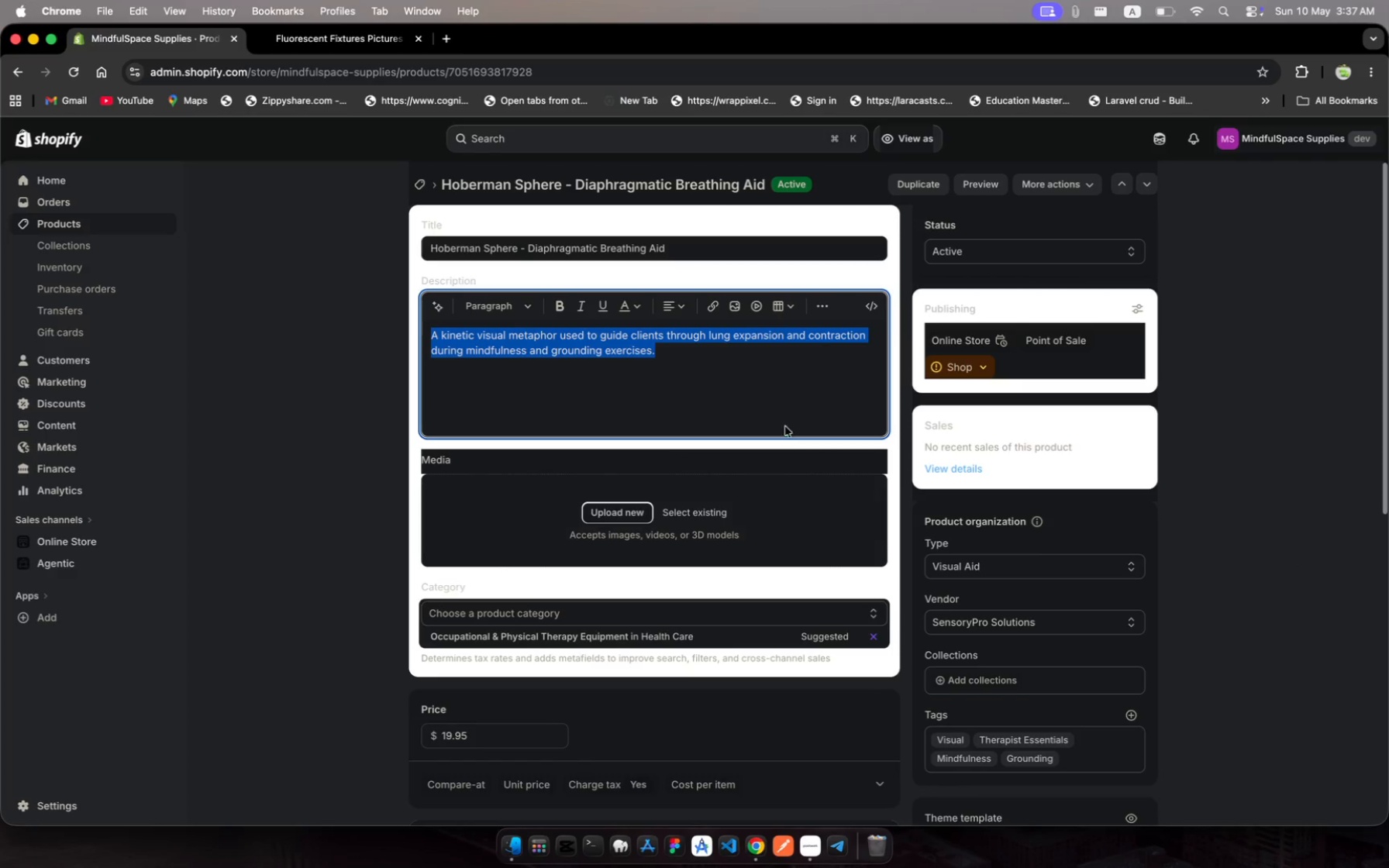 
wait(7.35)
 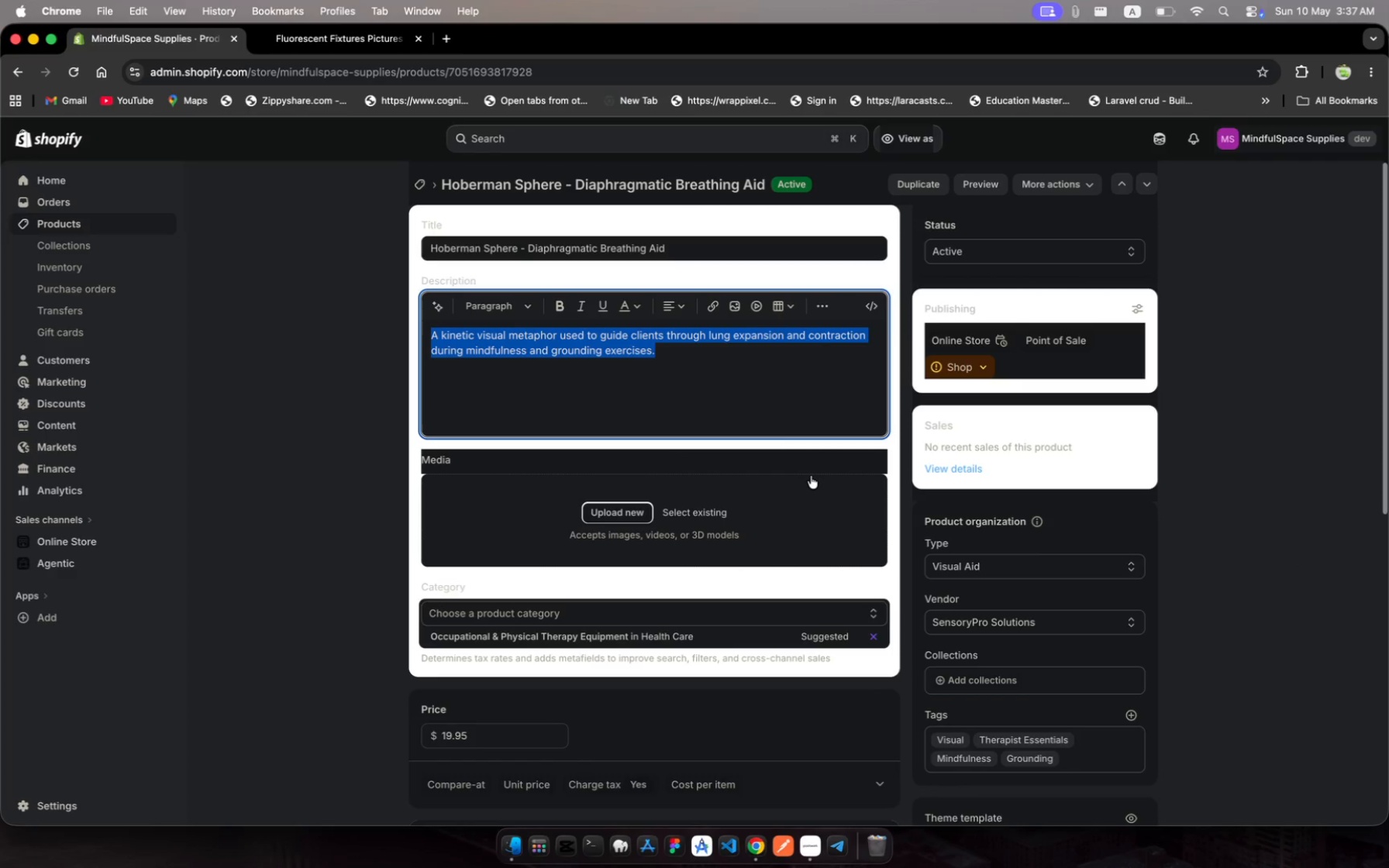 
left_click([530, 307])
 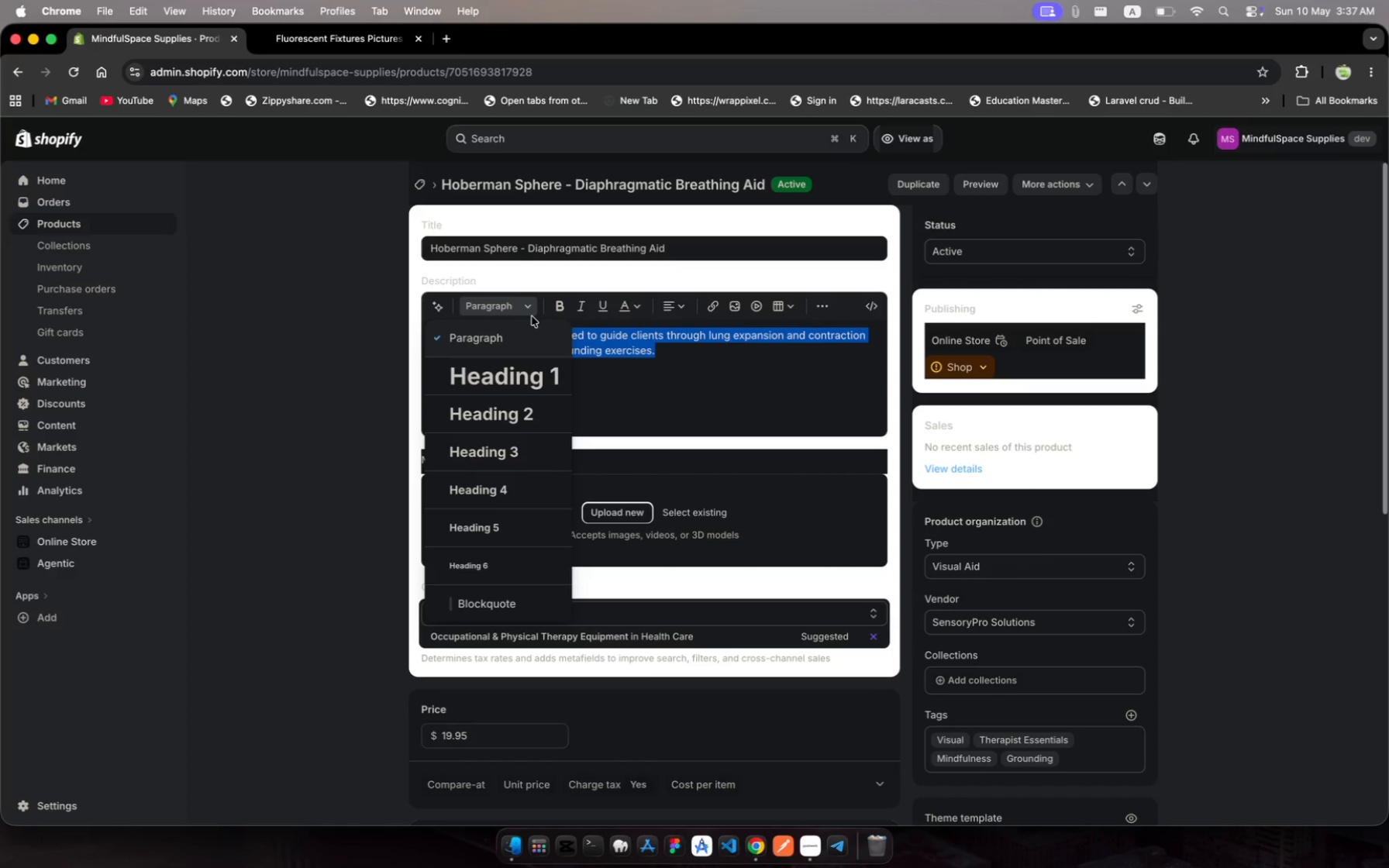 
wait(5.63)
 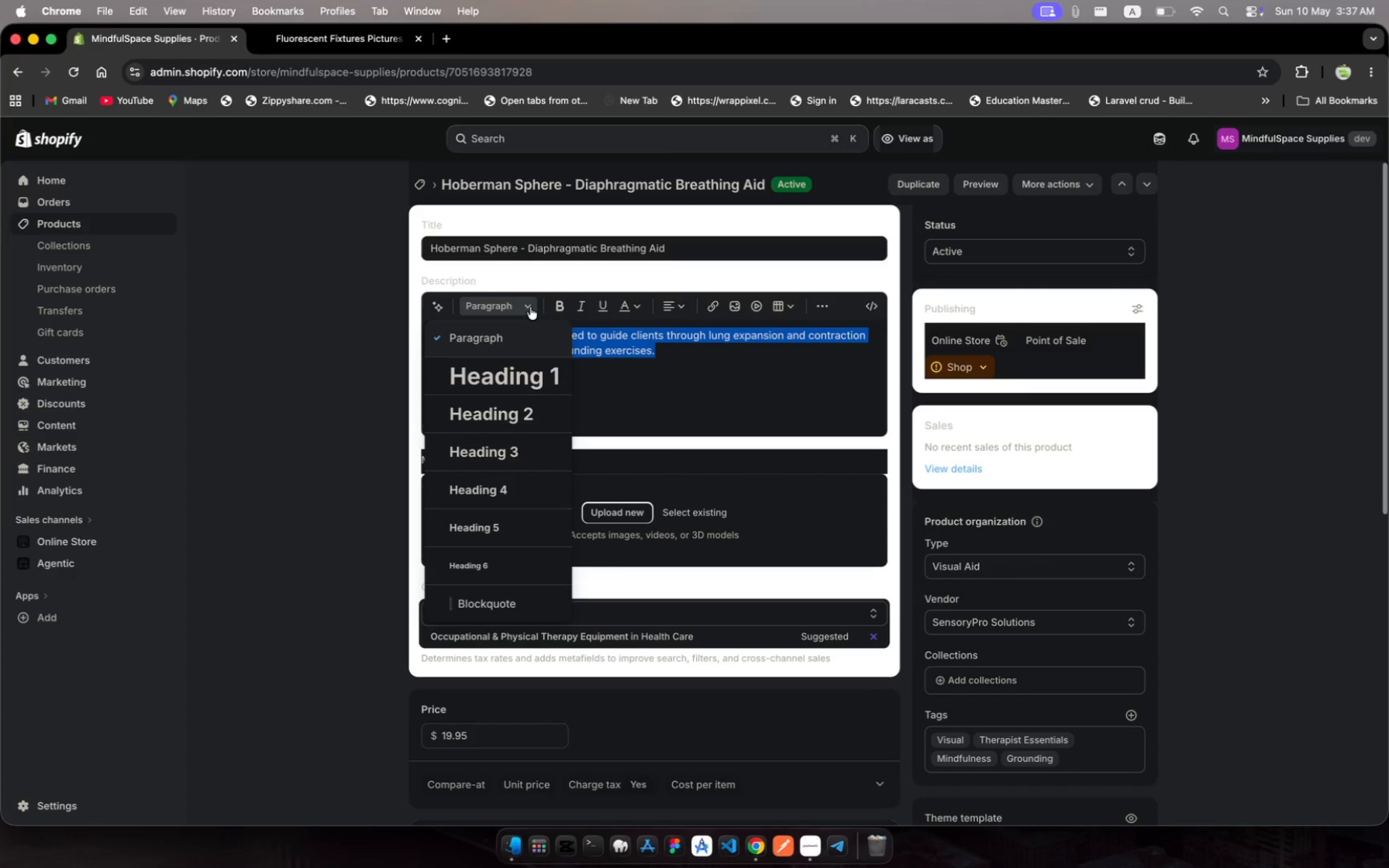 
left_click([528, 460])
 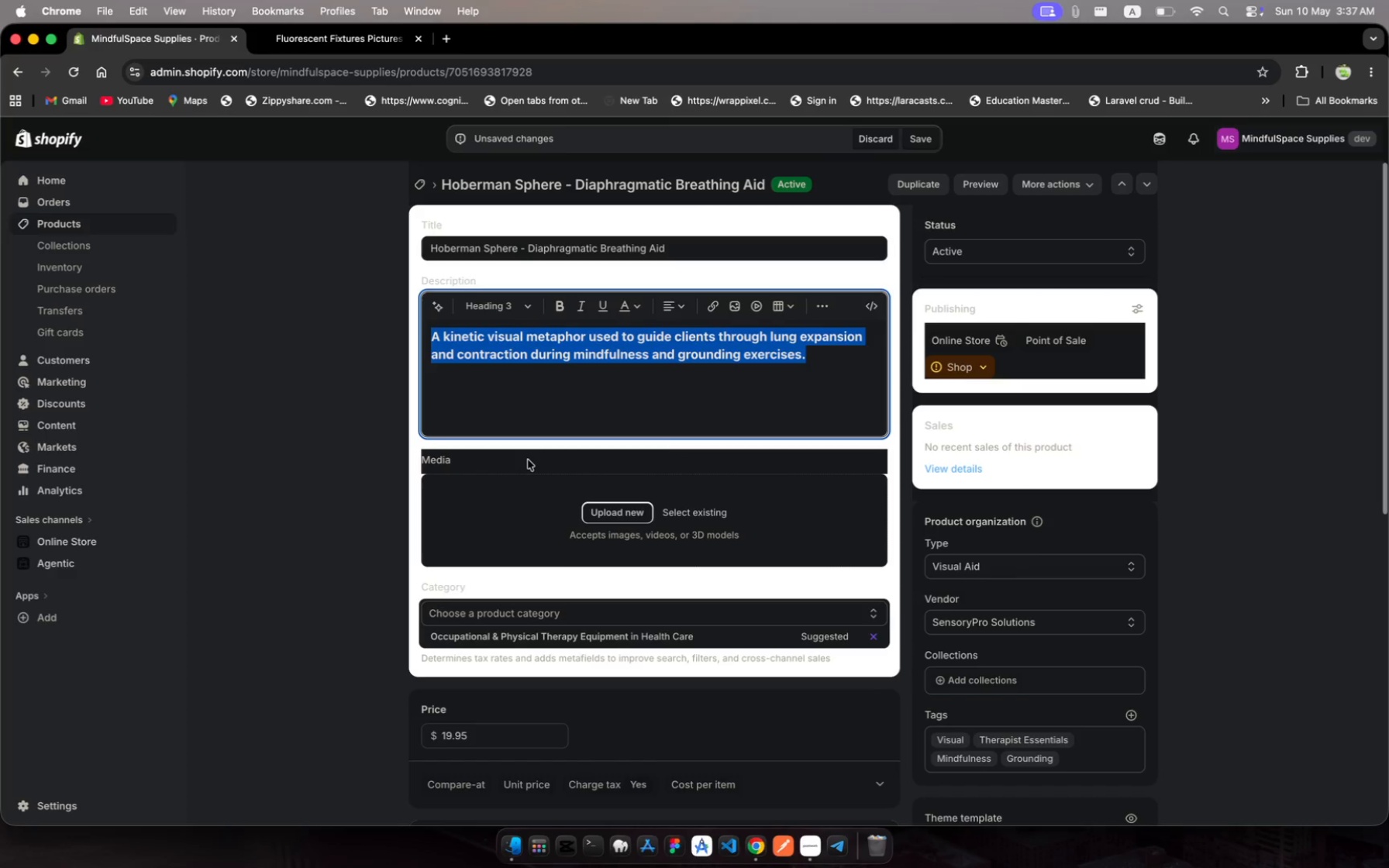 
wait(7.08)
 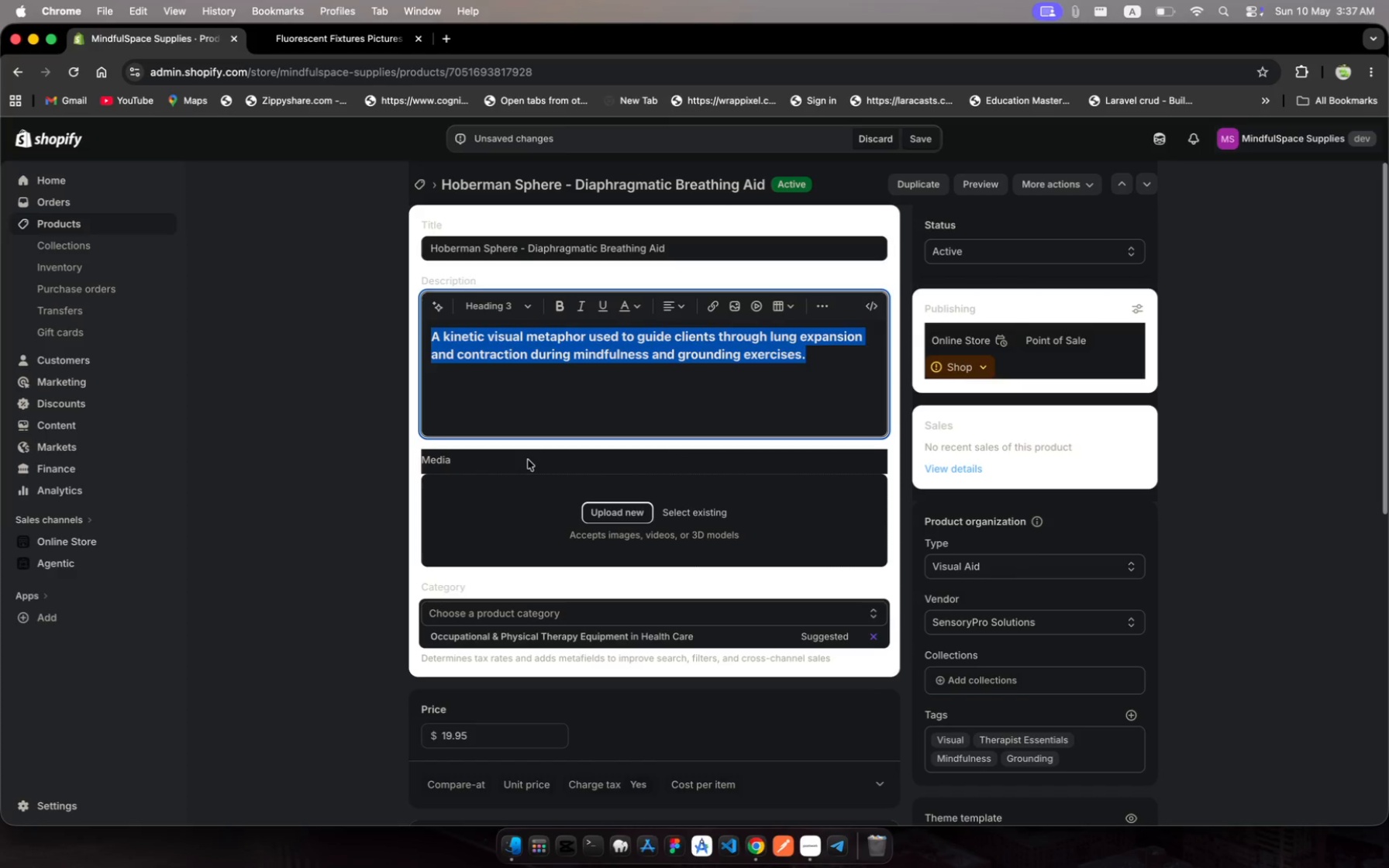 
type(Kinetc Visual Metaphr)
 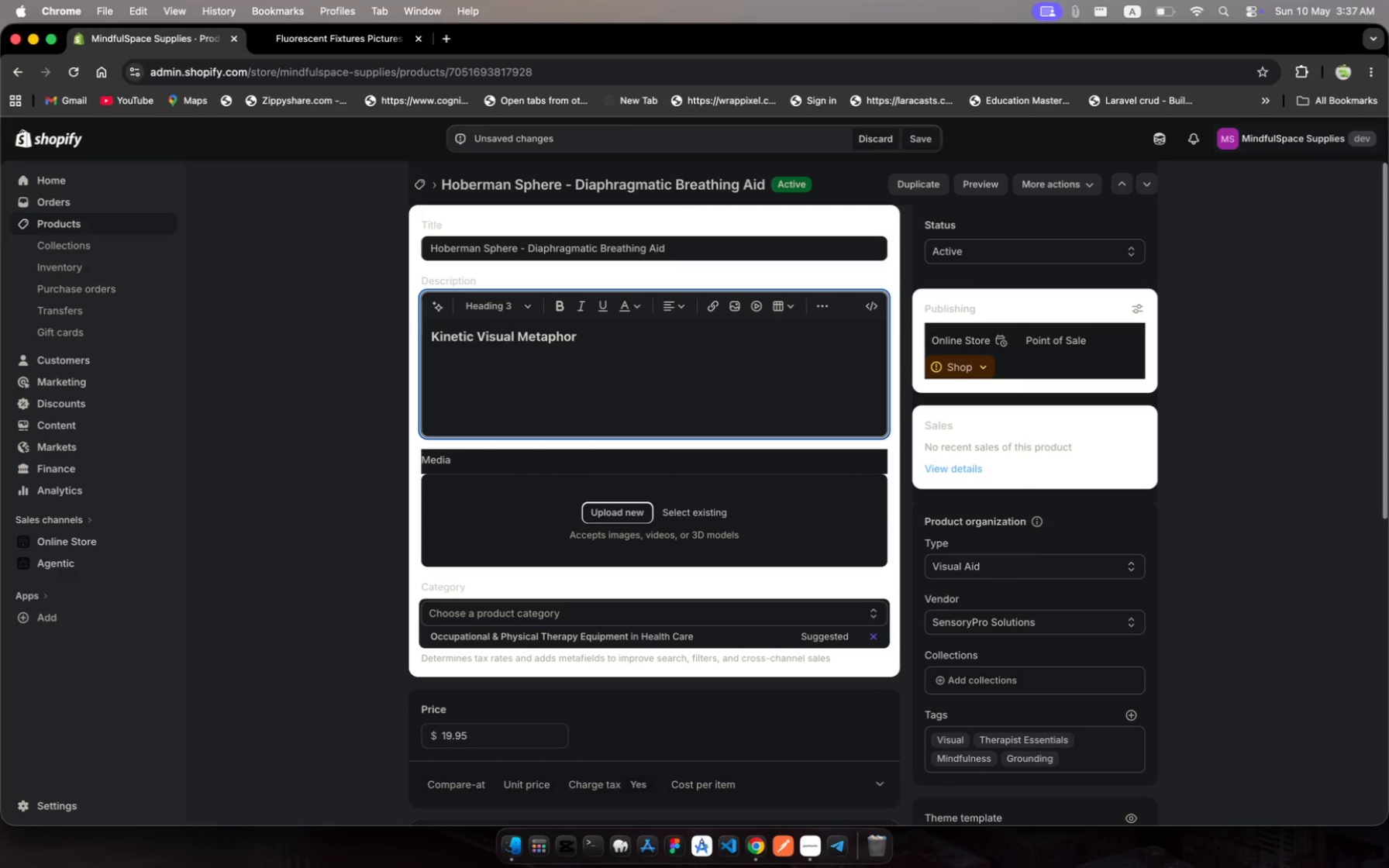 
 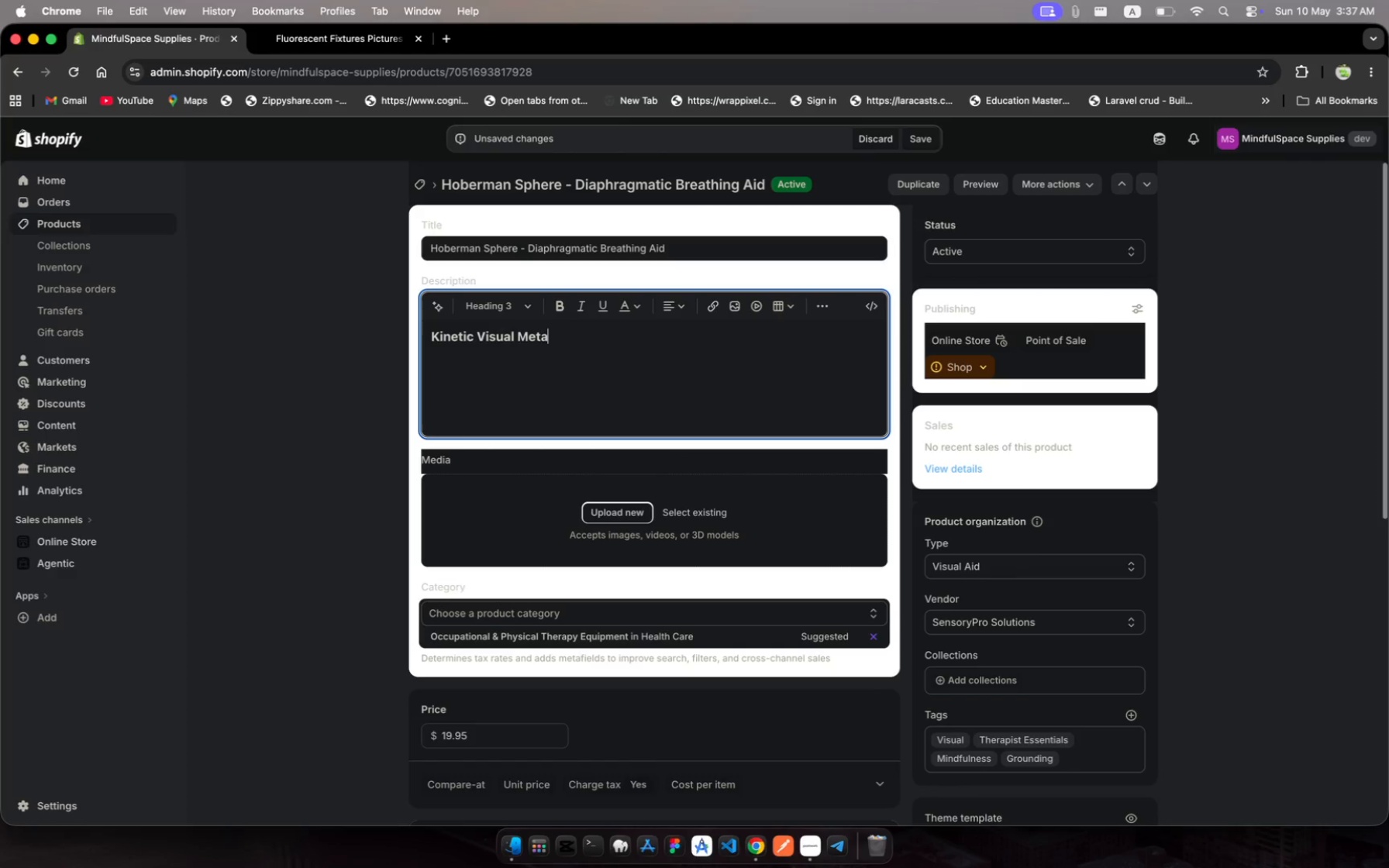 
hold_key(key=O, duration=0.3)
 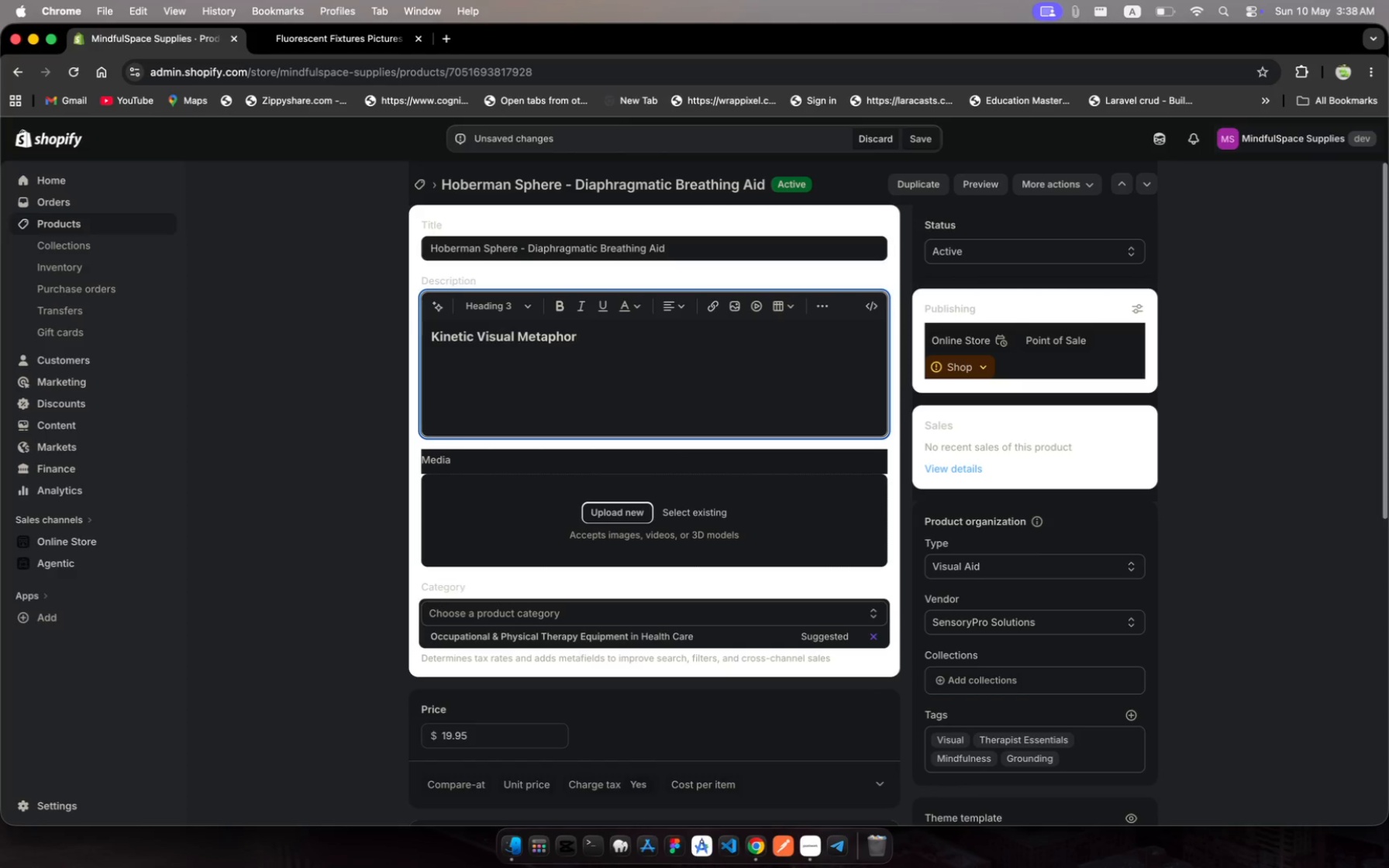 
wait(5.53)
 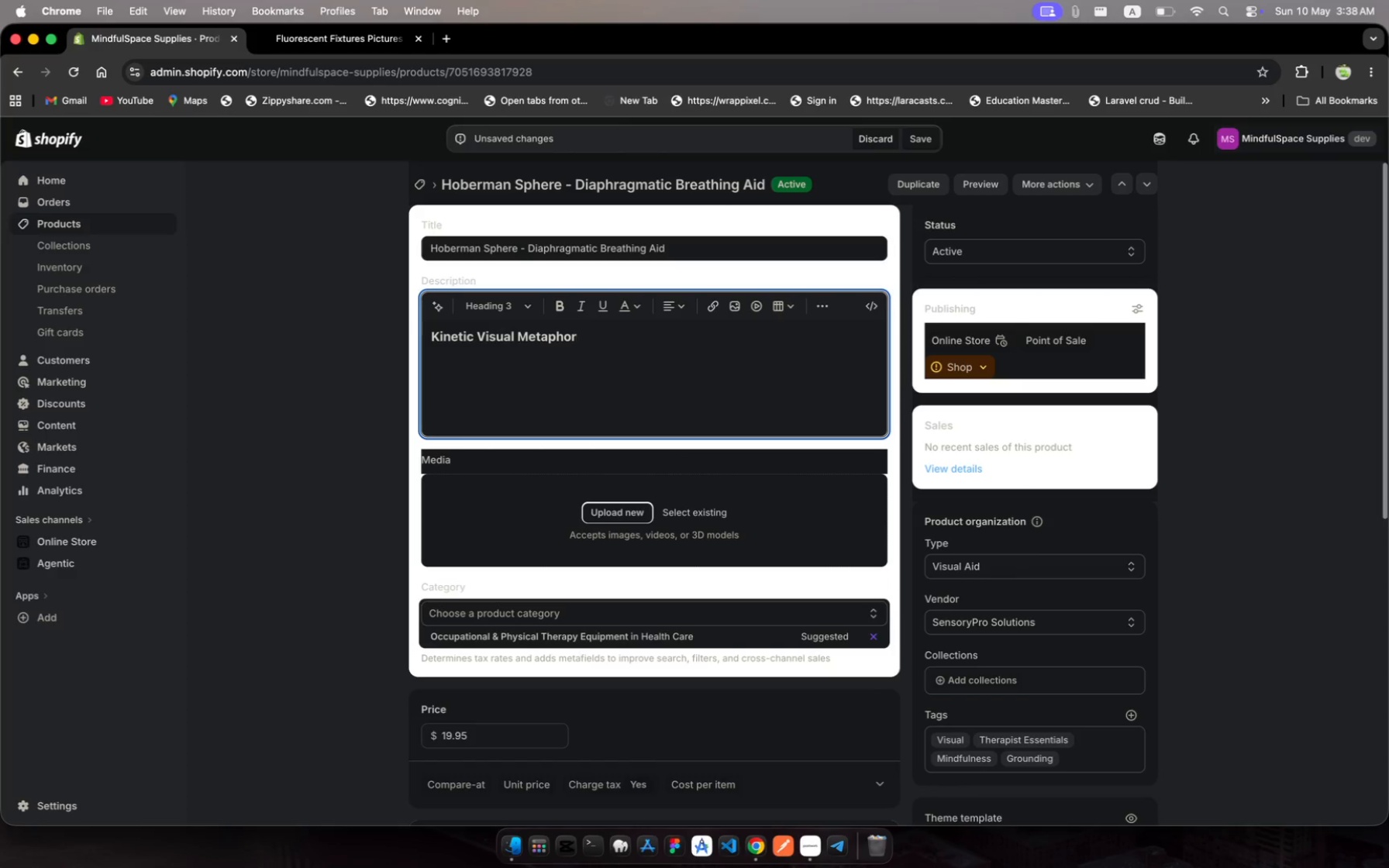 
type( for diafragmatc )
 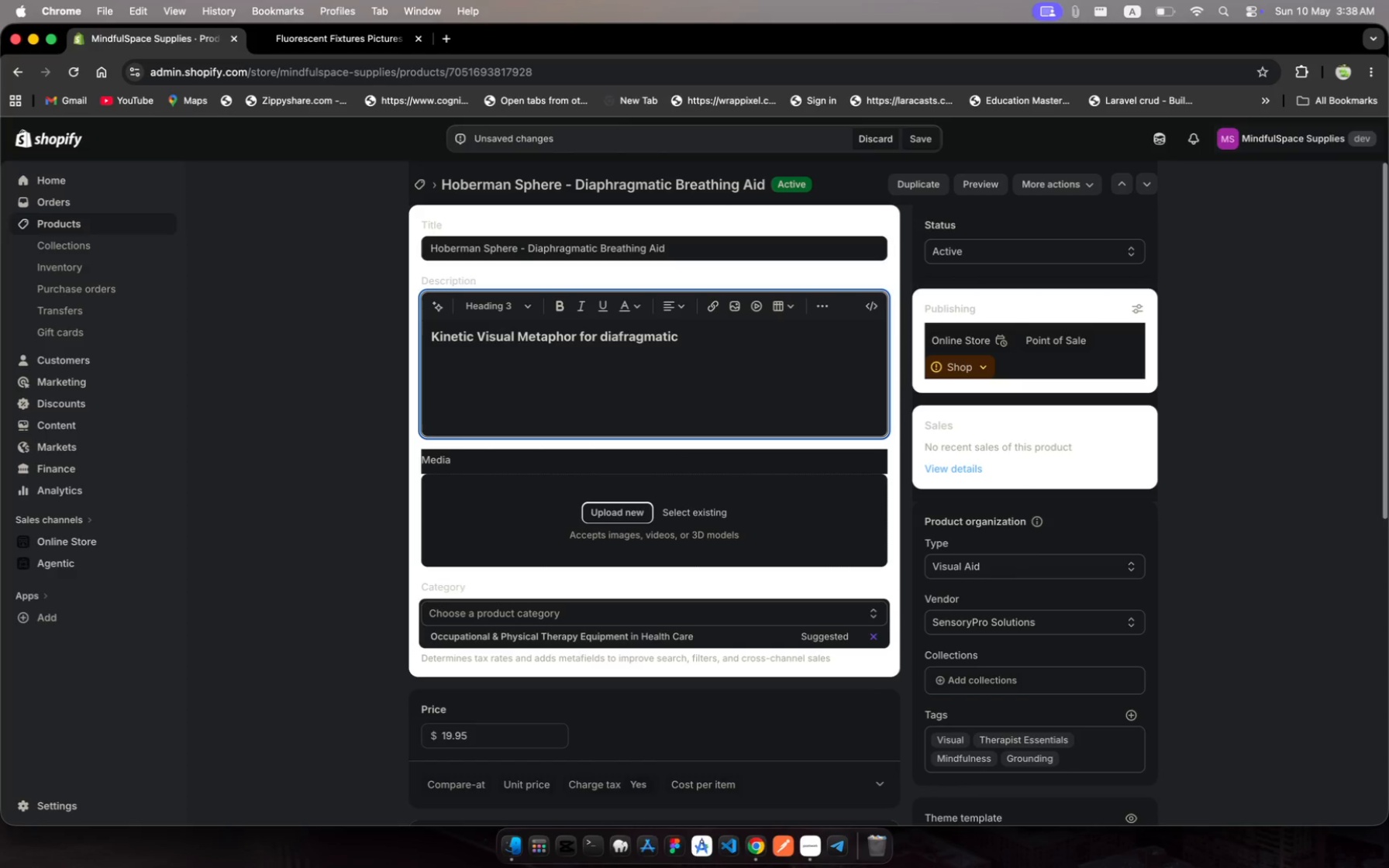 
wait(8.04)
 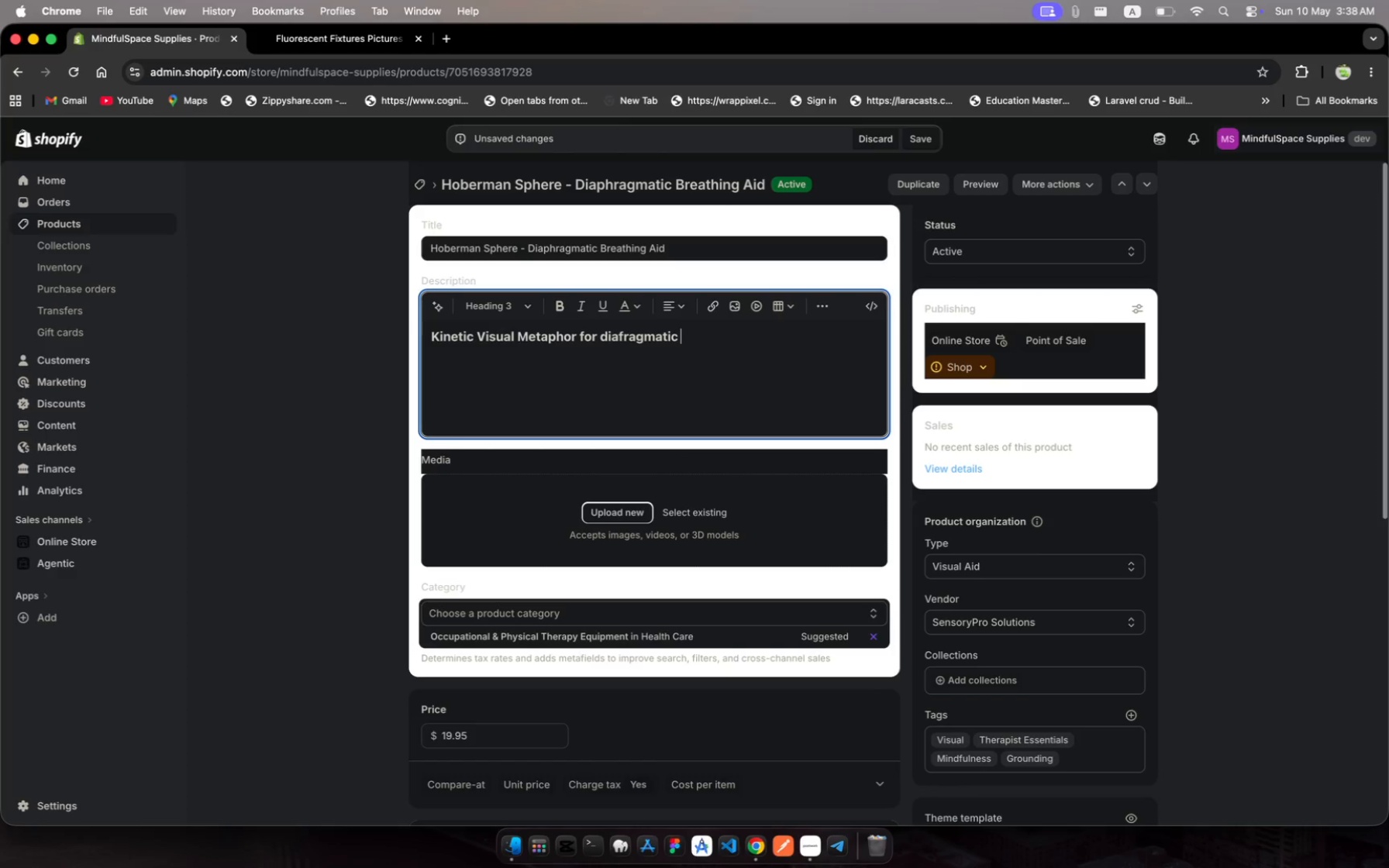 
type(BreathigGuidance)
 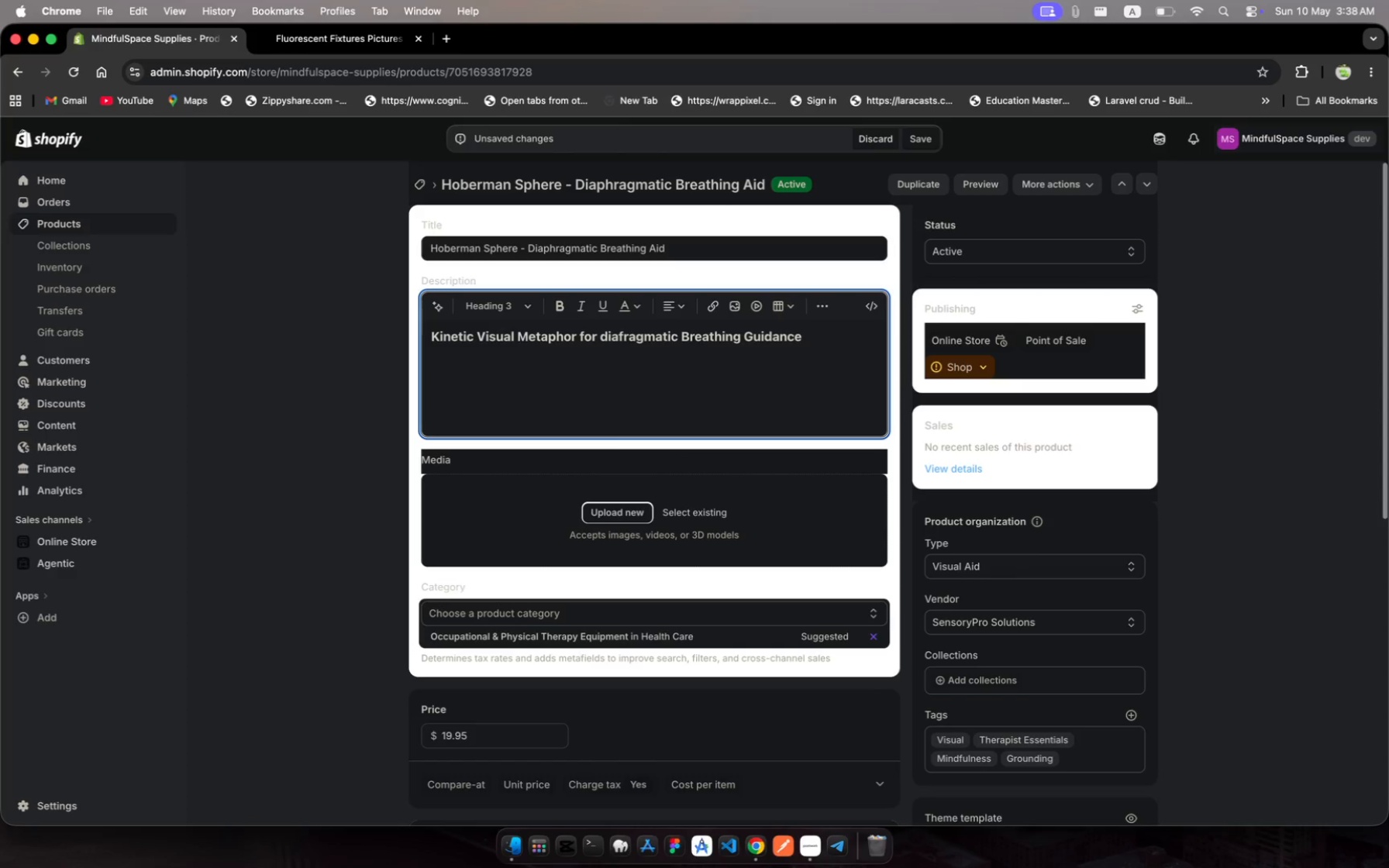 
hold_key(key=Space, duration=0.35)
 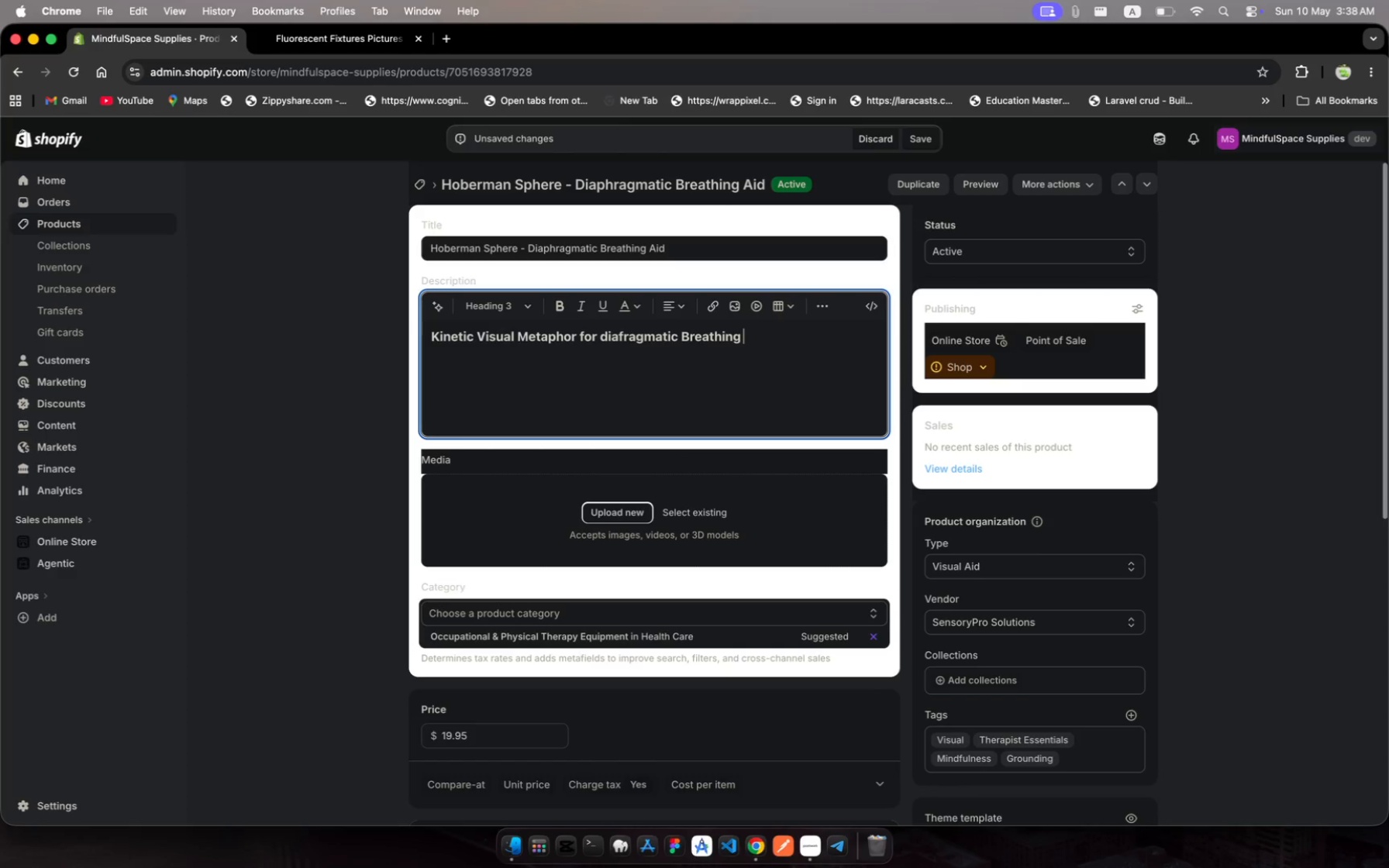 
wait(5.68)
 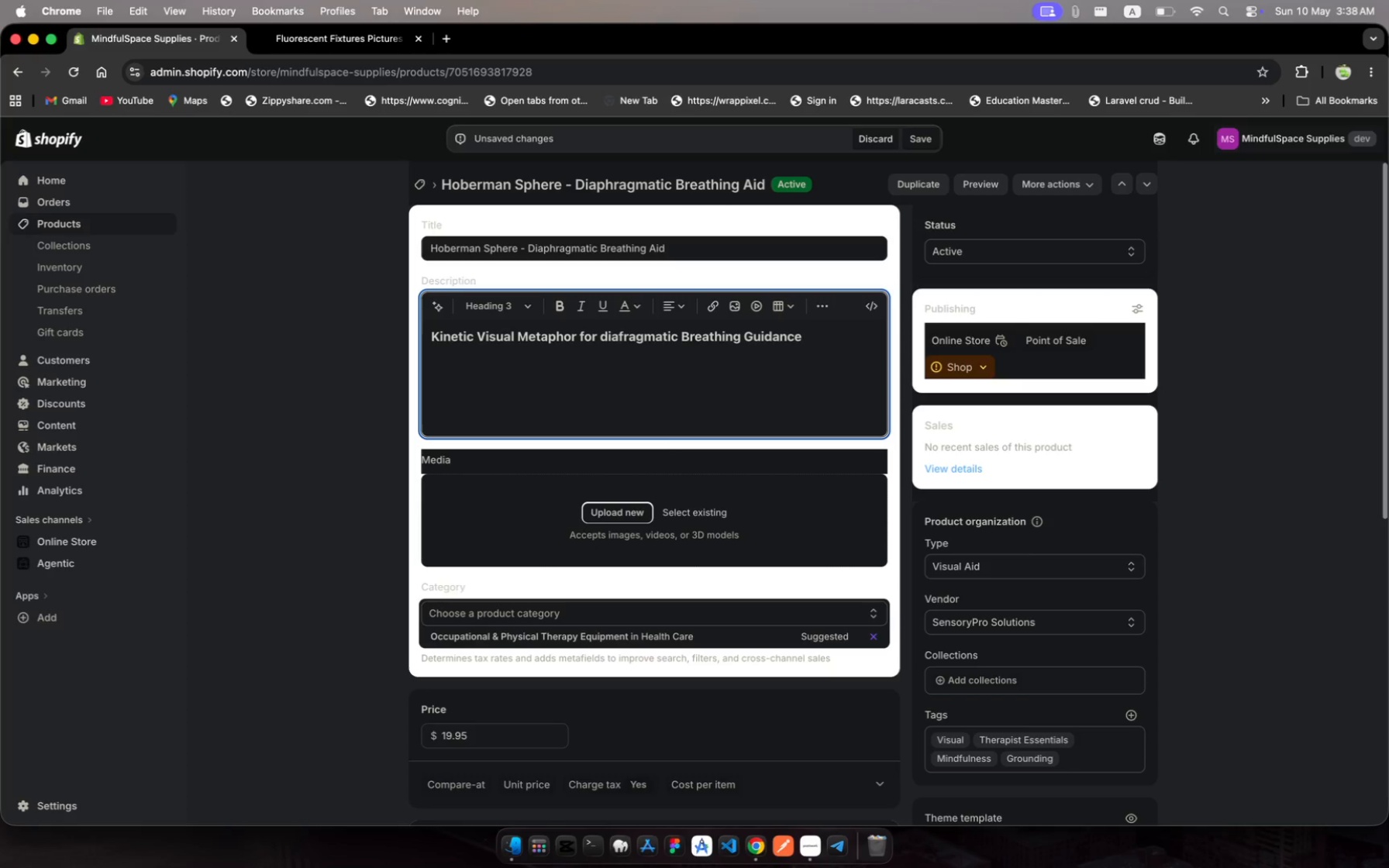 
key(Enter)
 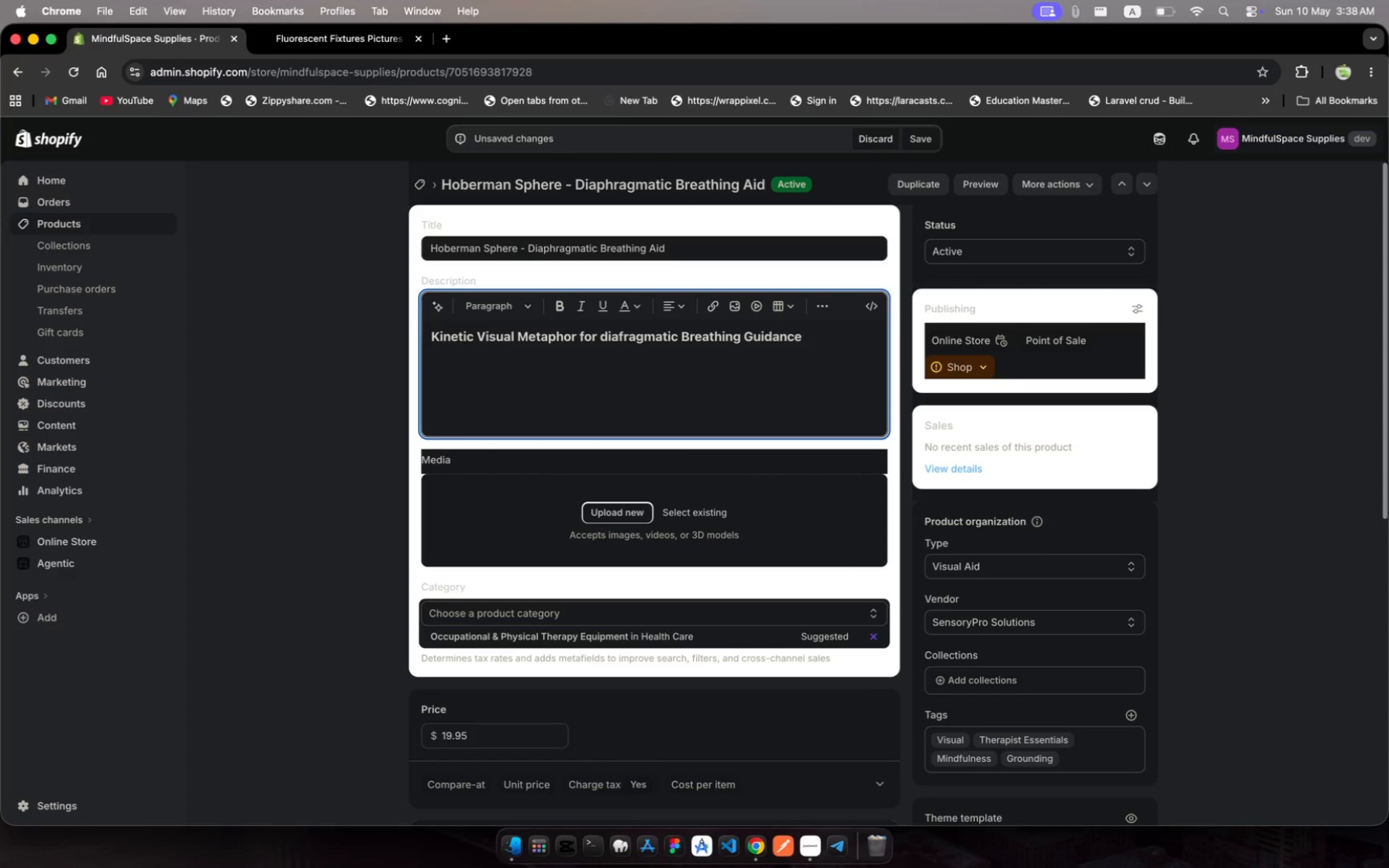 
wait(8.1)
 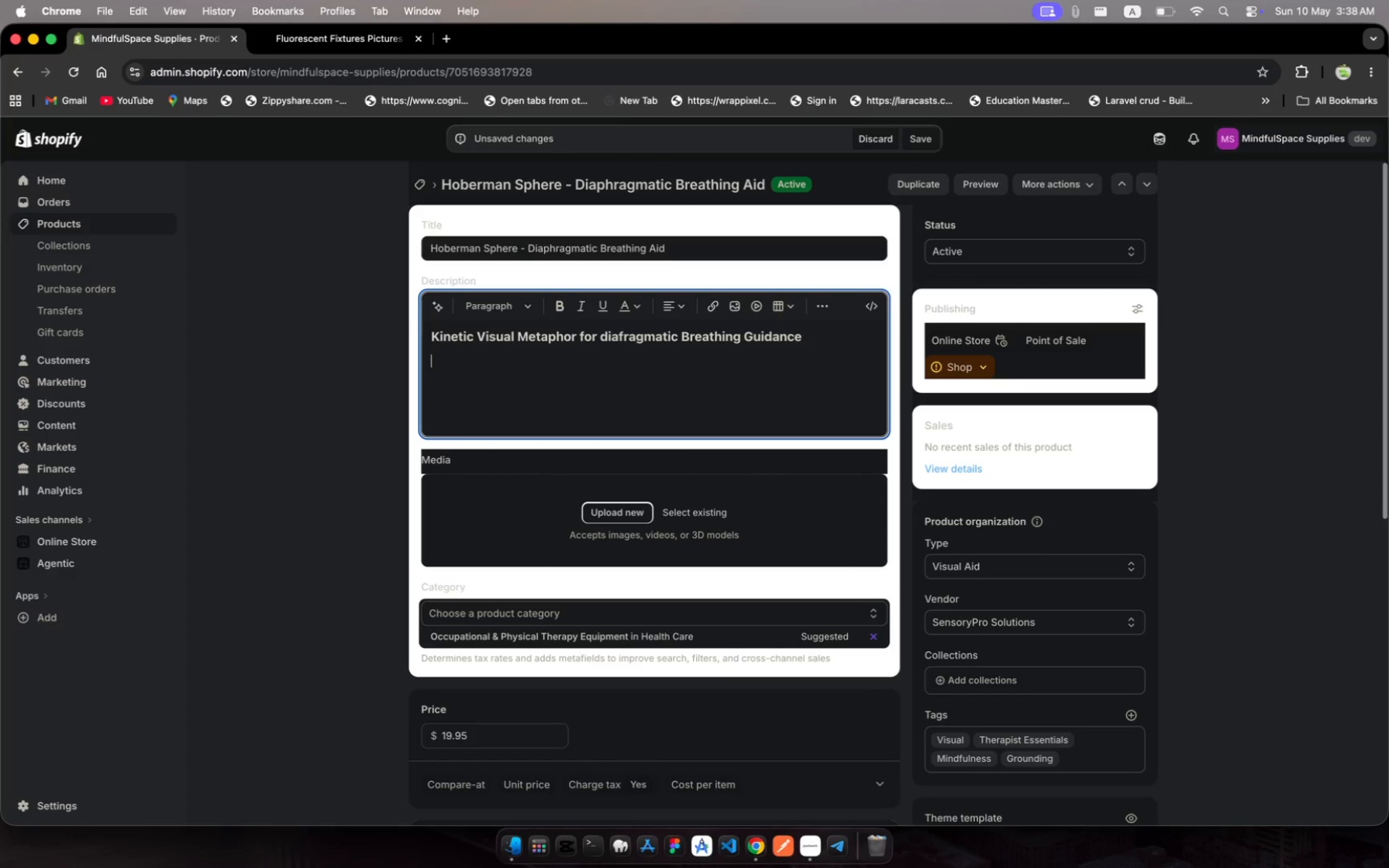 
type(The Hoberman )
 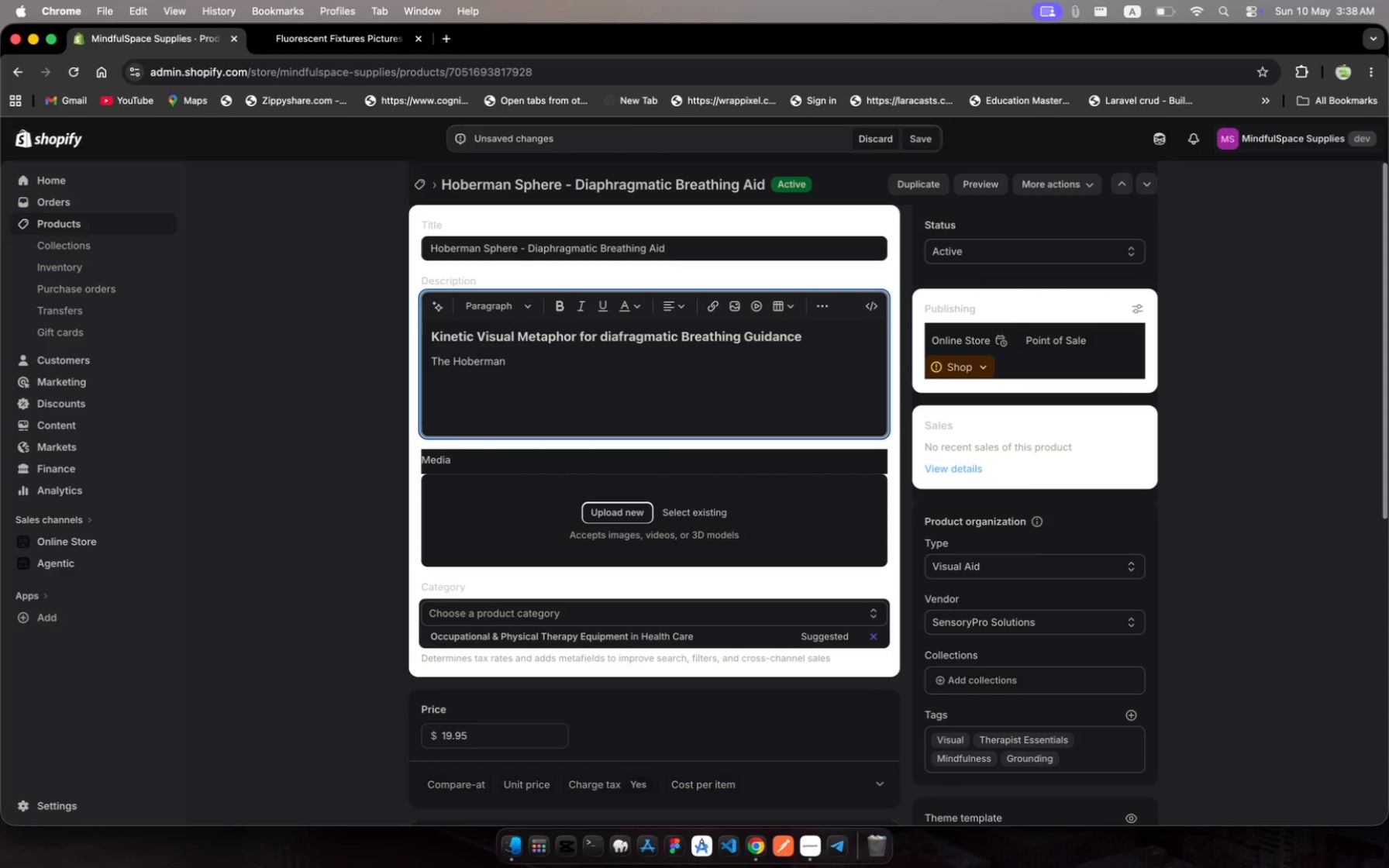 
wait(5.12)
 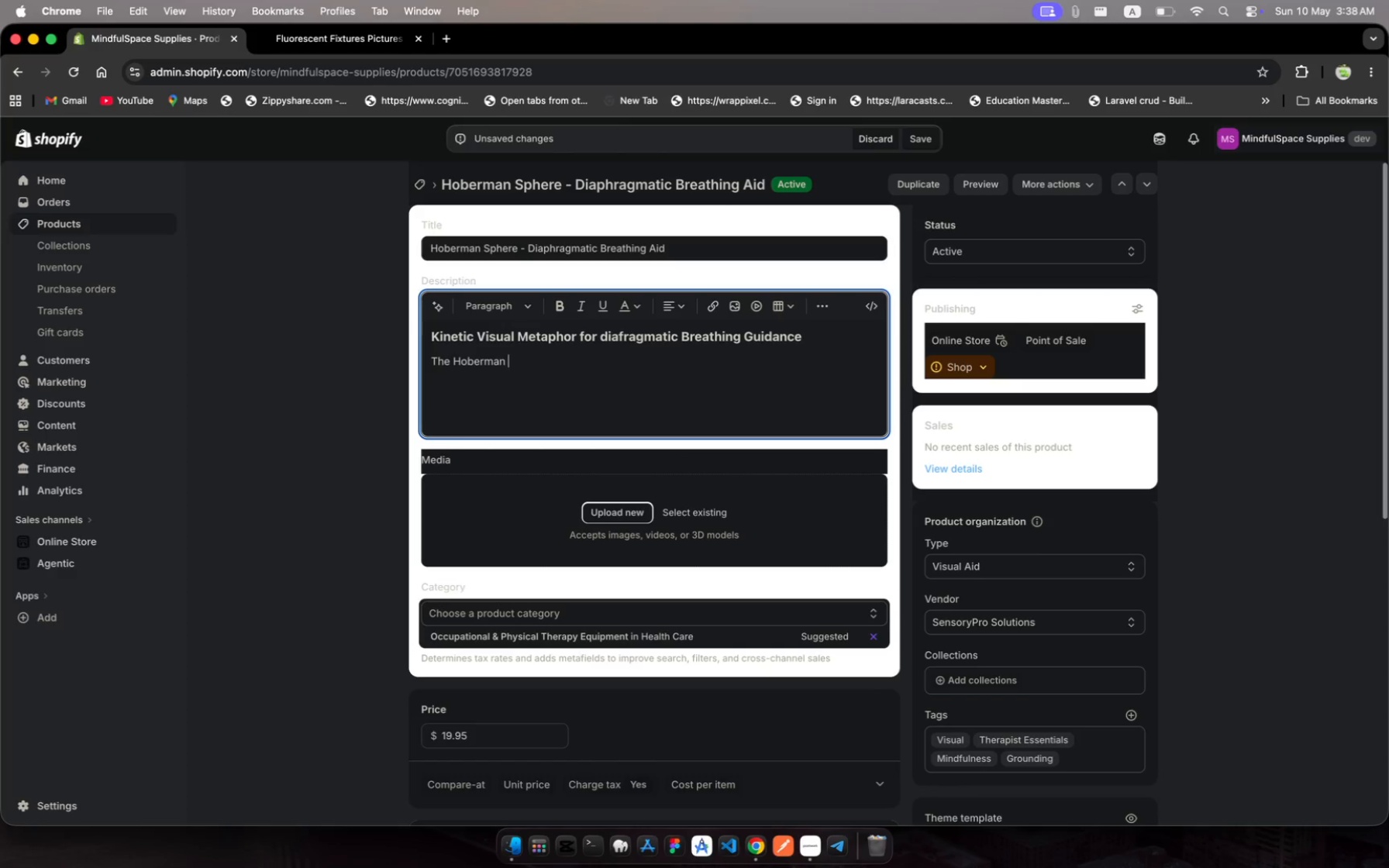 
type(Sphere serves)
 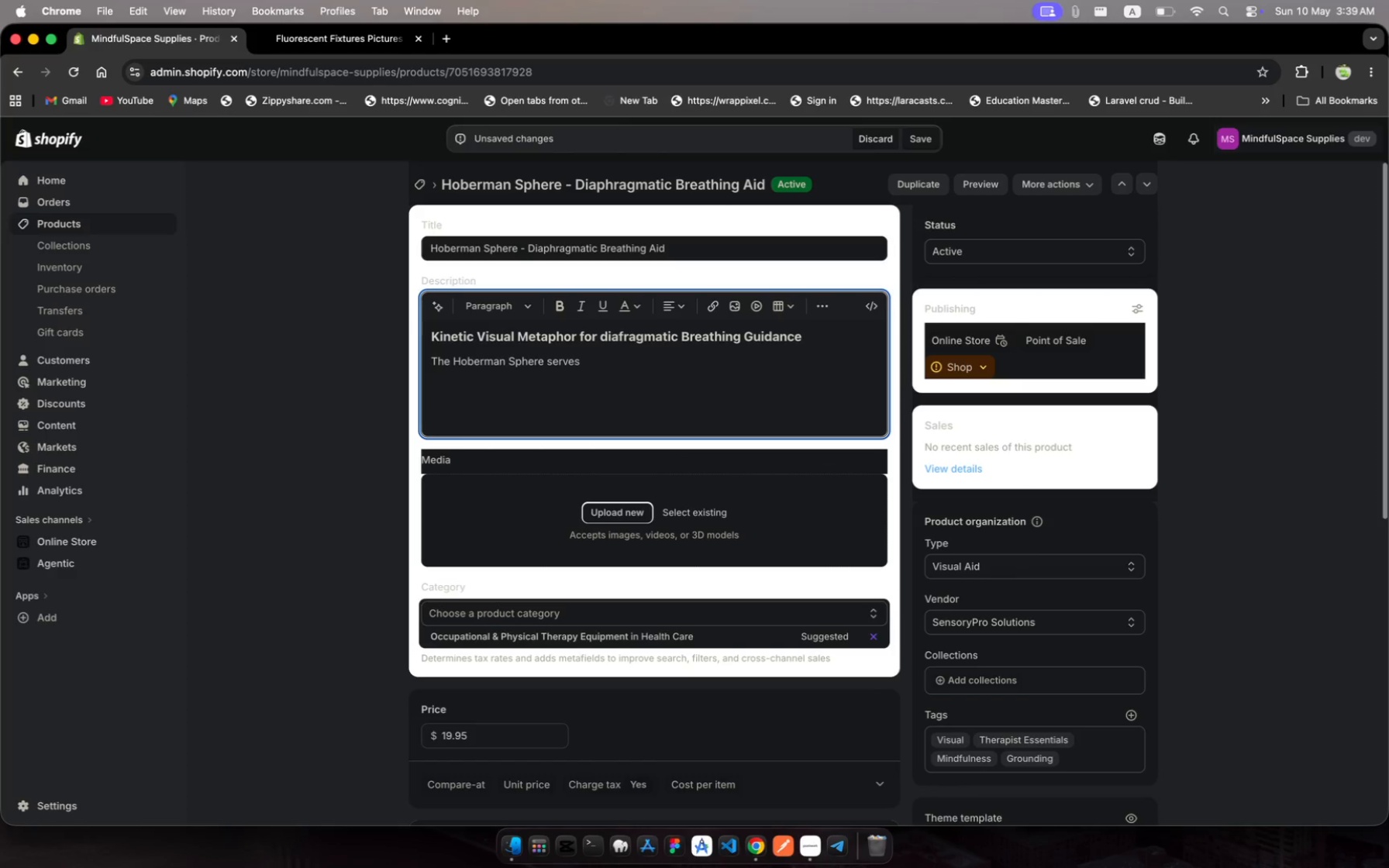 
type( as powerful kinetic )
 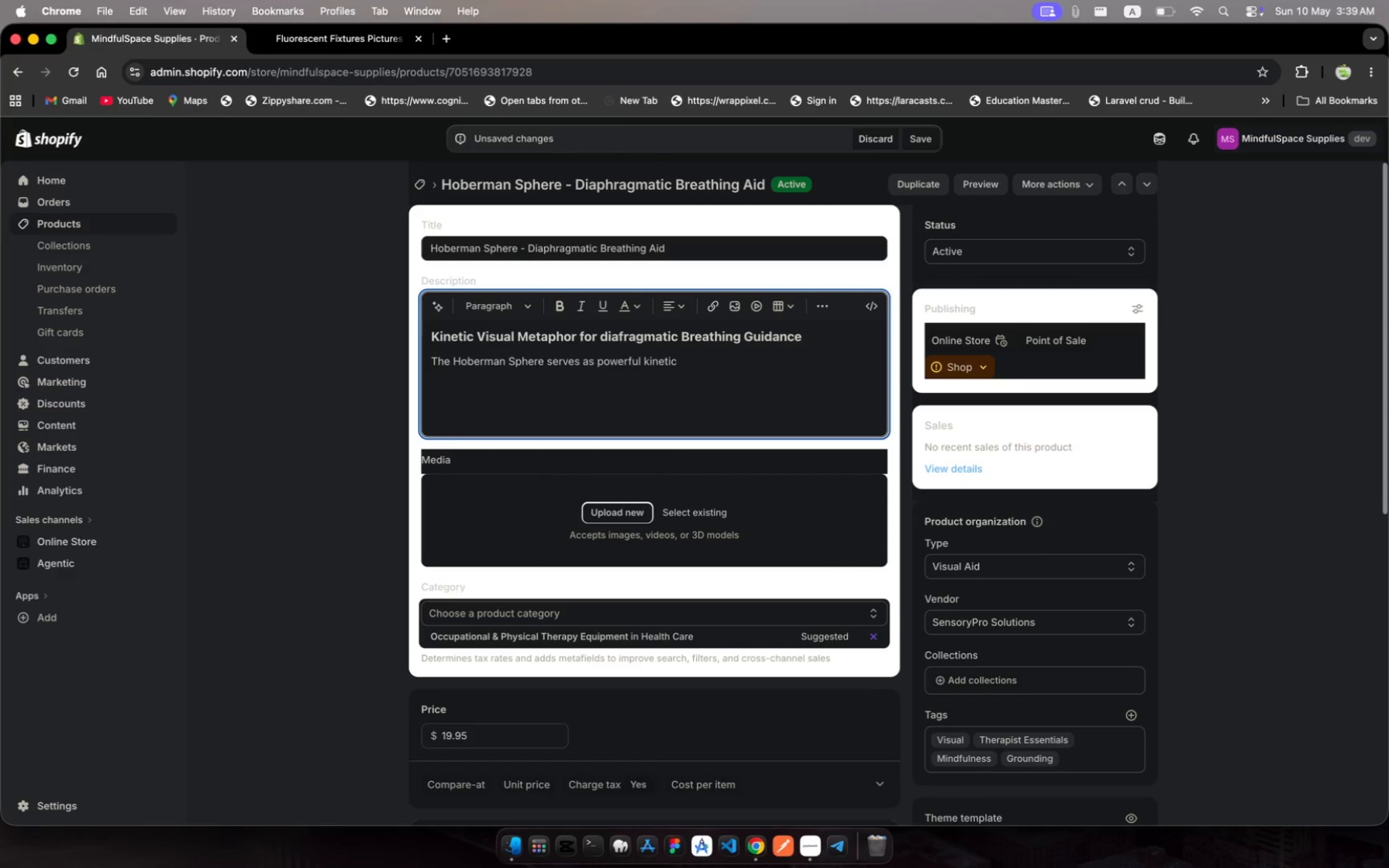 
wait(9.44)
 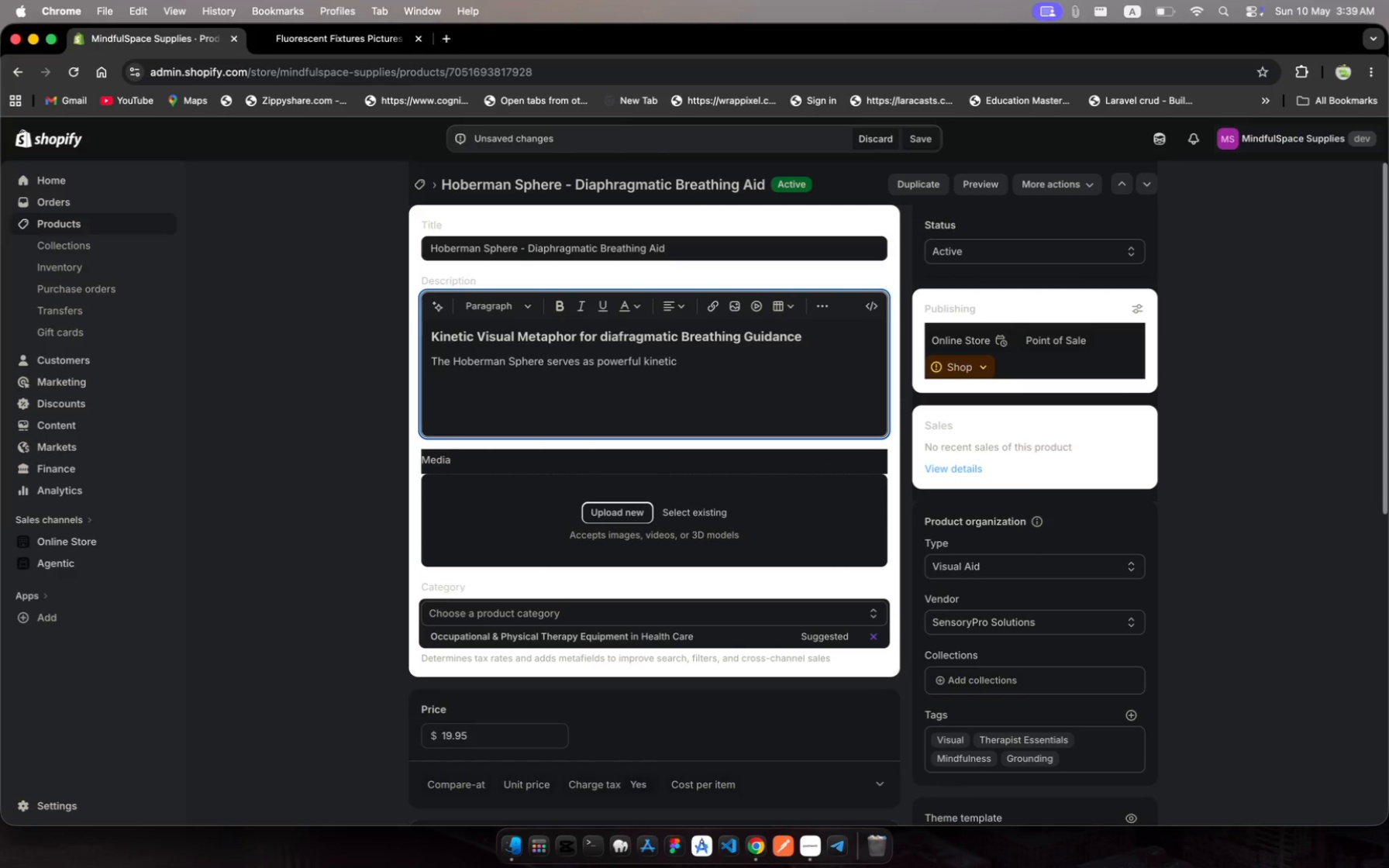 
type(visual metaphor )
 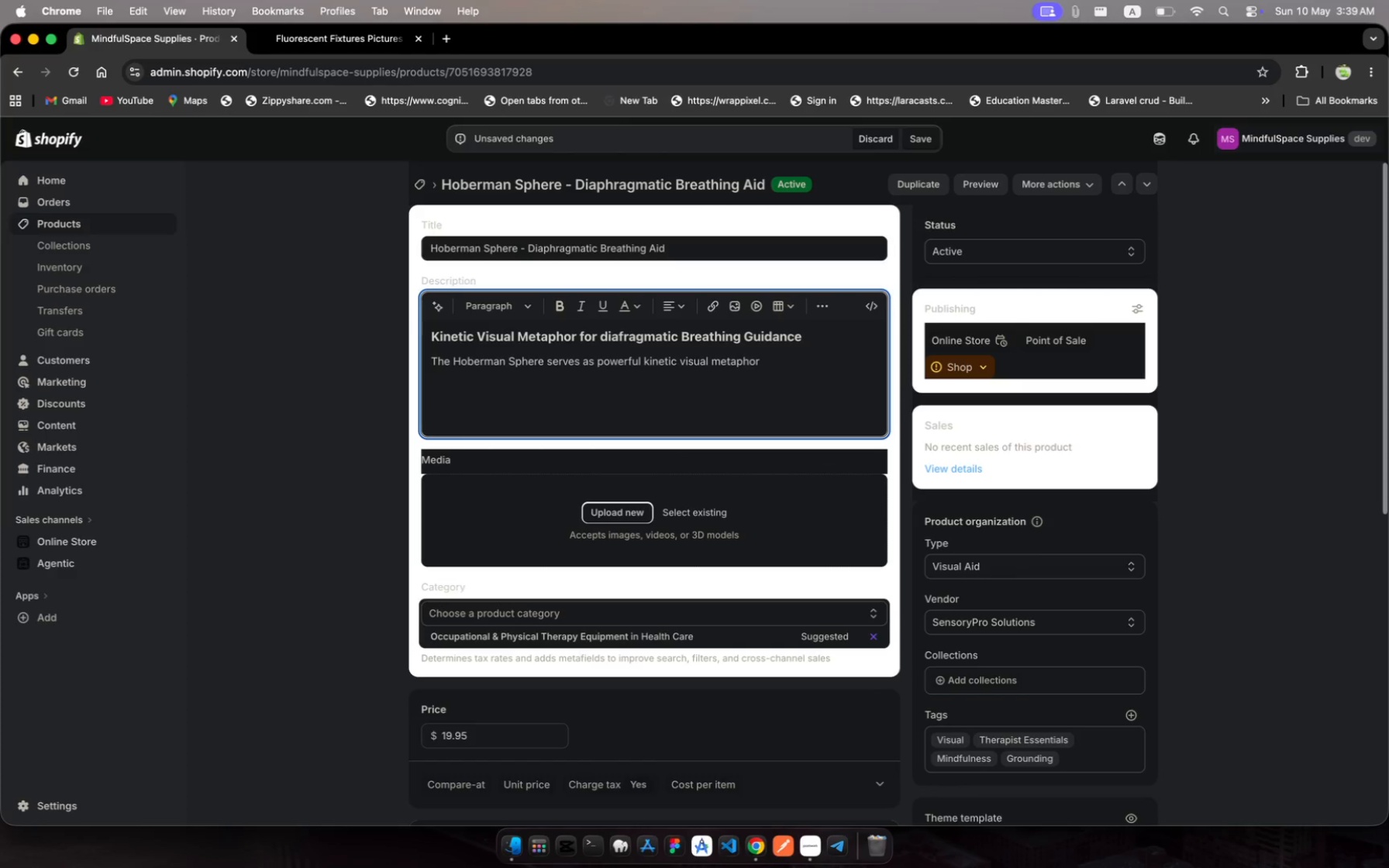 
type(for lug expansion)
 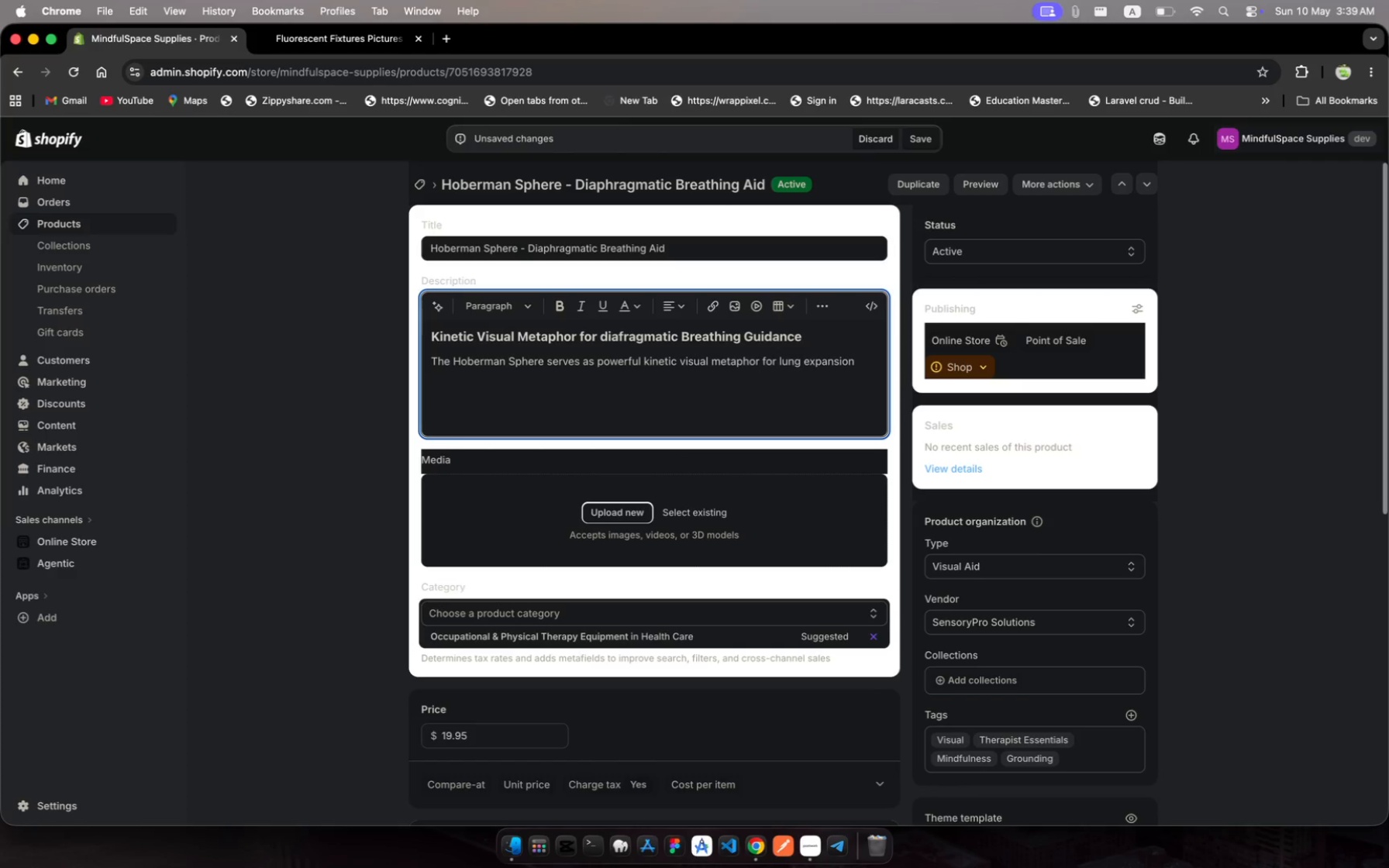 
type(ad contracton)
 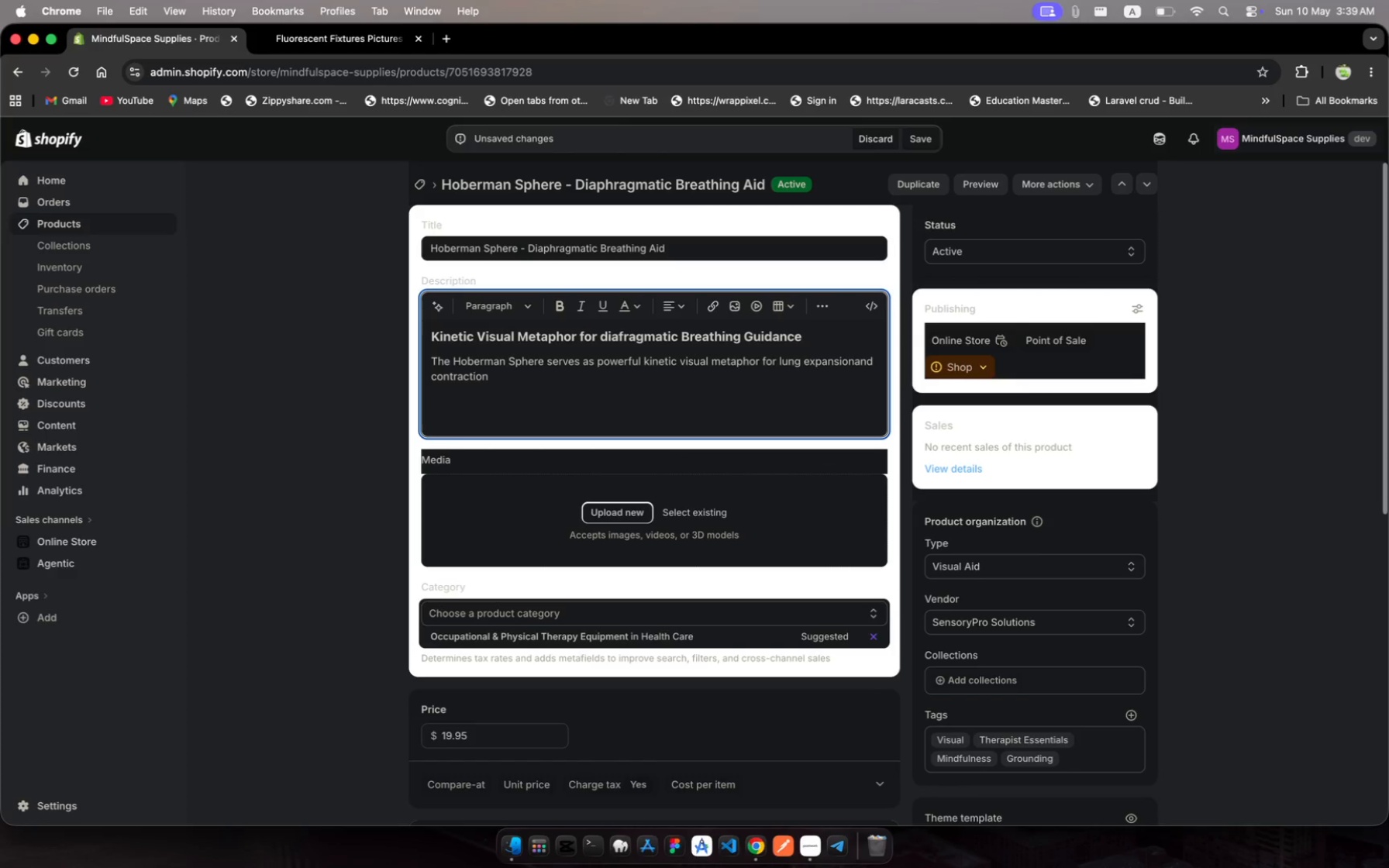 
hold_key(key=I, duration=0.33)
 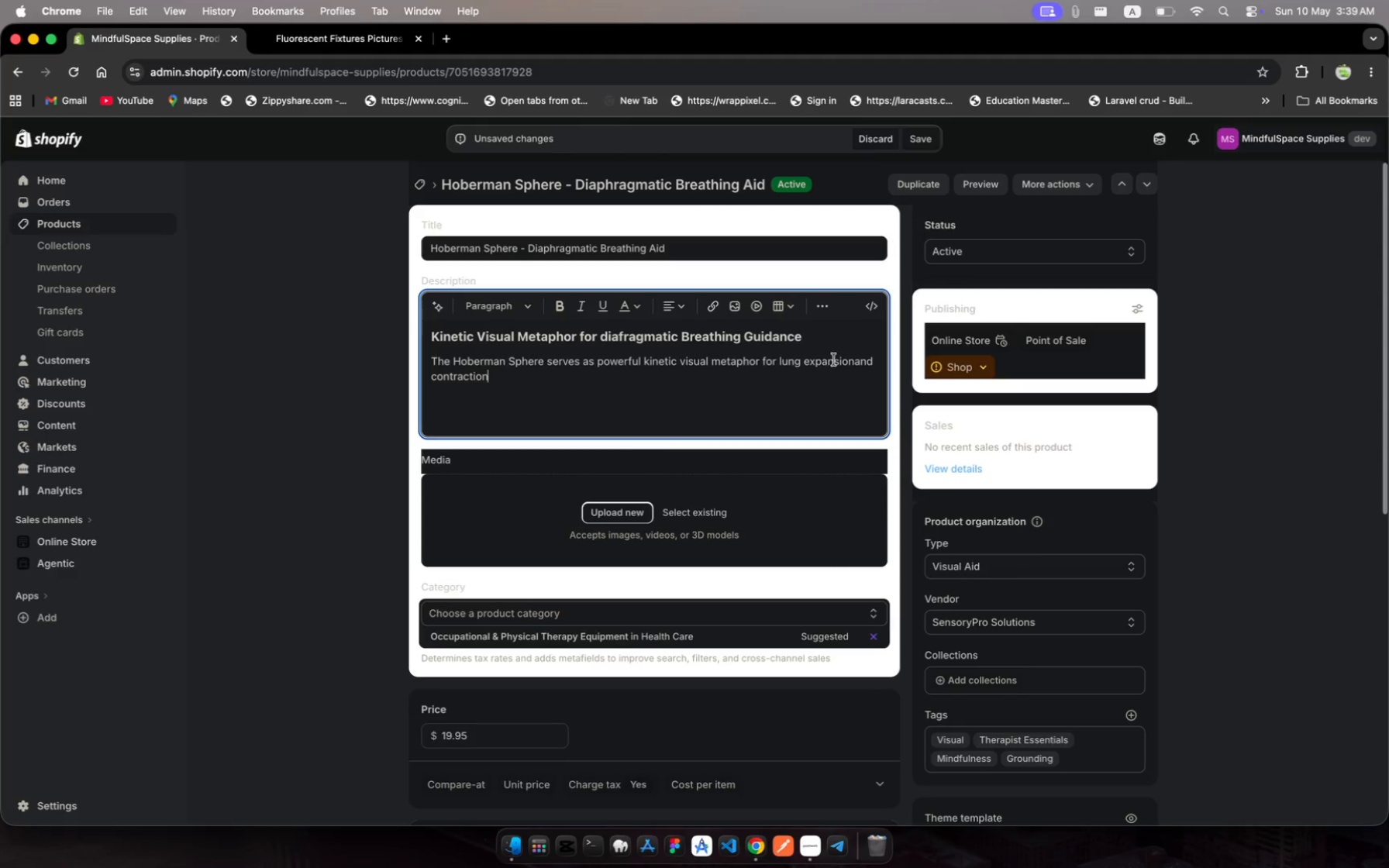 
left_click([855, 356])
 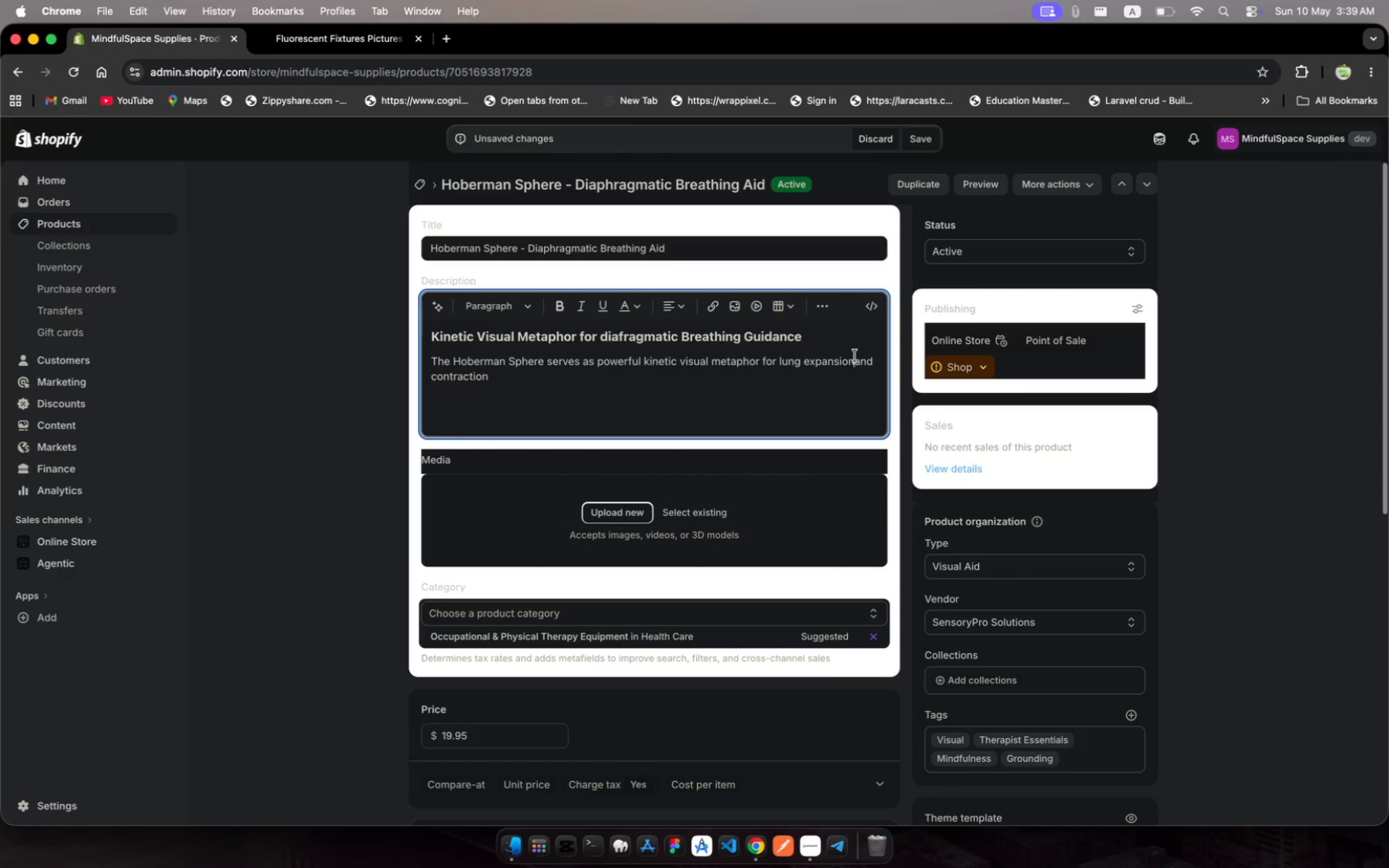 
key(Space)
 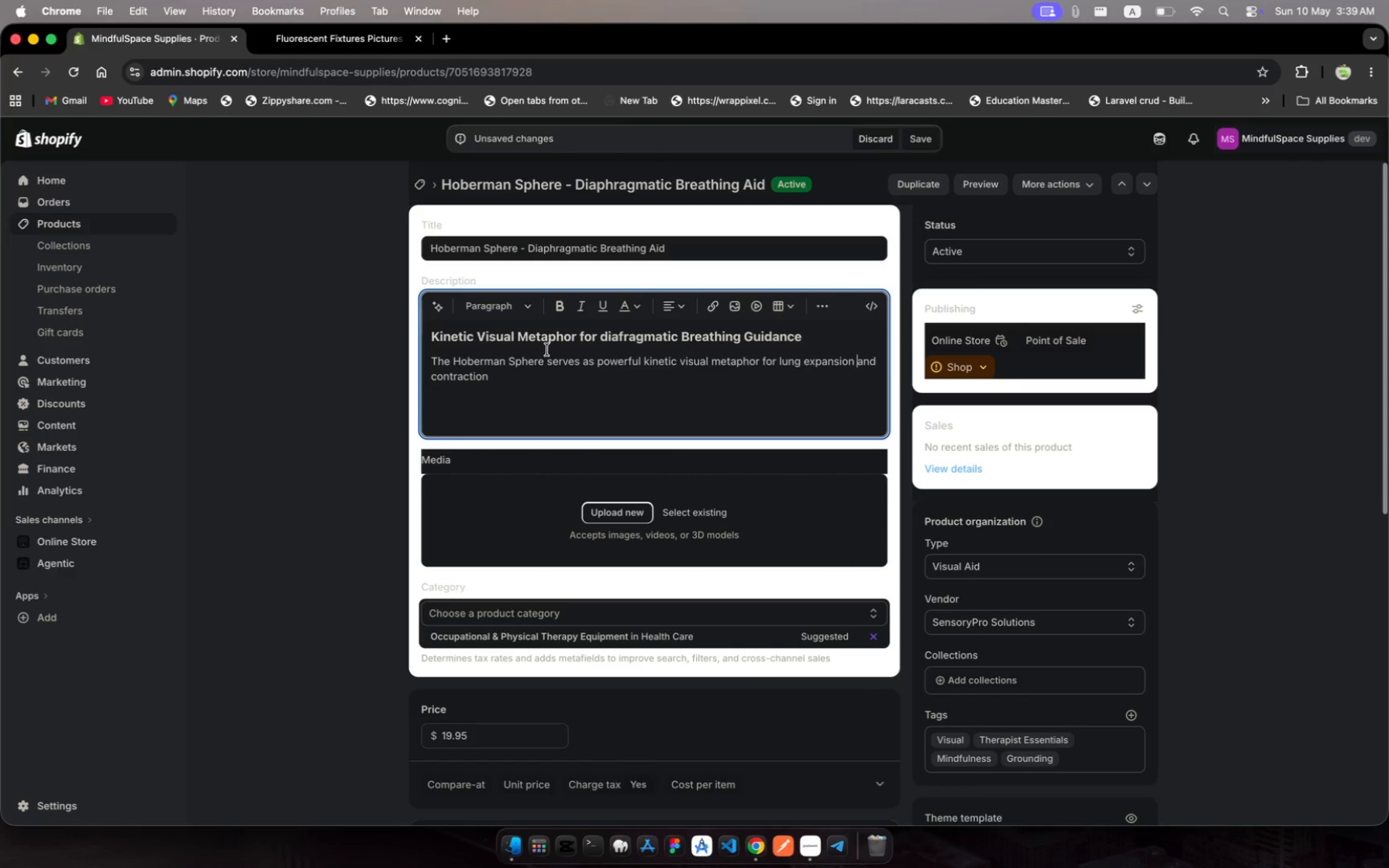 
left_click([519, 379])
 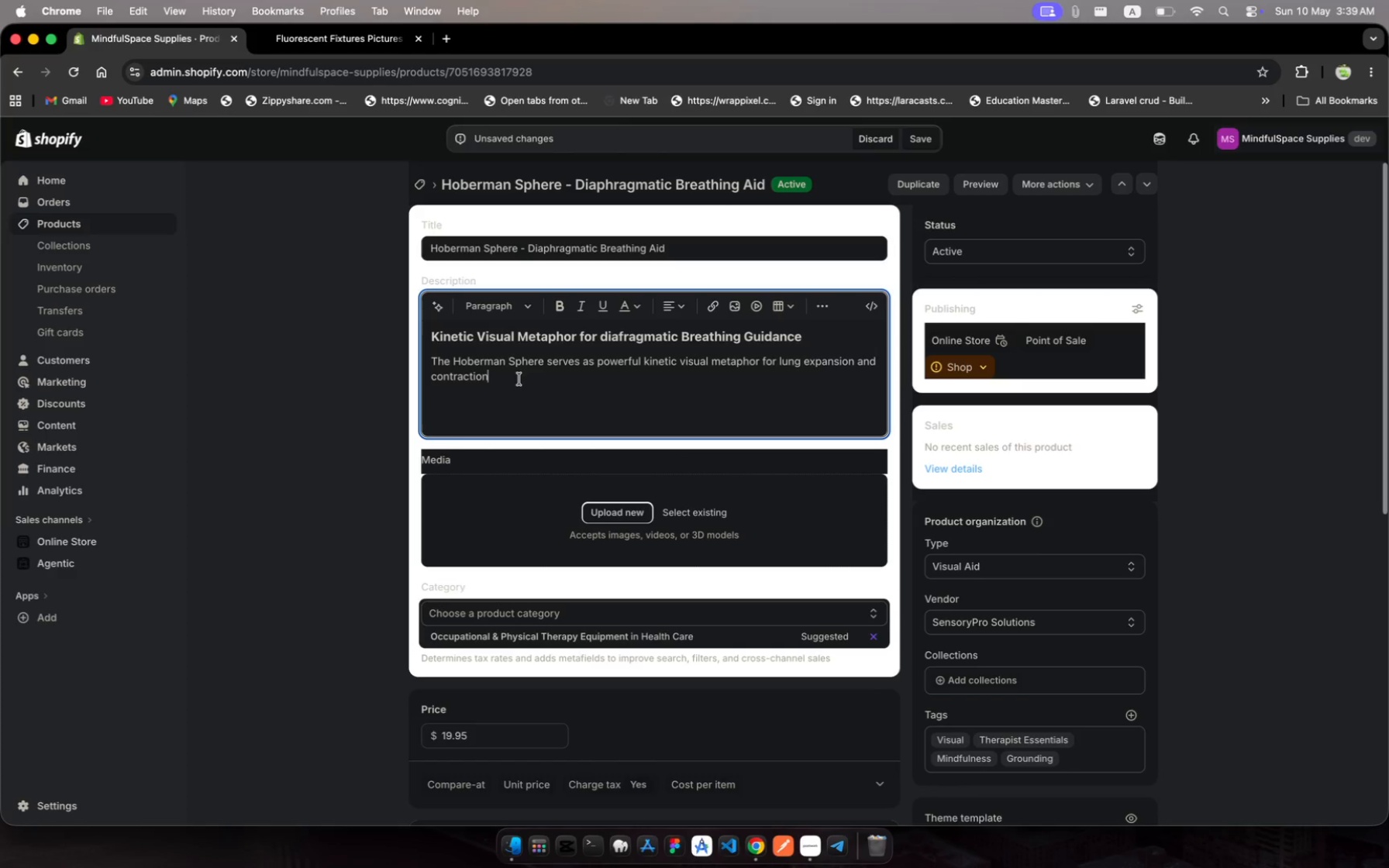 
key(Space)
 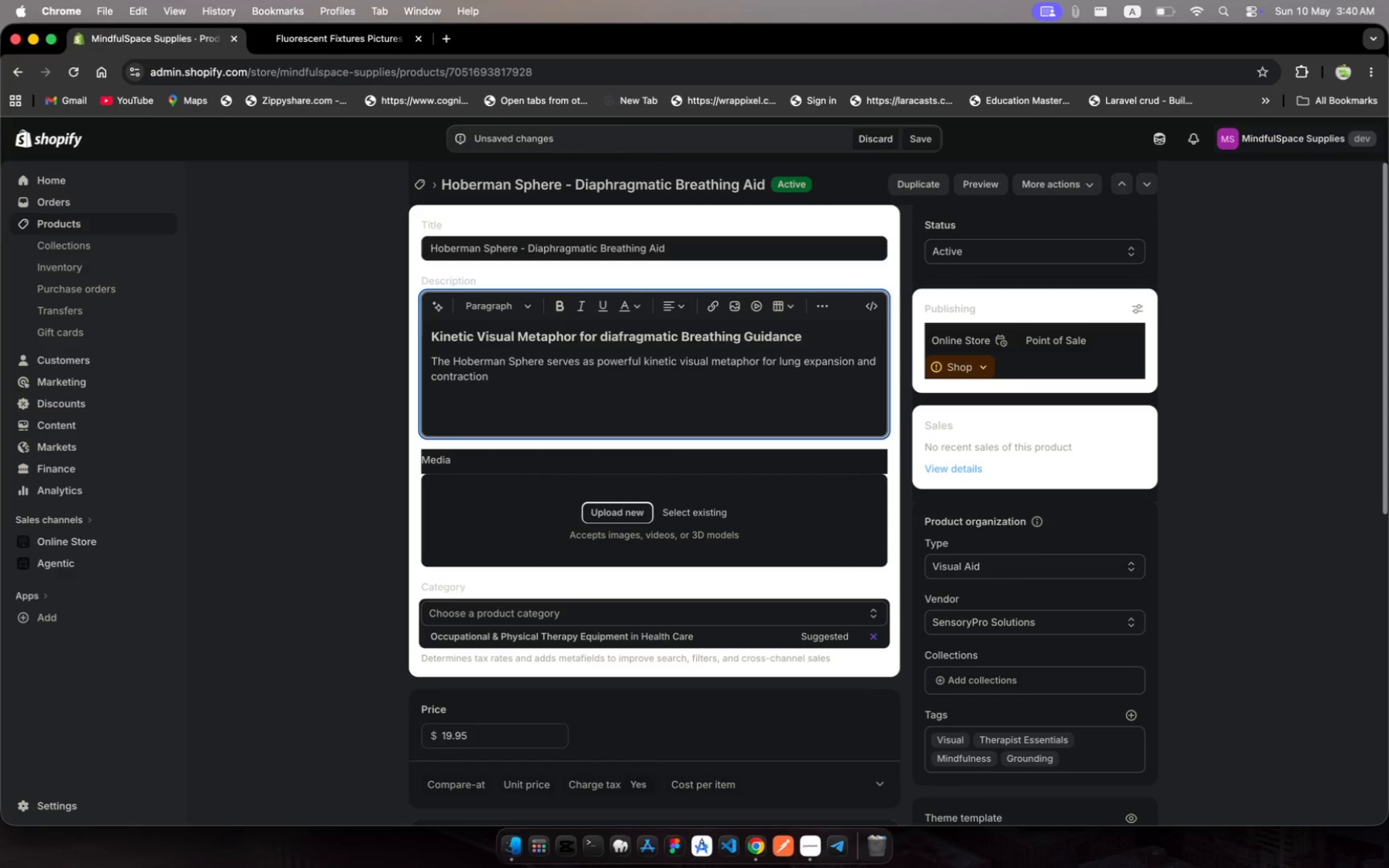 
wait(15.63)
 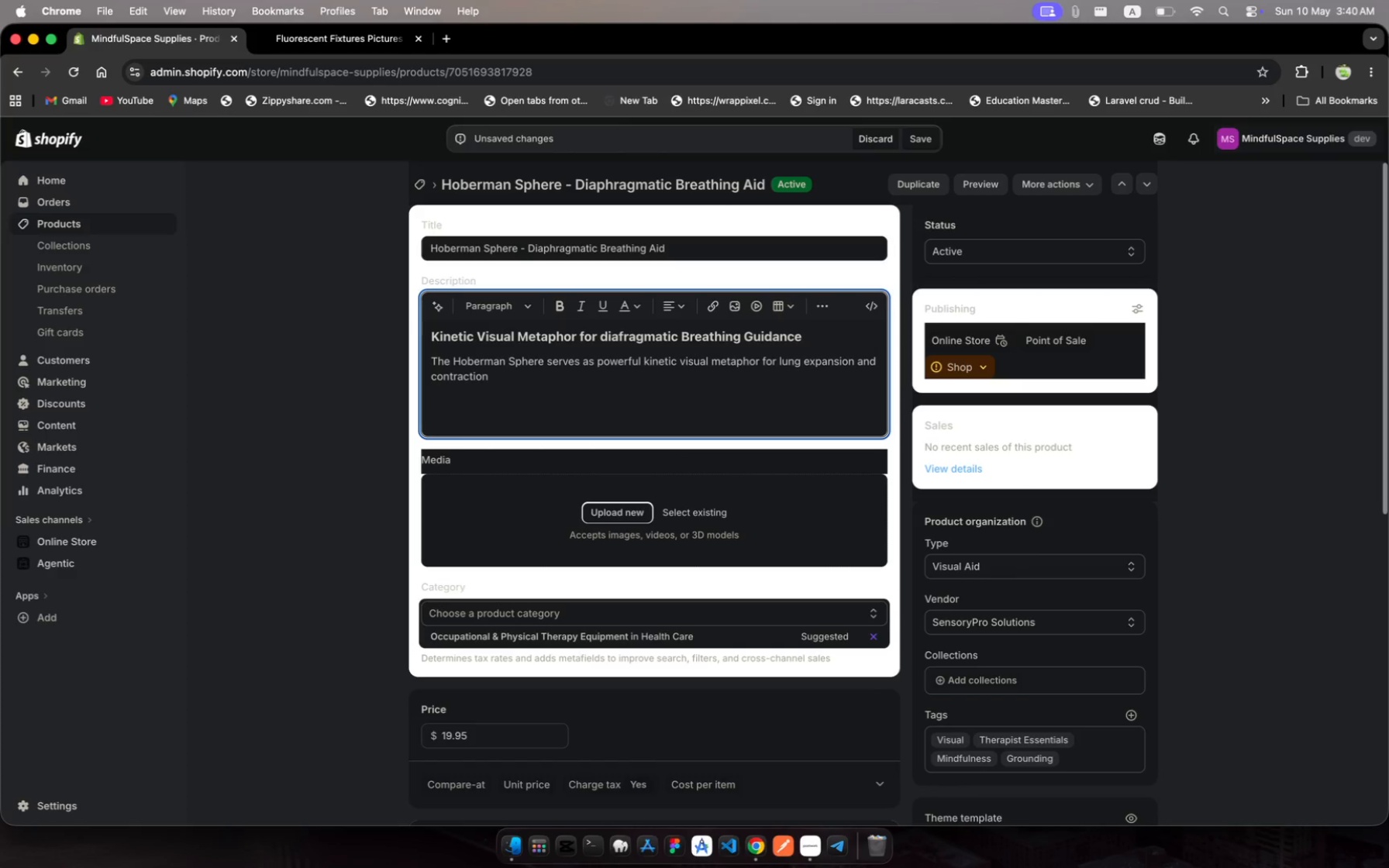 
key(Backspace)
 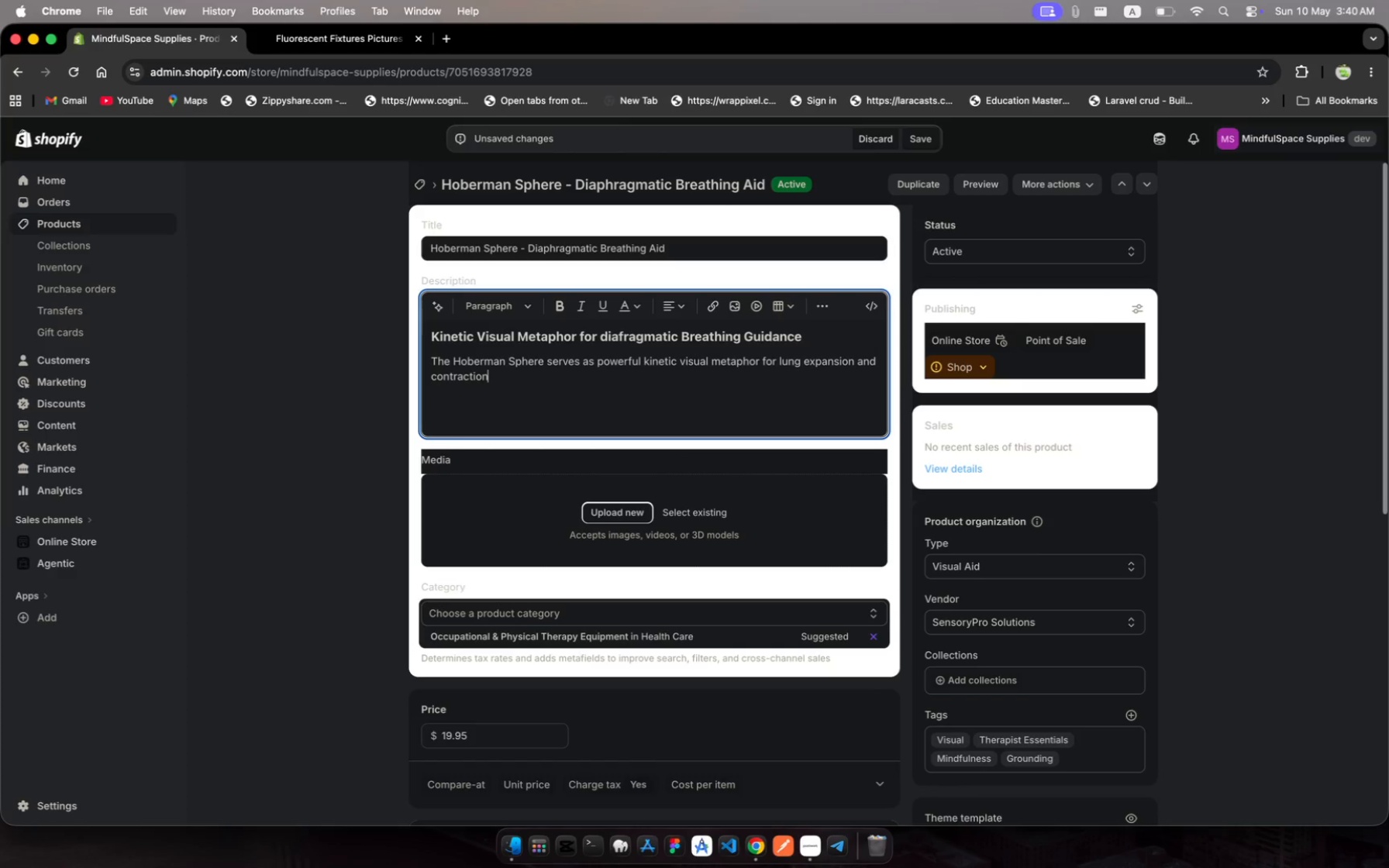 
key(Comma)
 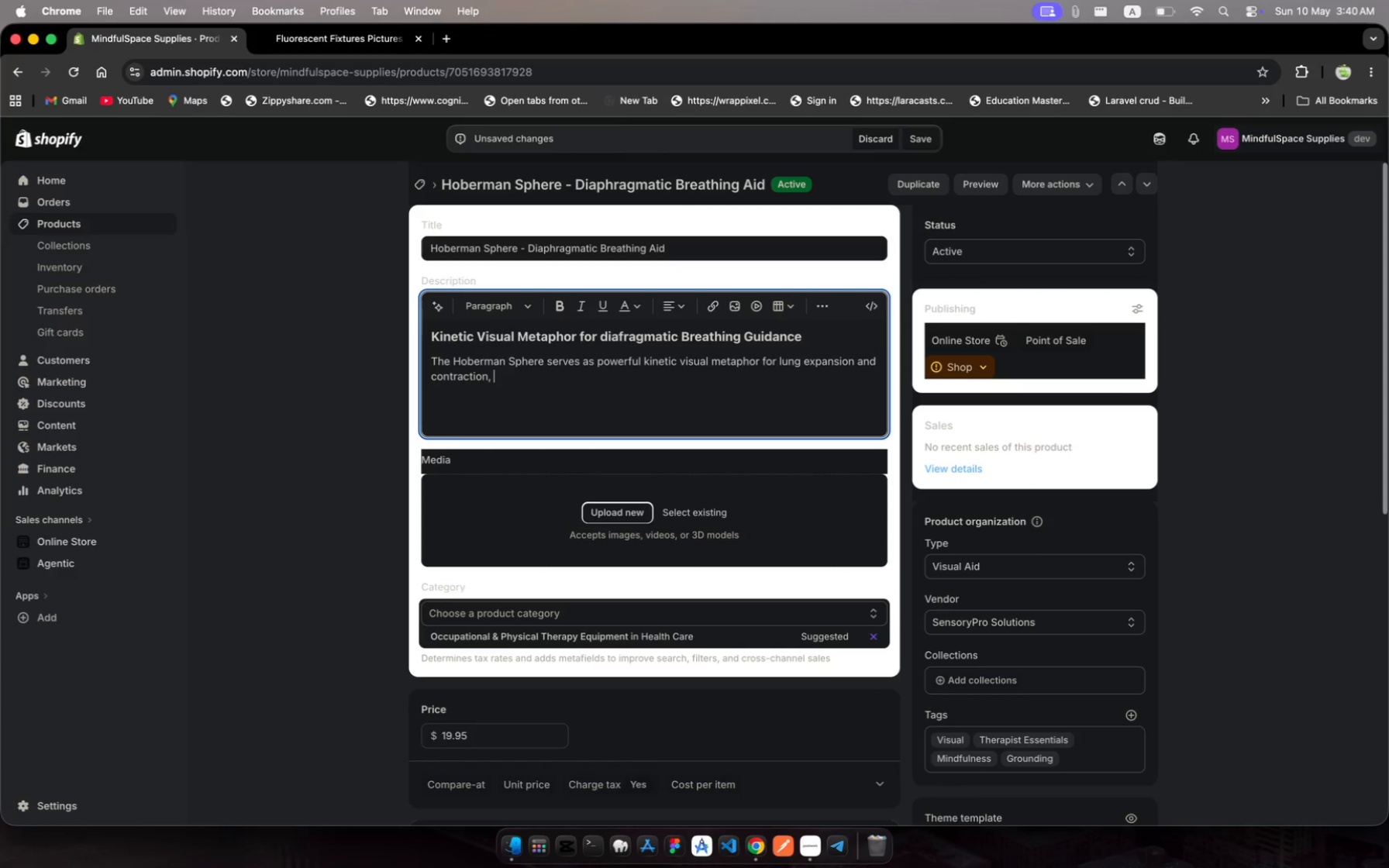 
key(Space)
 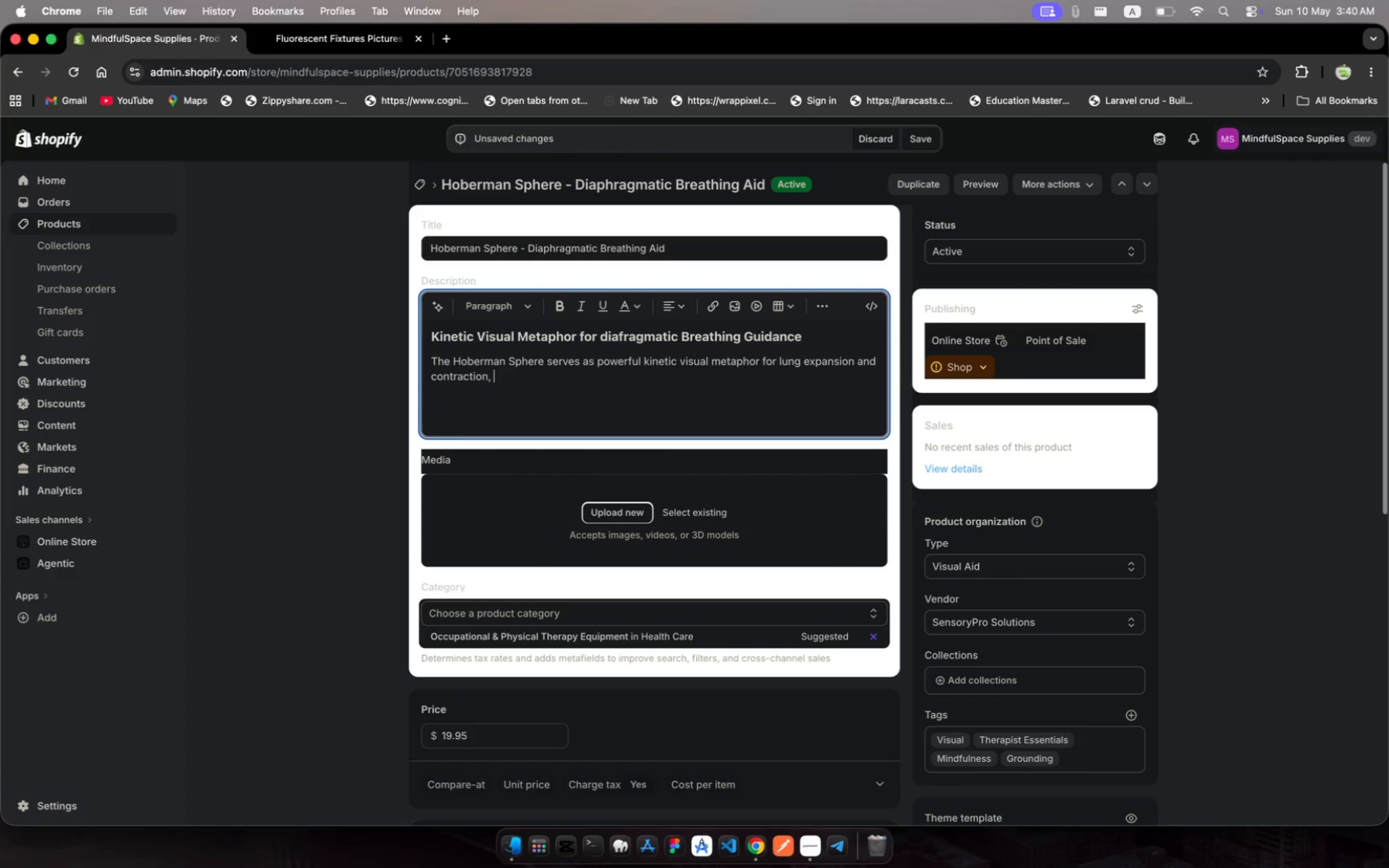 
wait(6.99)
 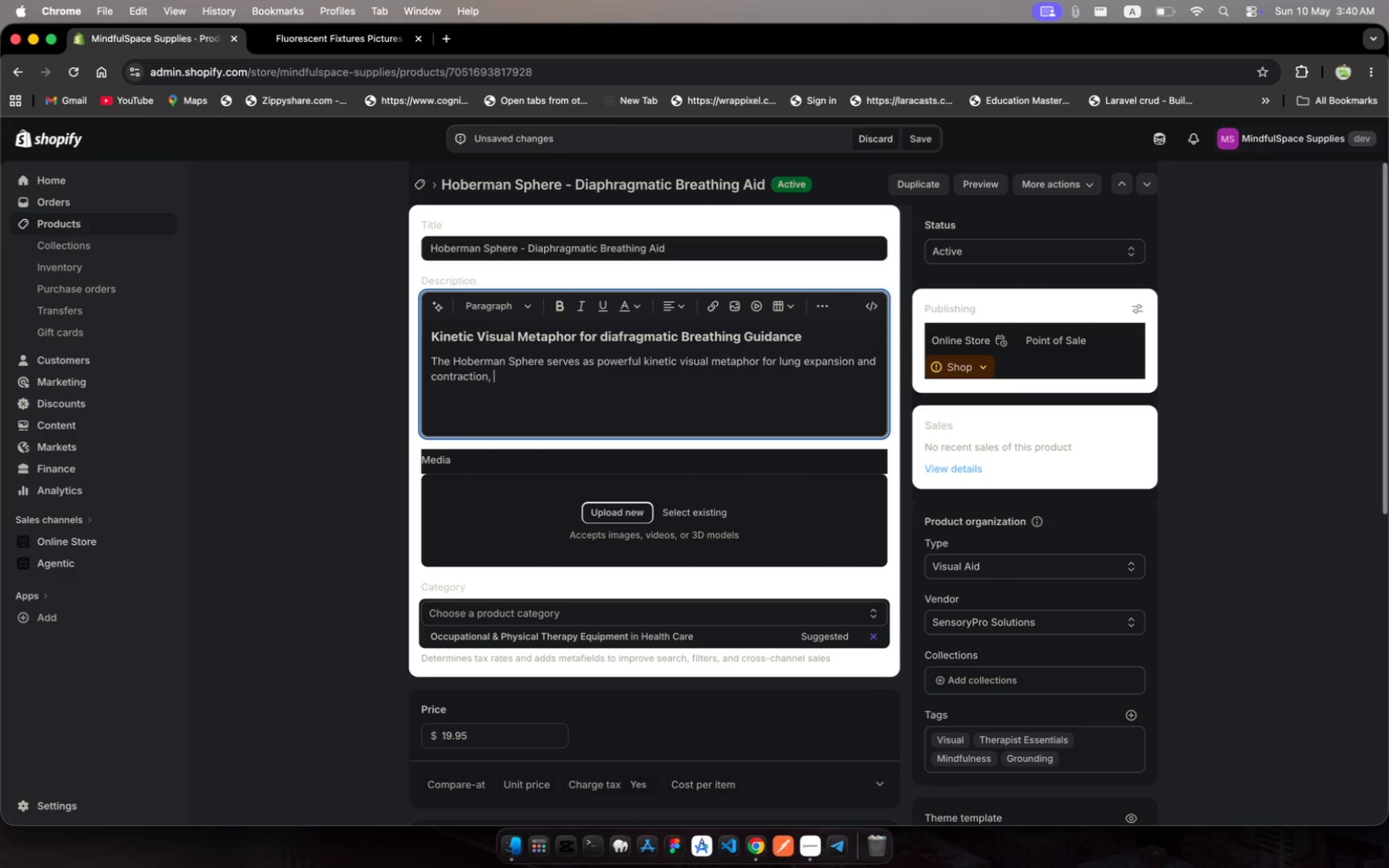 
type(making the abstract )
 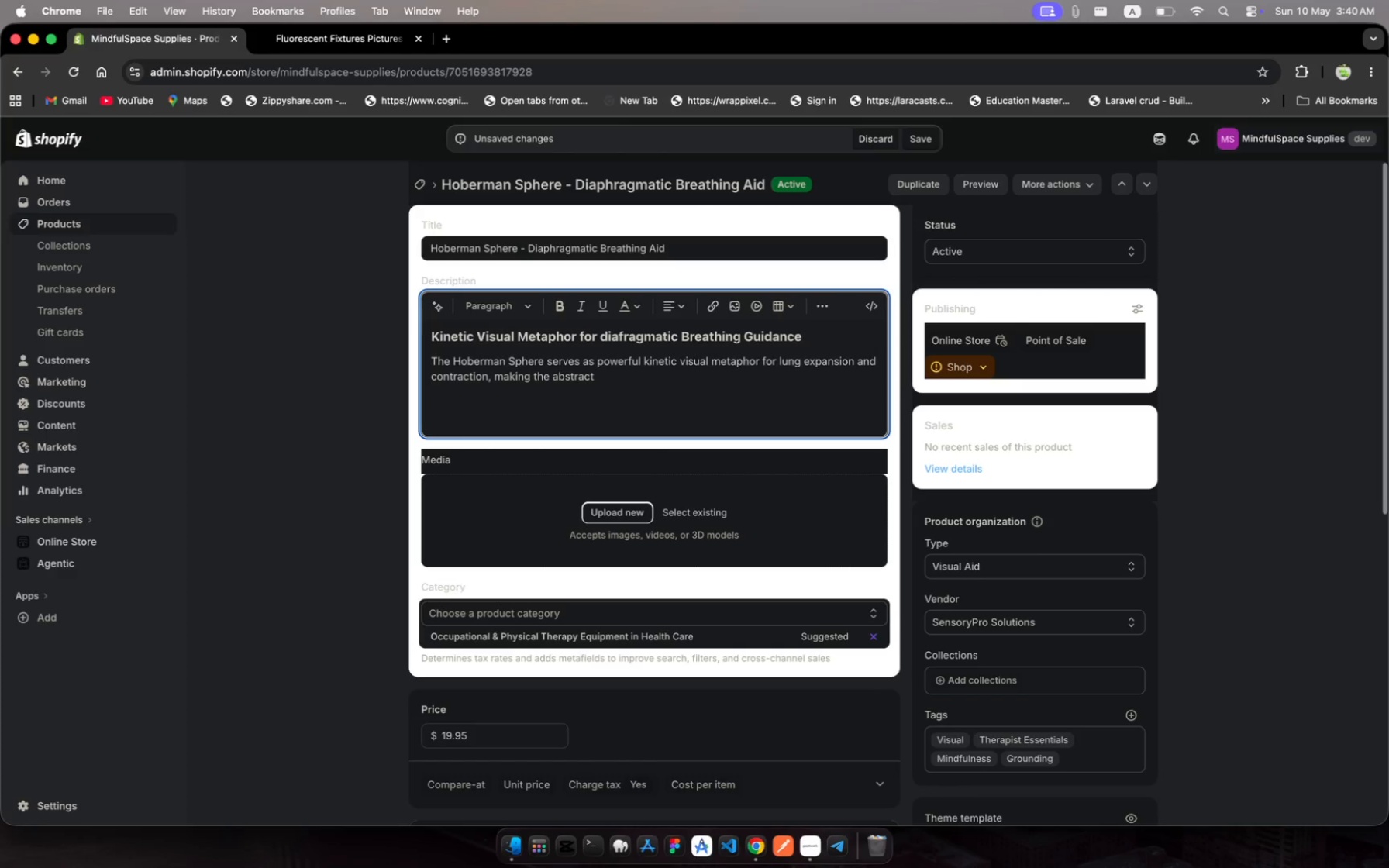 
wait(6.07)
 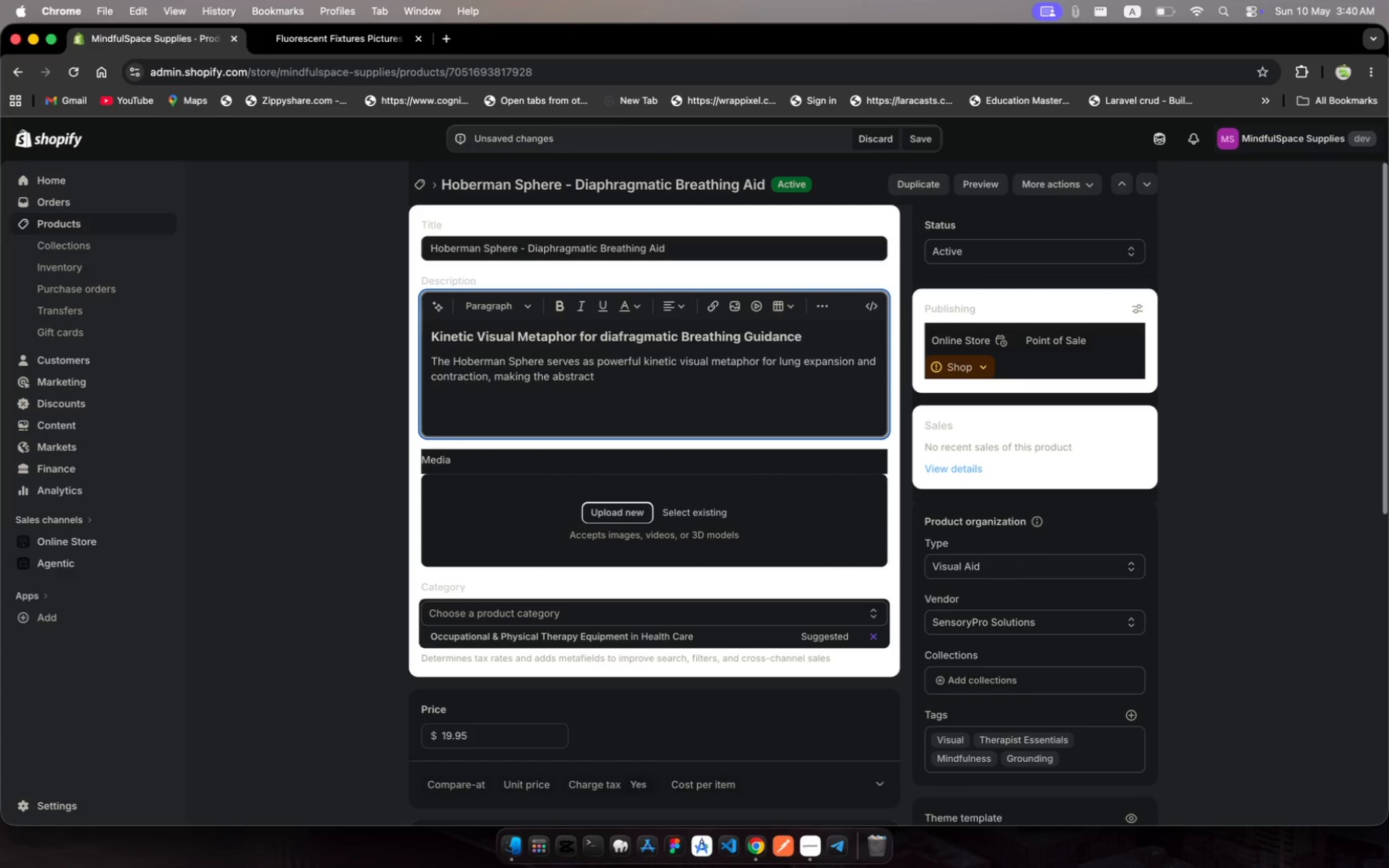 
type(phy)
 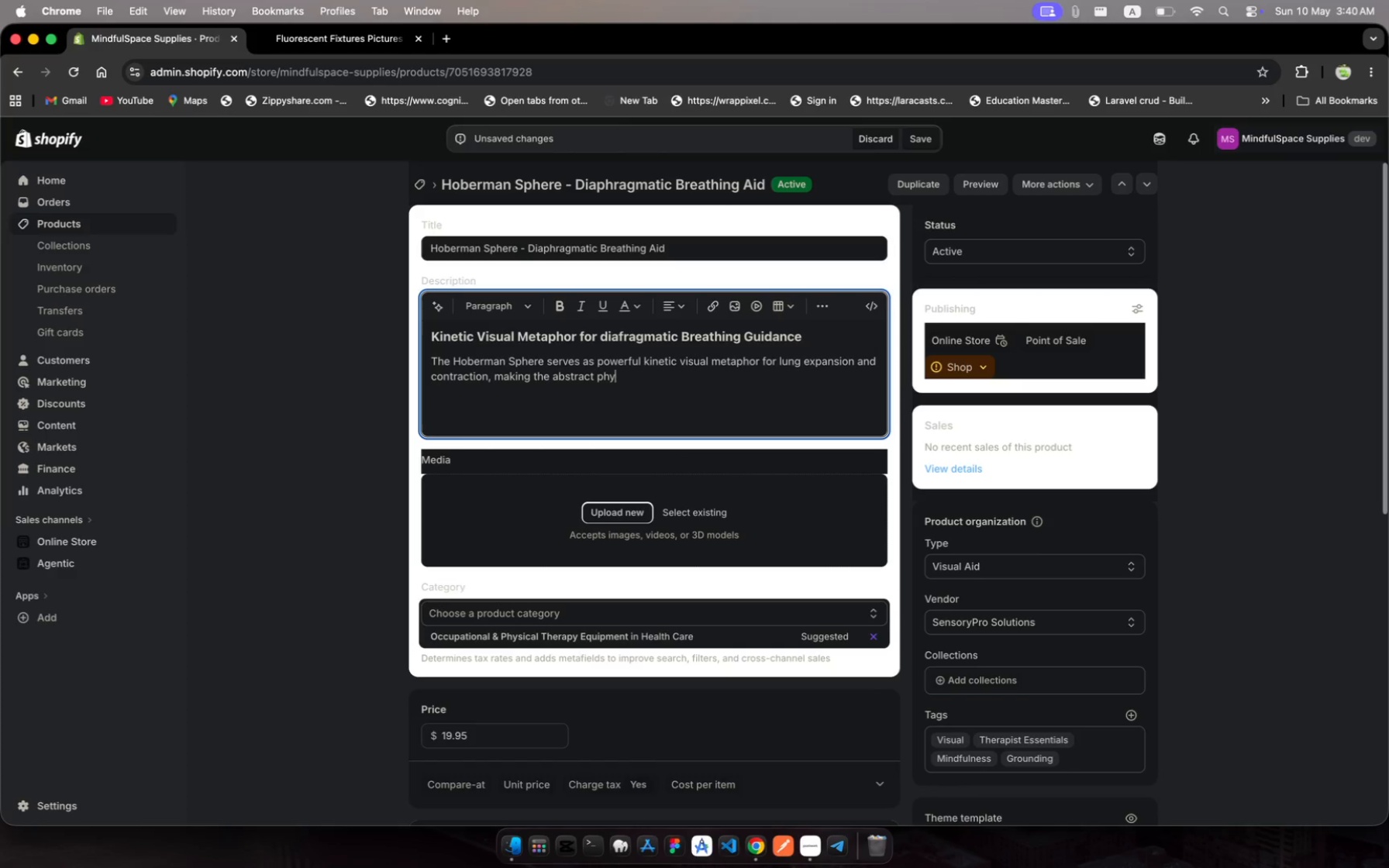 
wait(12.16)
 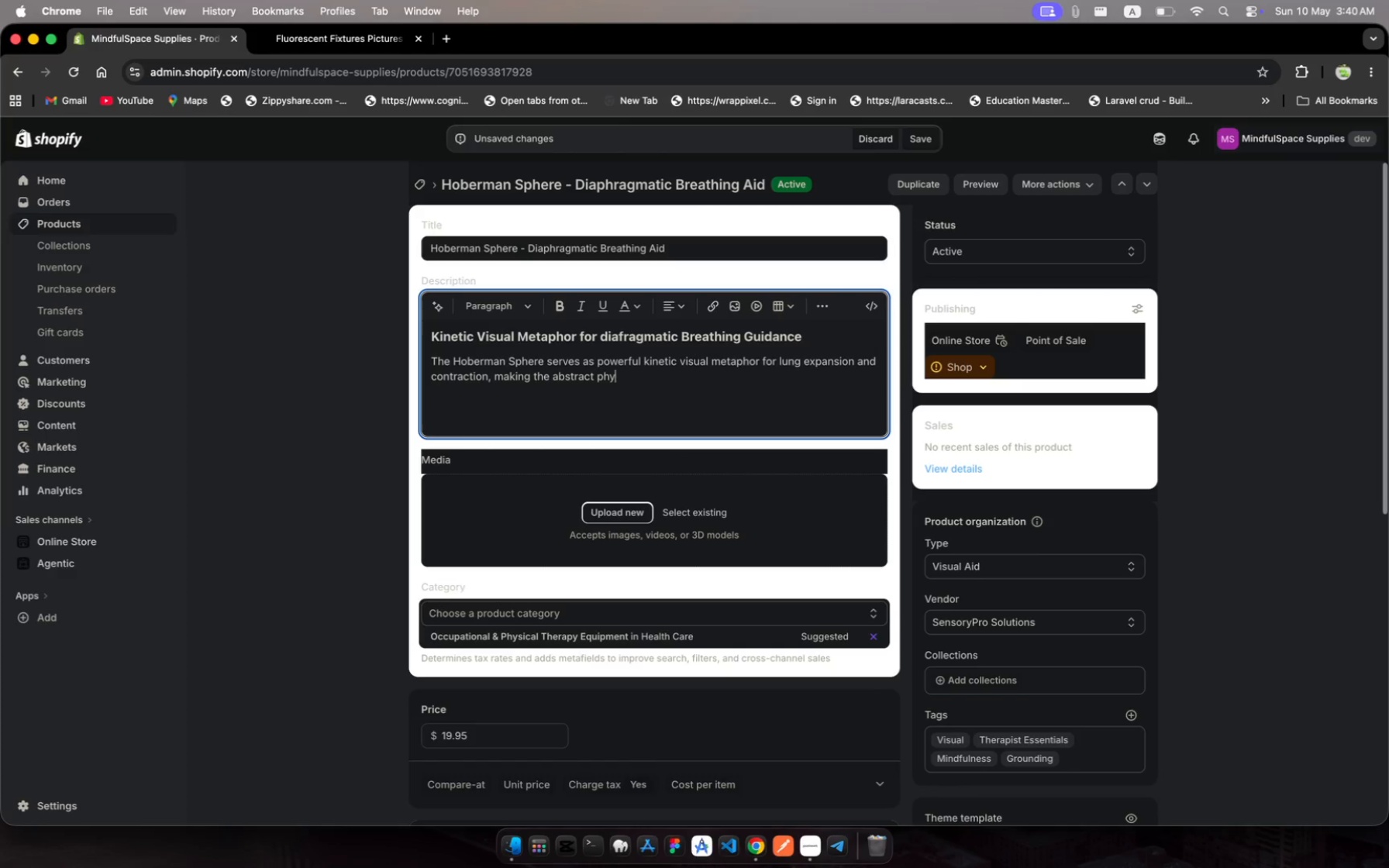 
type(sio)
 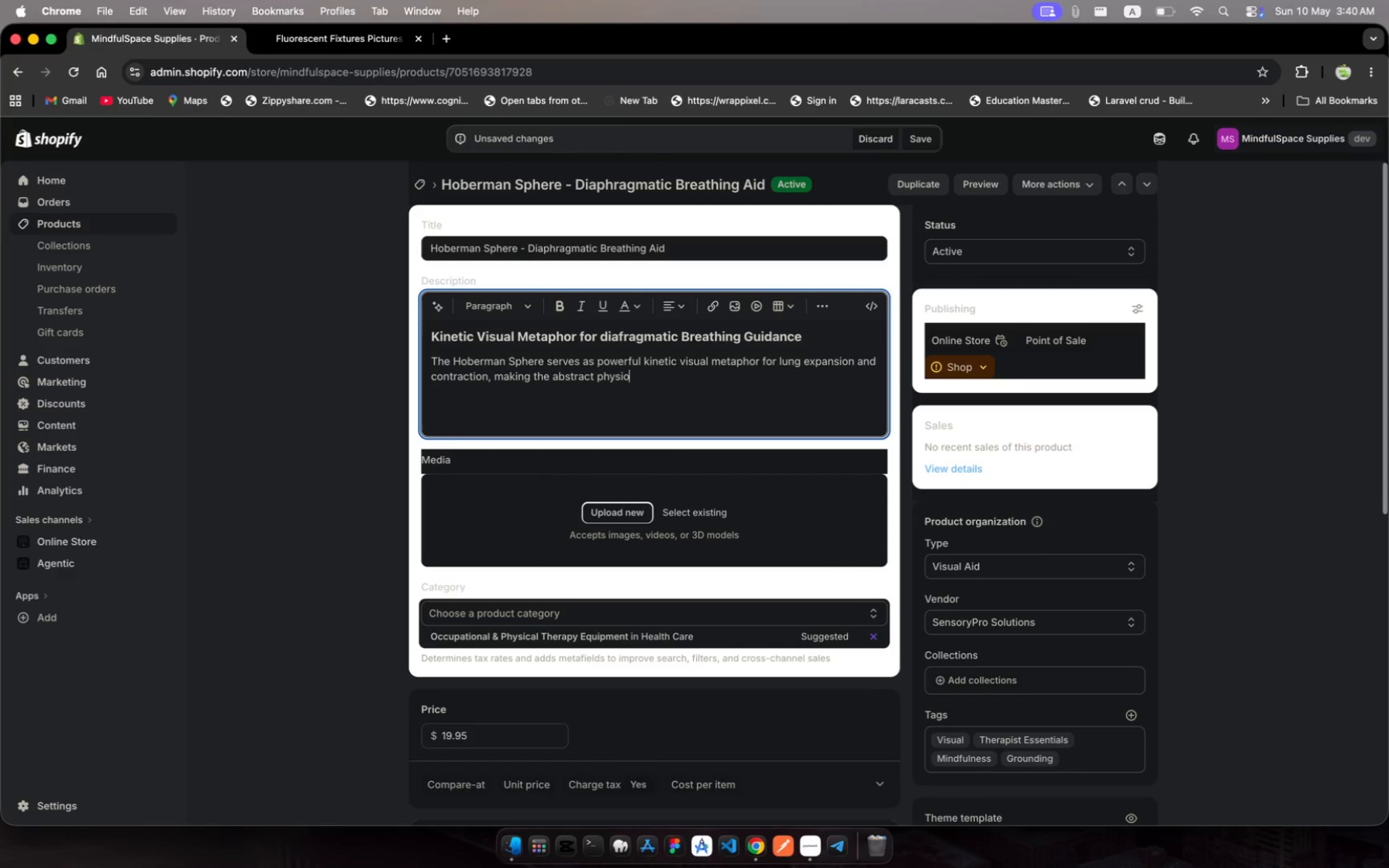 
type(logical process f )
 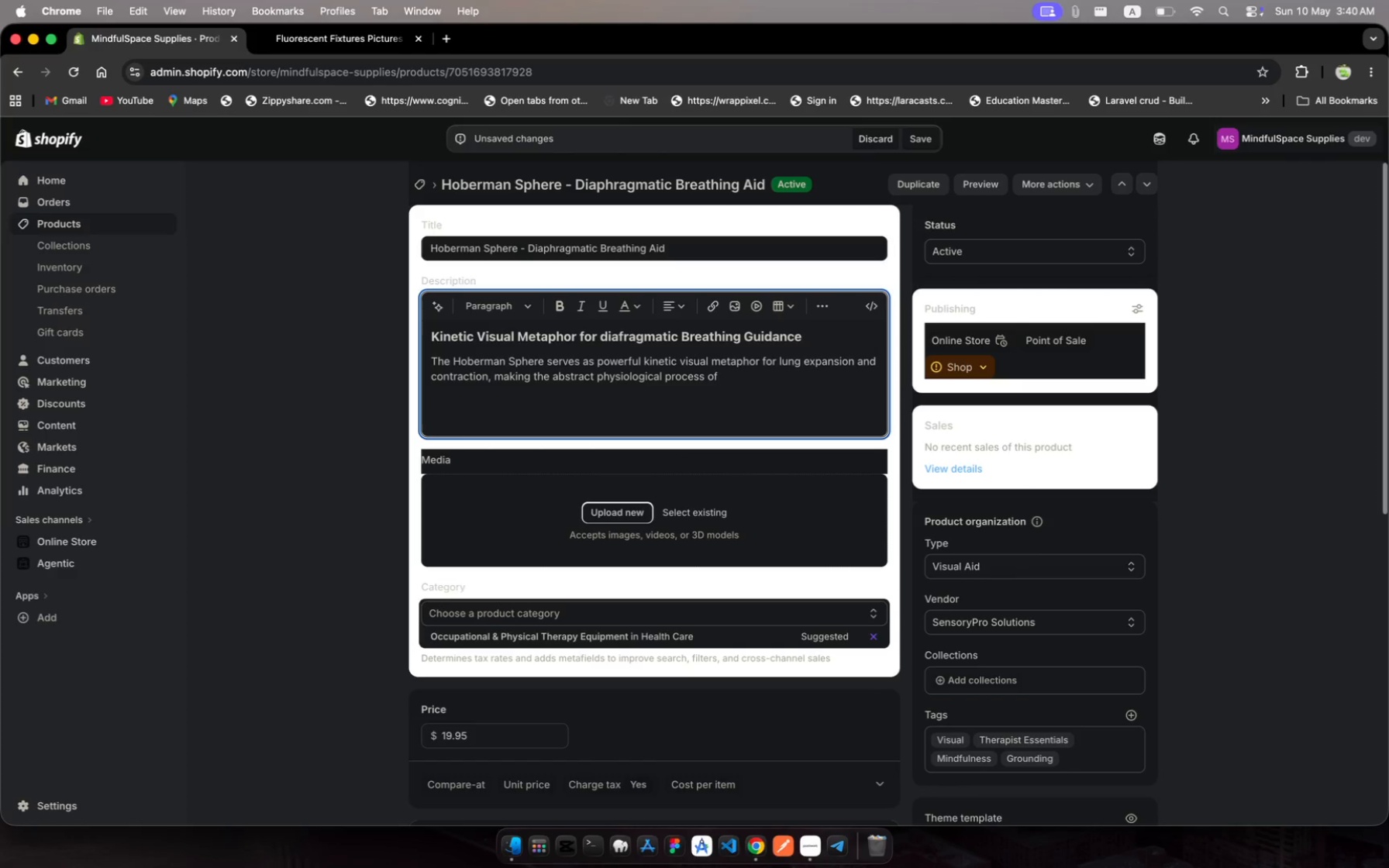 
type(da)
 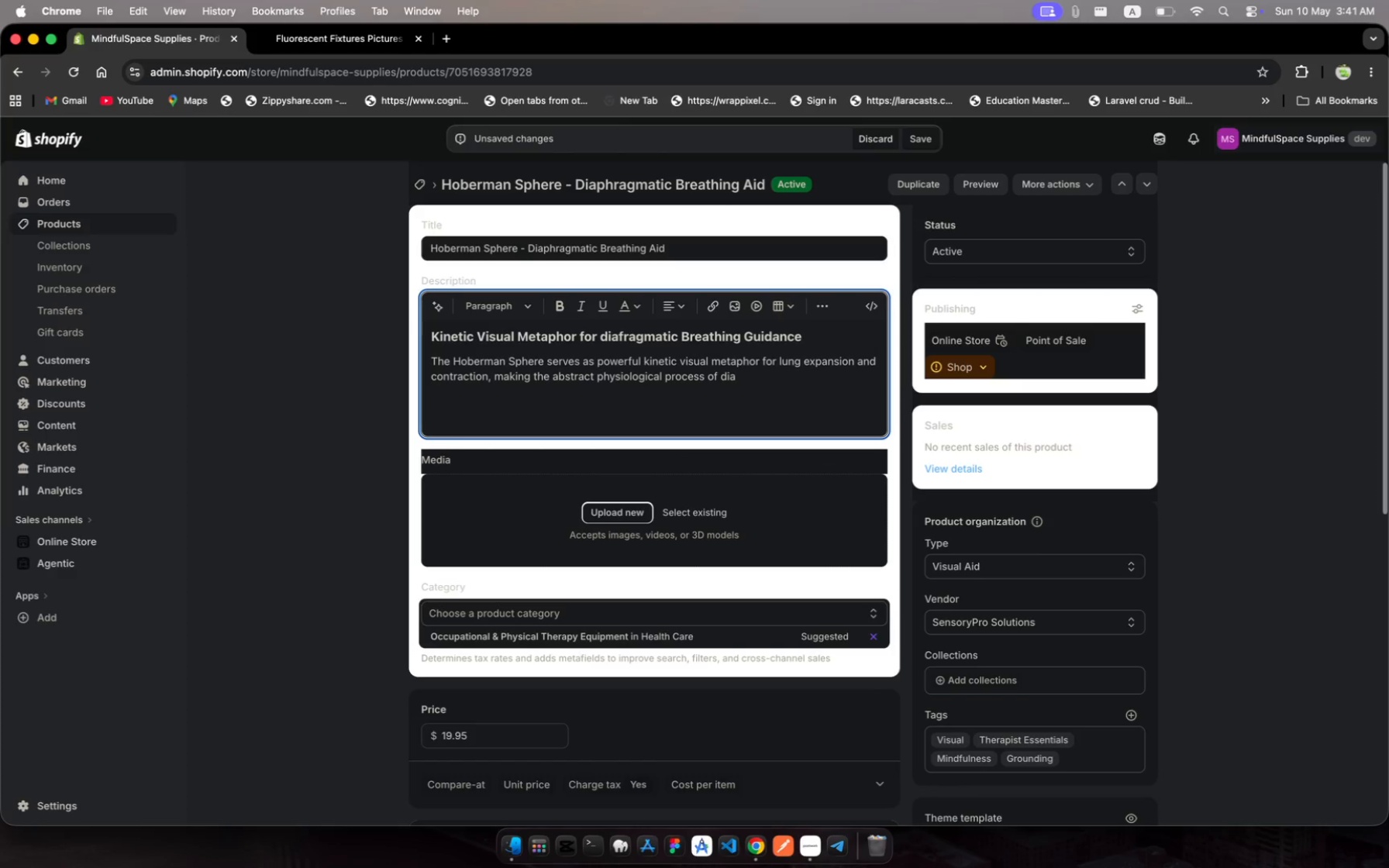 
hold_key(key=I, duration=0.35)
 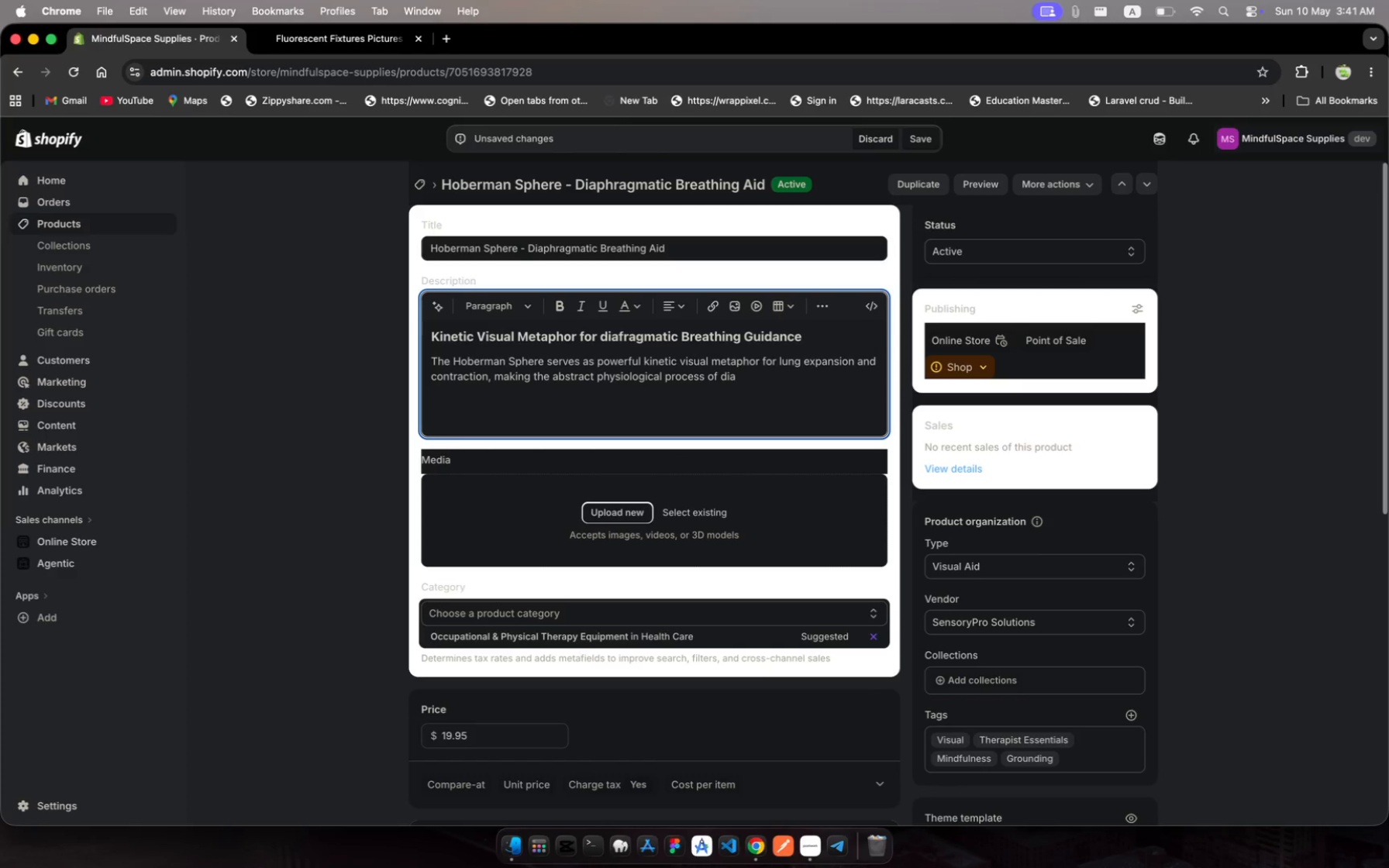 
type(phragmatc )
 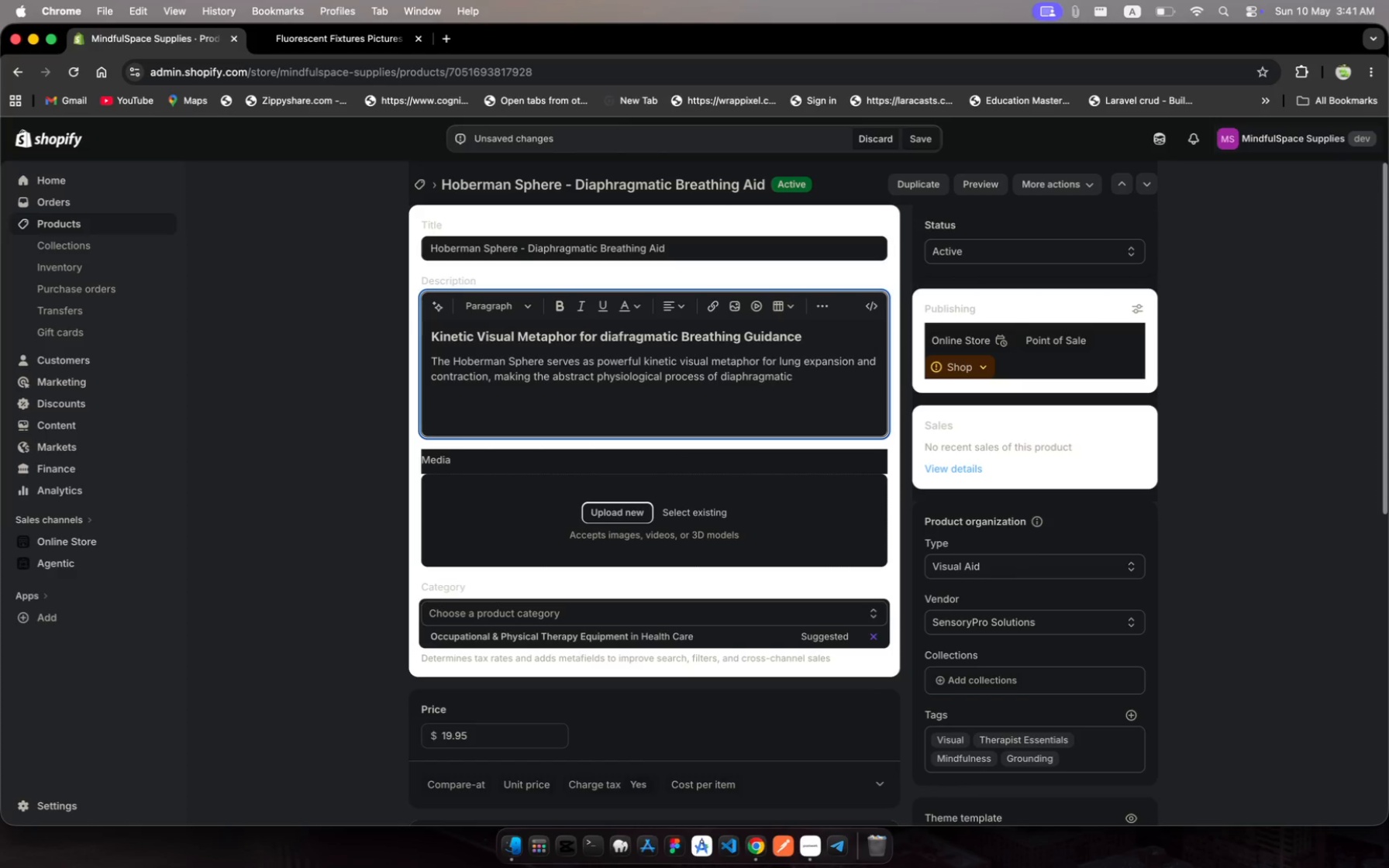 
hold_key(key=I, duration=0.31)
 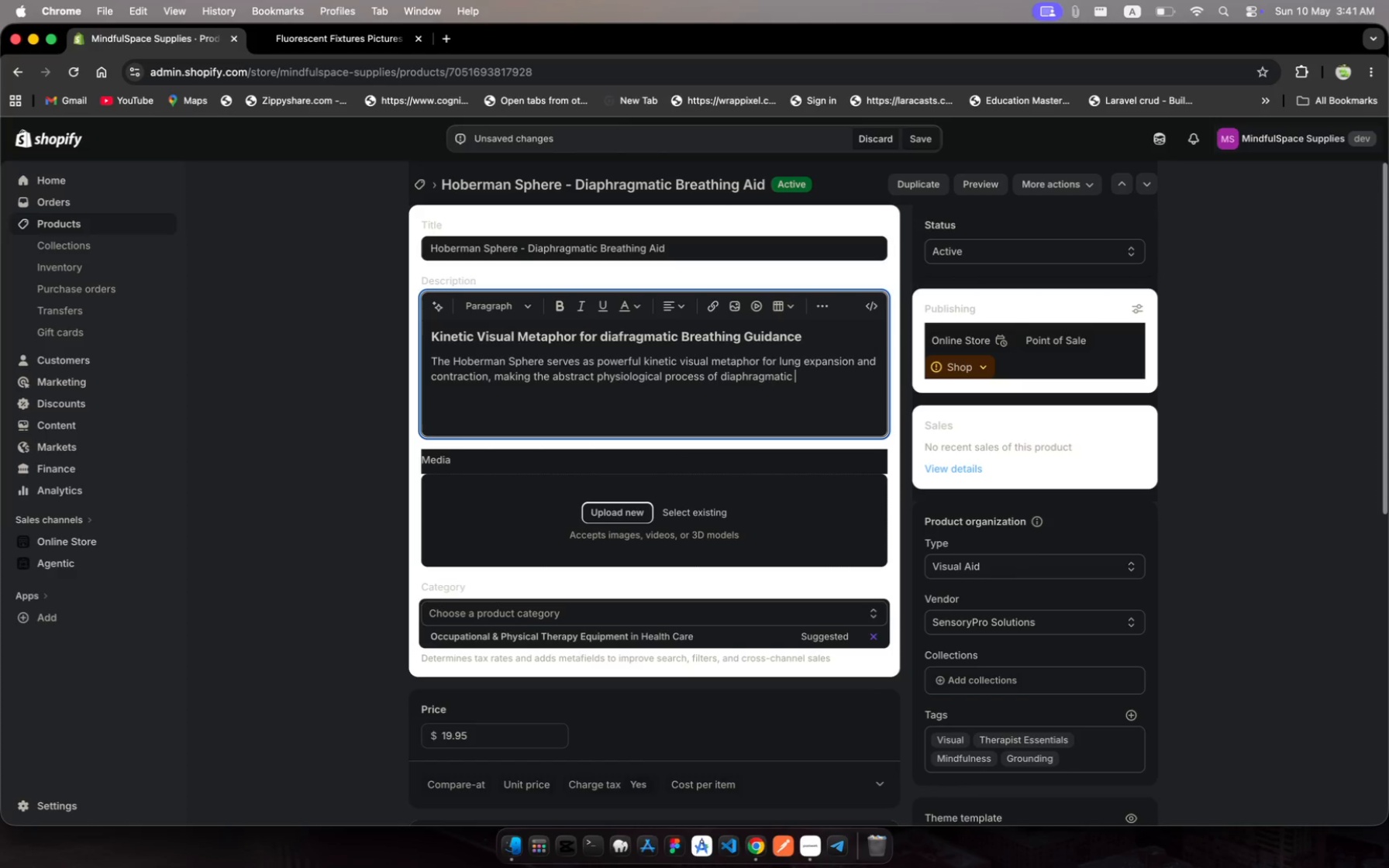 
type(breathig concrete )
 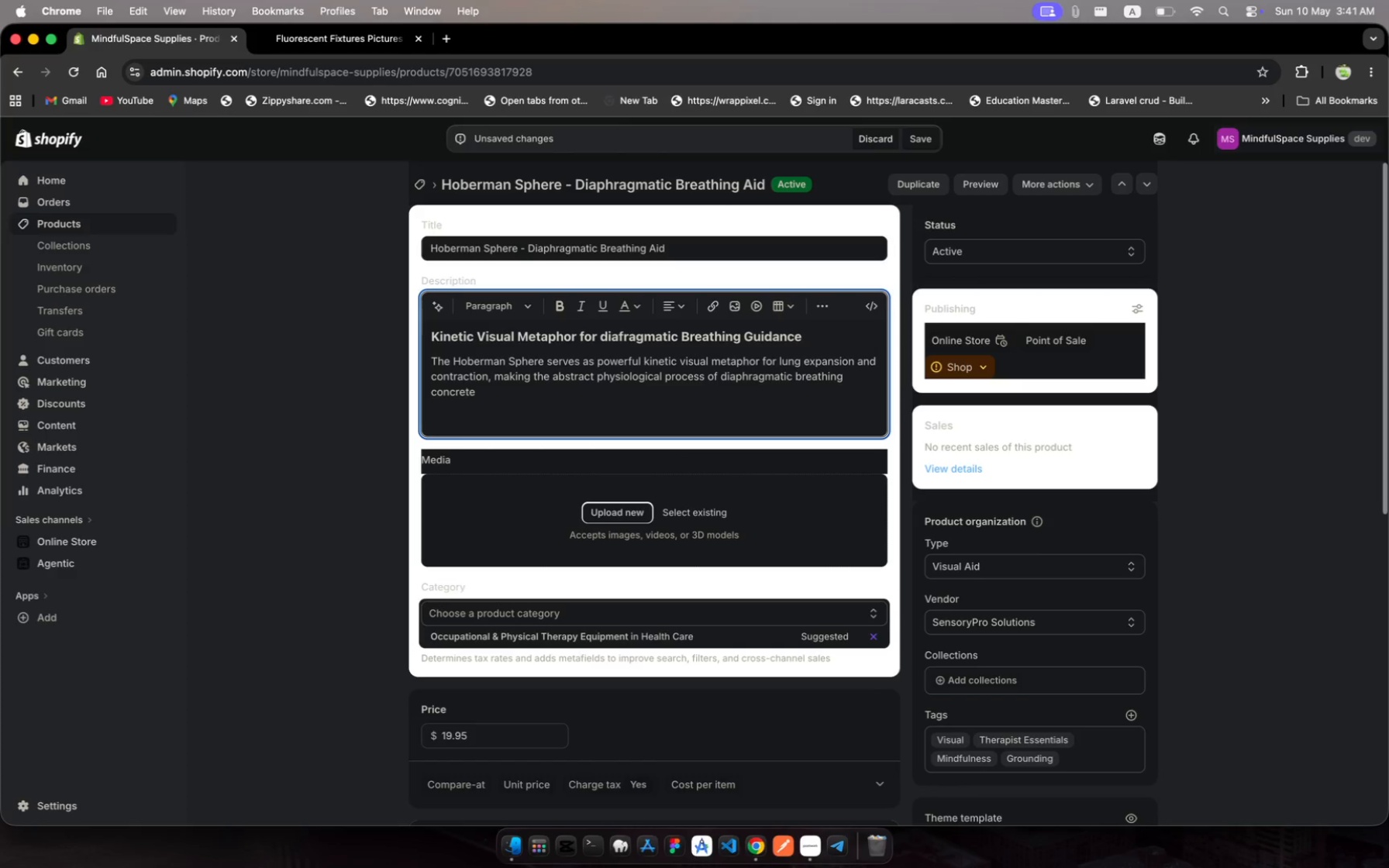 
wait(36.96)
 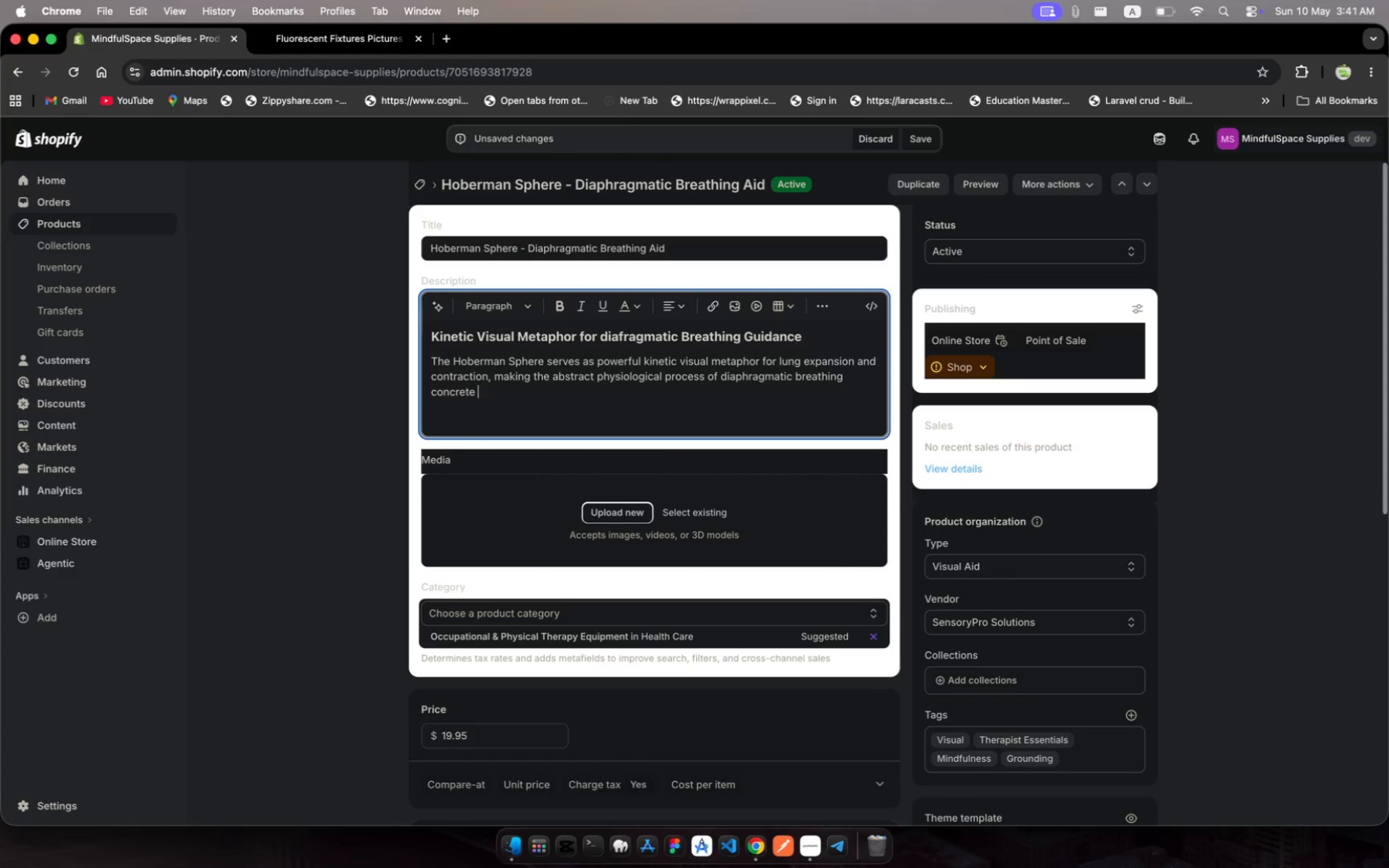 
key(Backspace)
type(, observabe)
 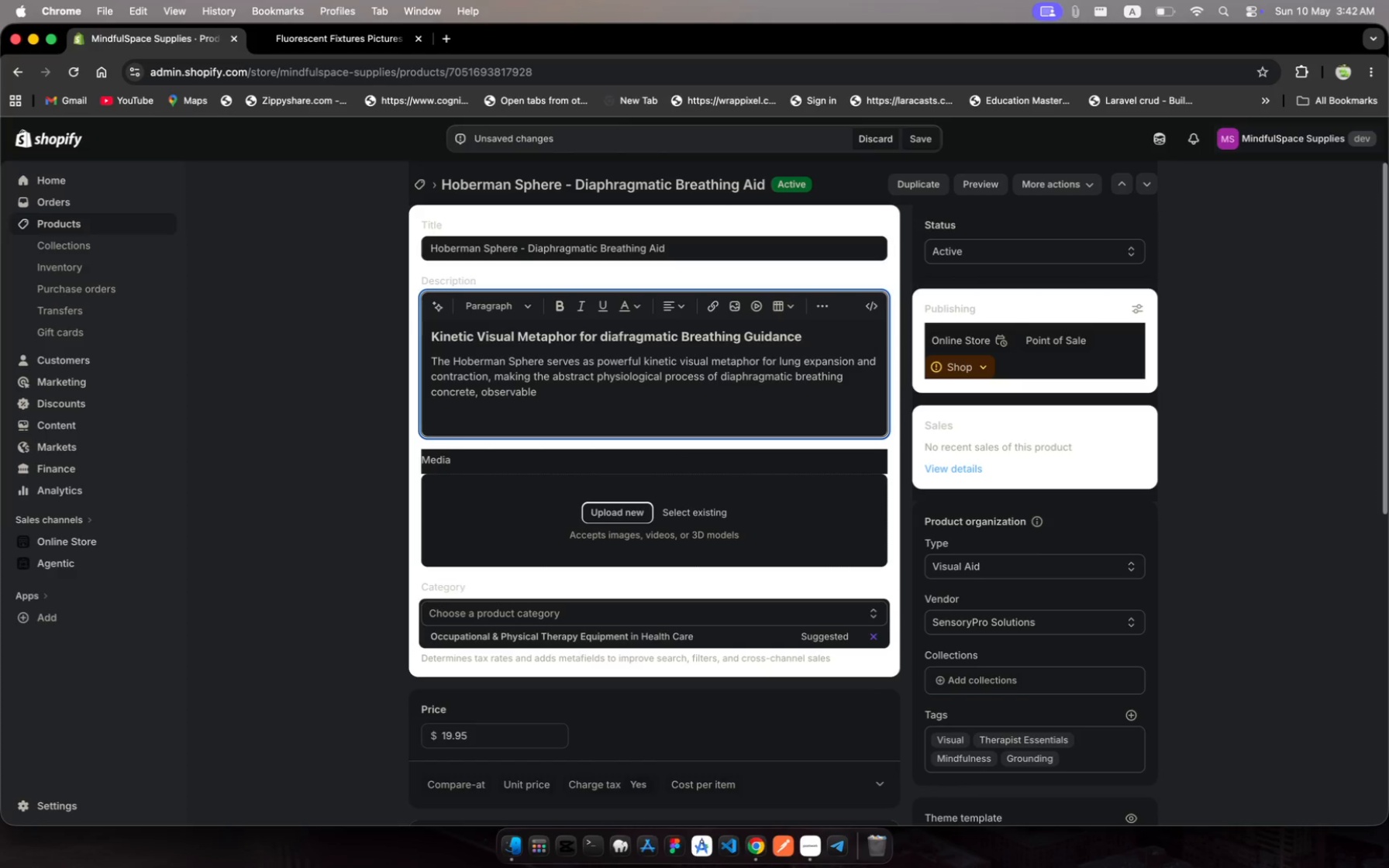 
hold_key(key=L, duration=0.31)
 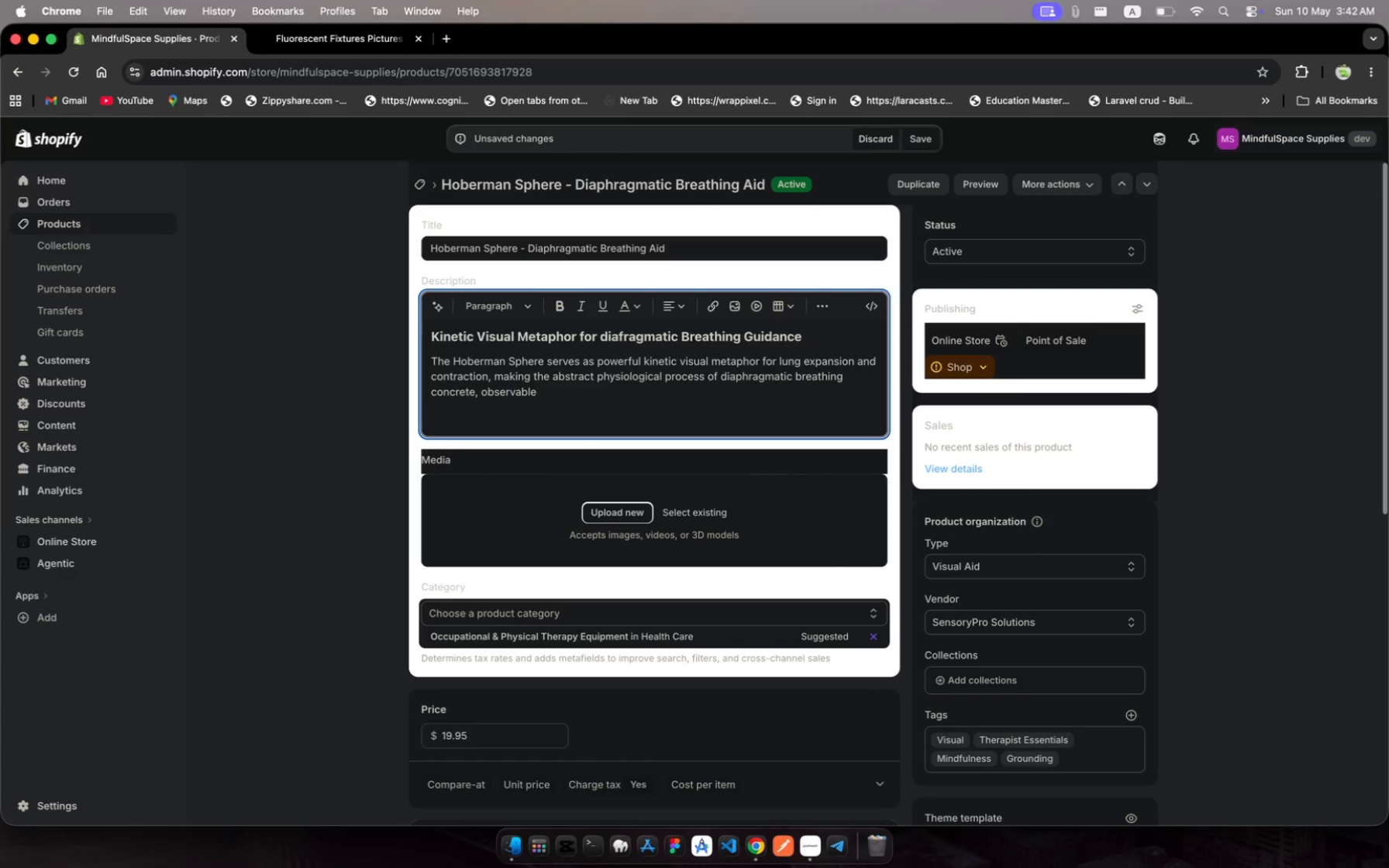 
wait(8.57)
 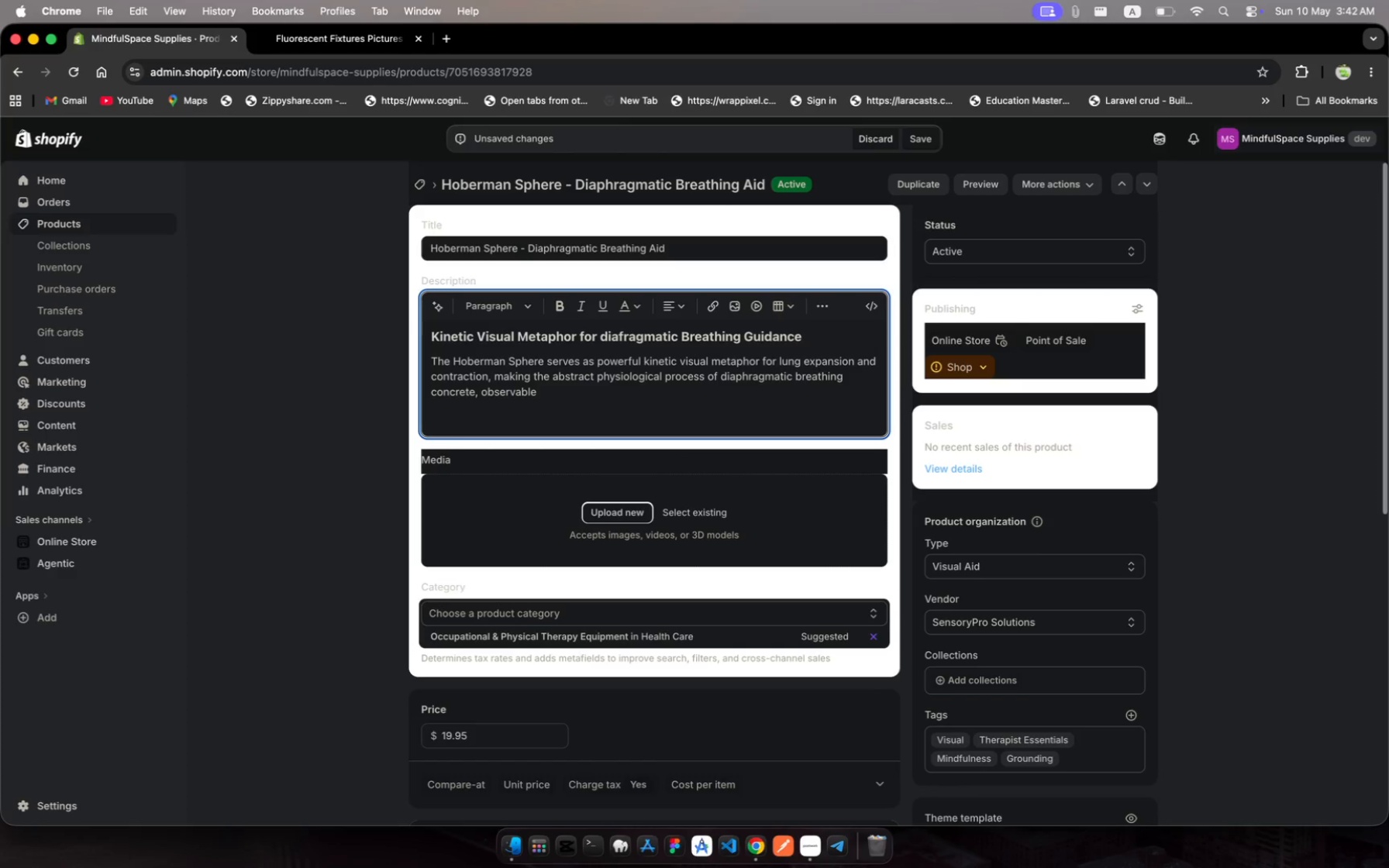 
type(, and )
 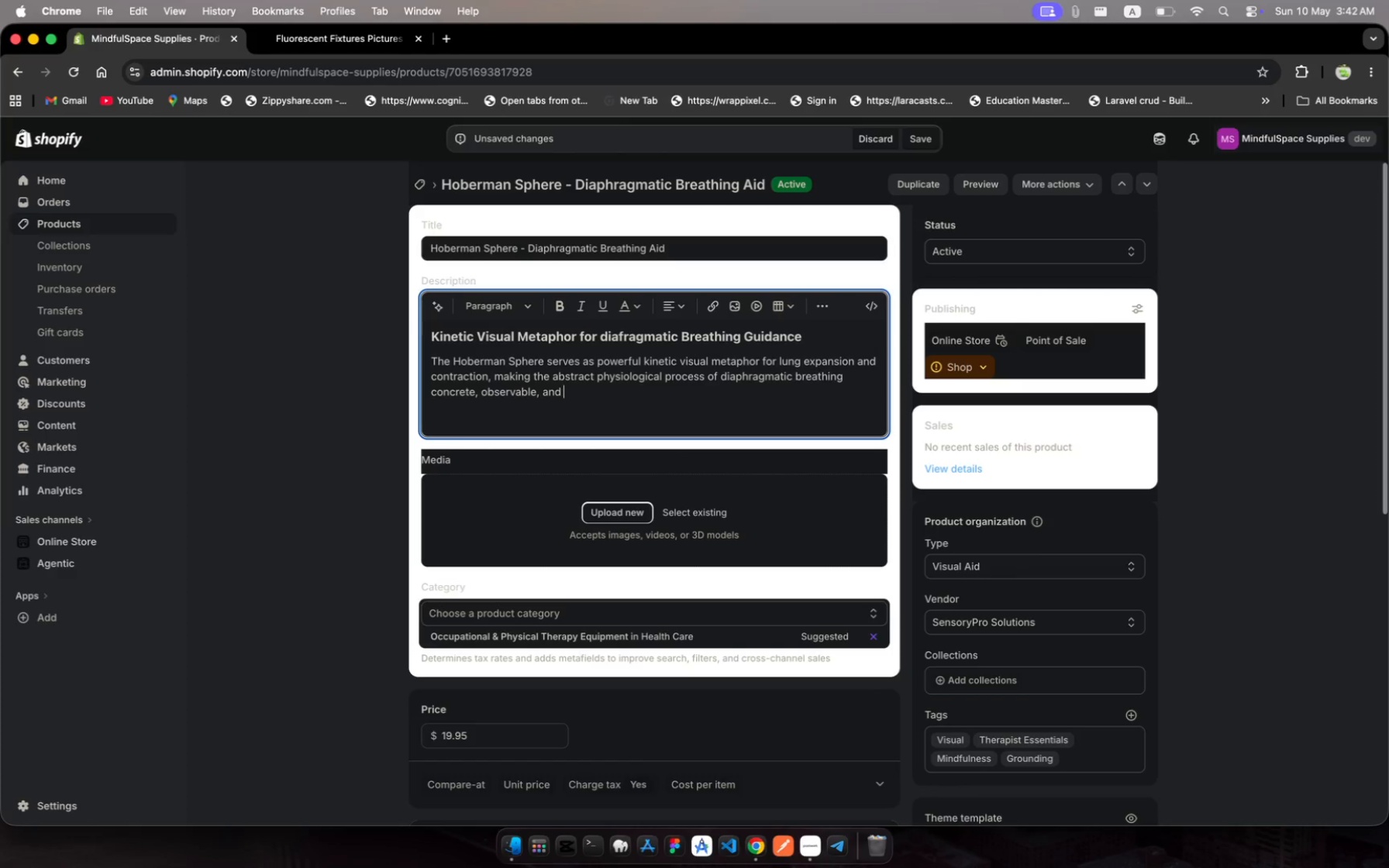 
wait(5.42)
 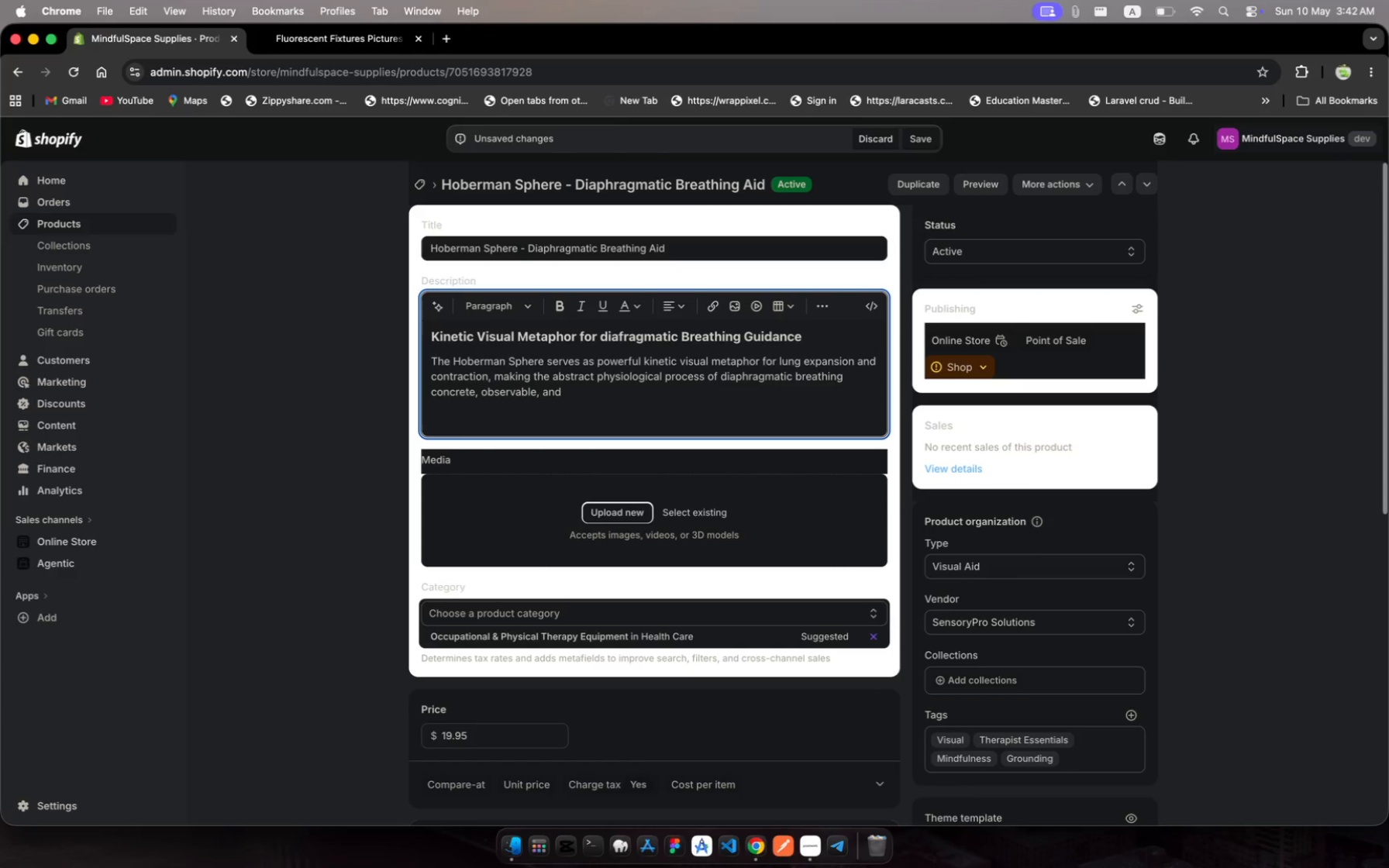 
type(cognitive abilities)
 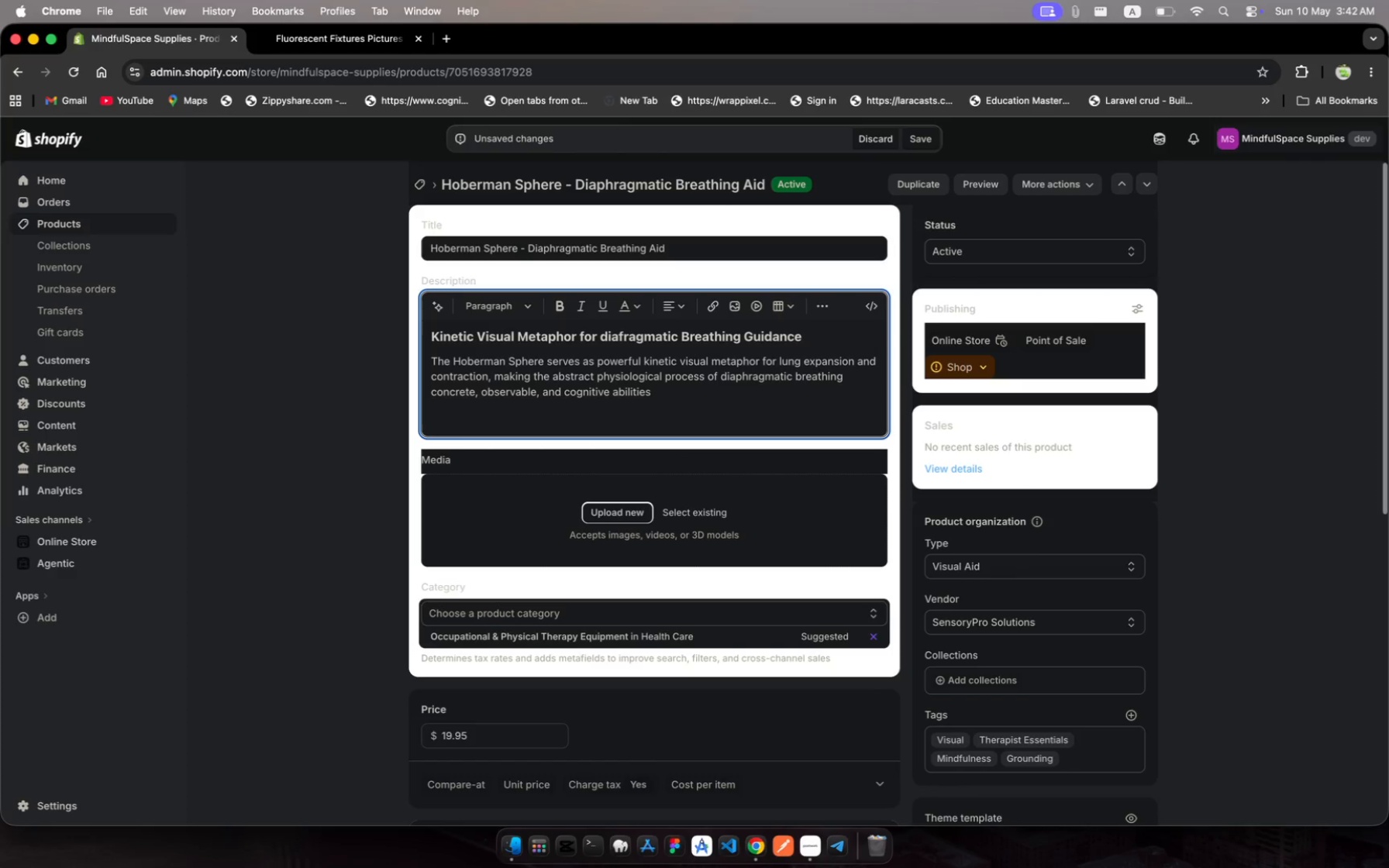 
wait(7.47)
 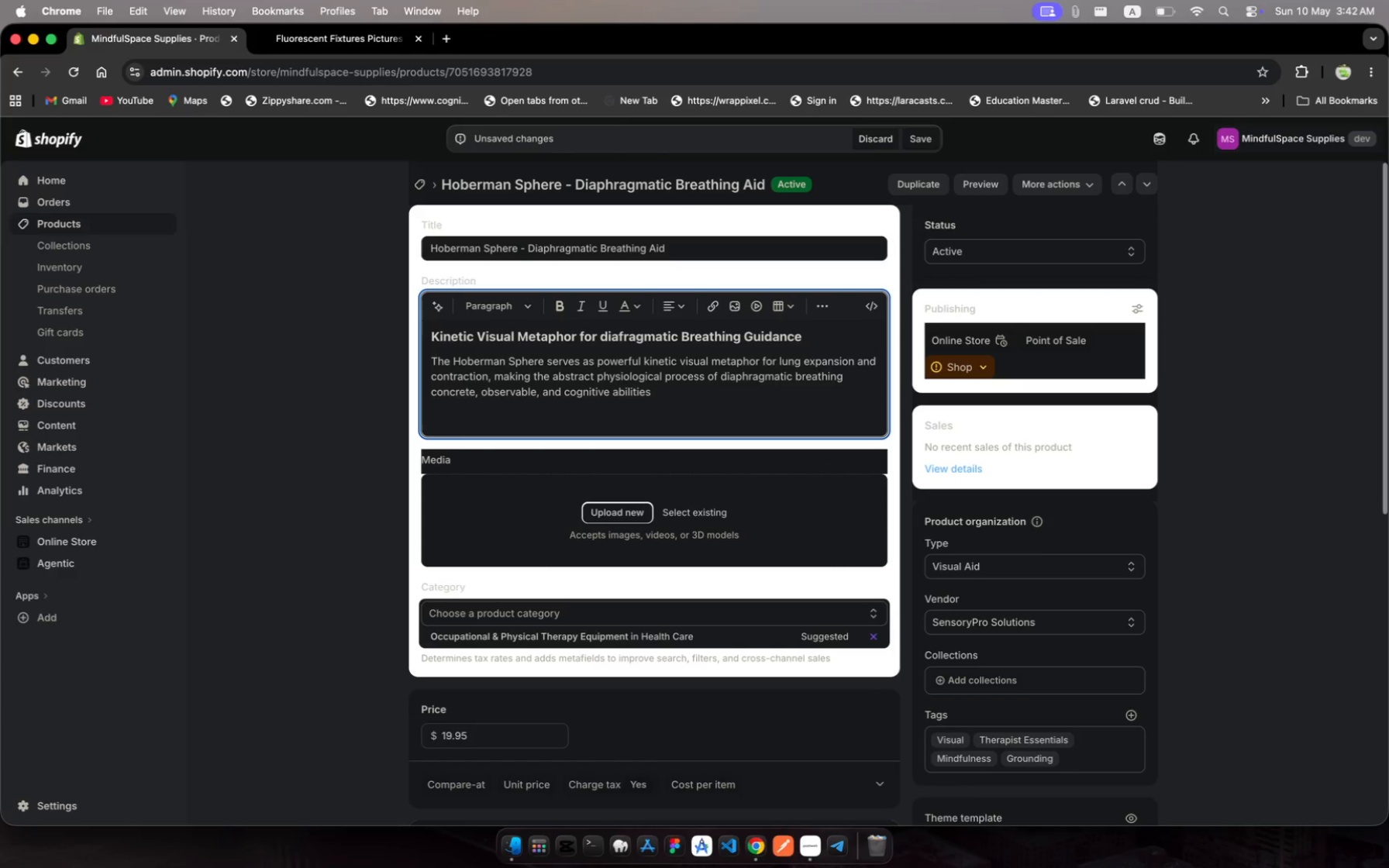 
key(Enter)
 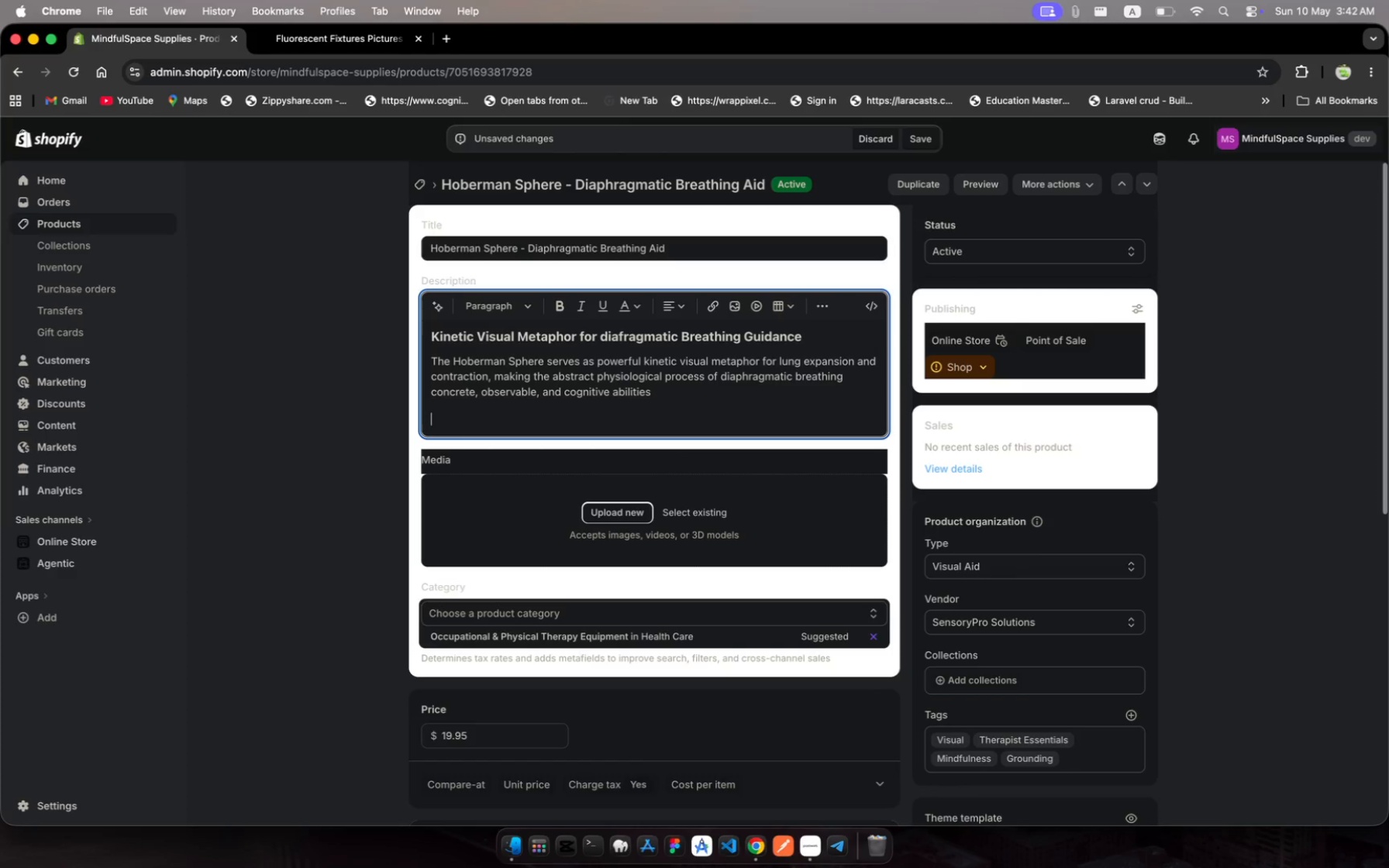 
wait(5.66)
 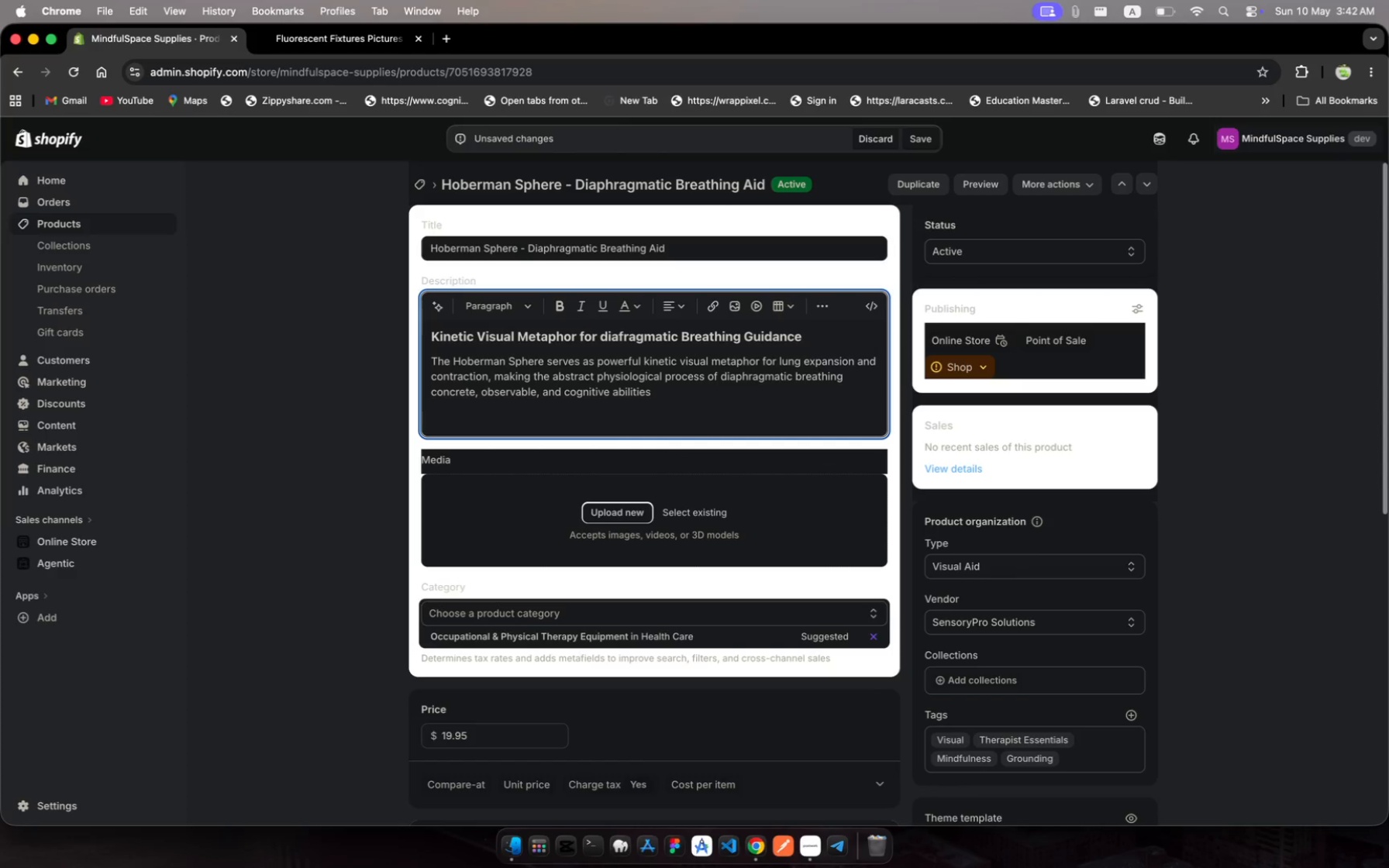 
type(Therapeutc Applications)
 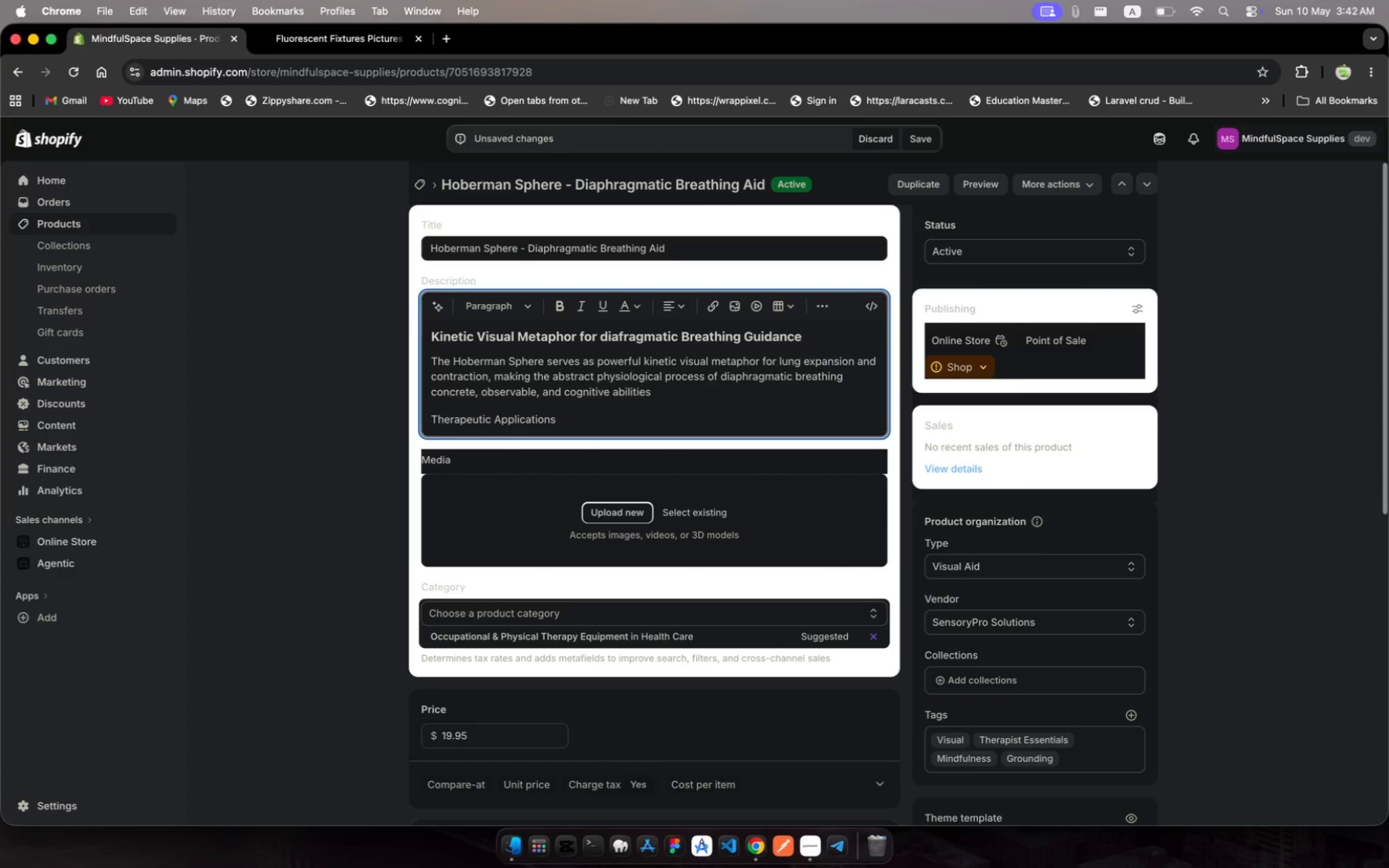 
left_click_drag(start_coordinate=[571, 420], to_coordinate=[424, 408])
 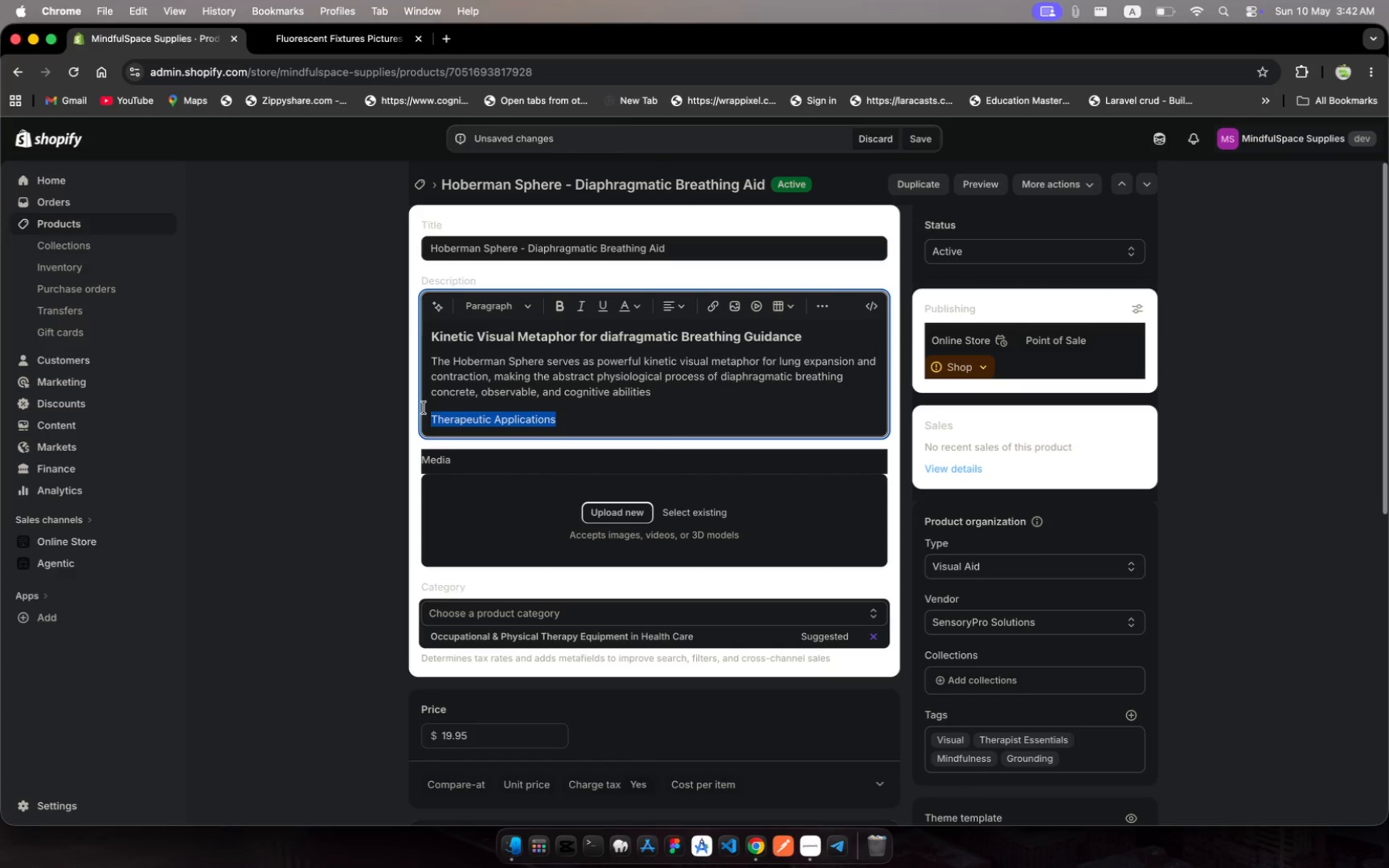 
key(Meta+C)
 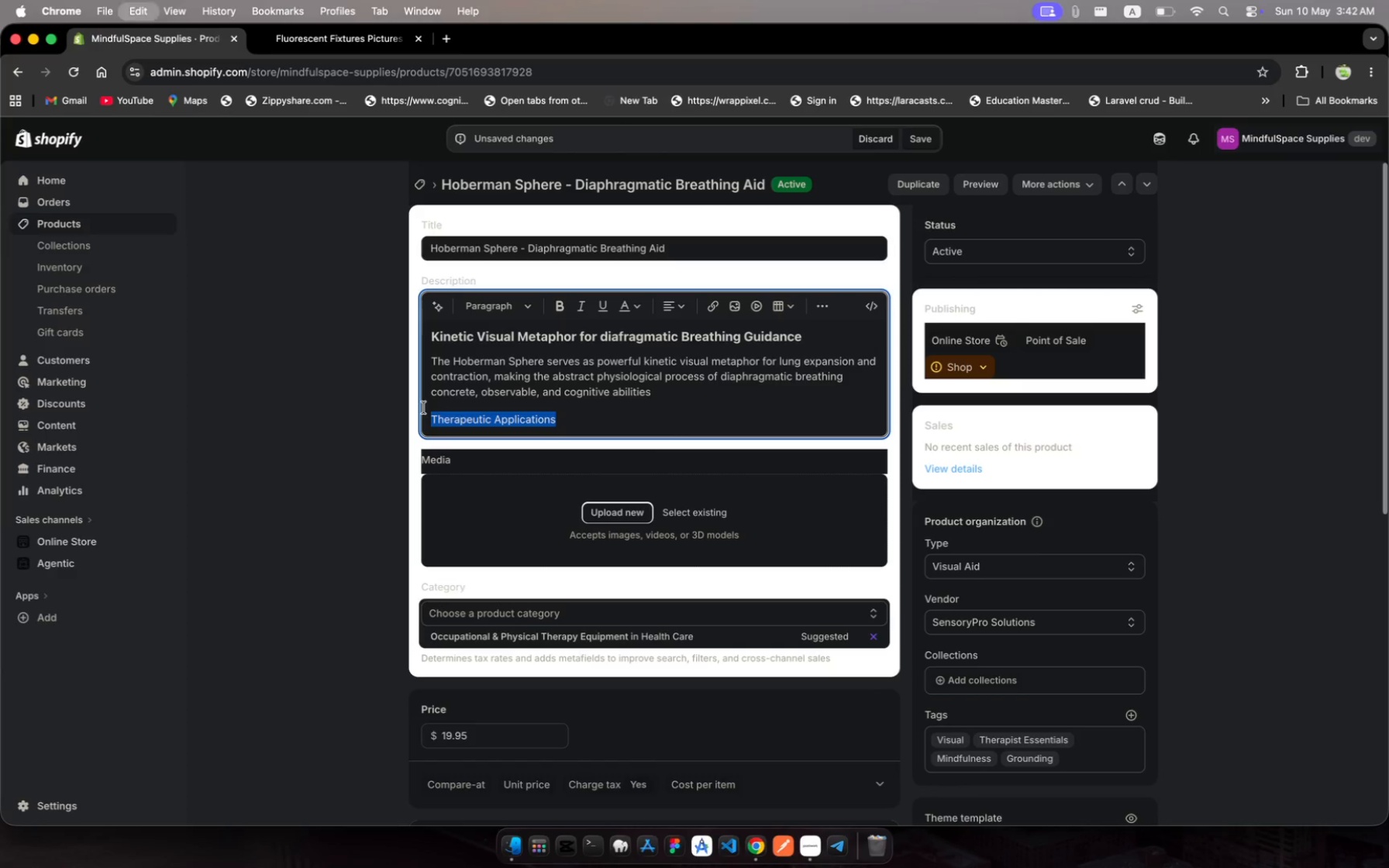 
key(Meta+C)
 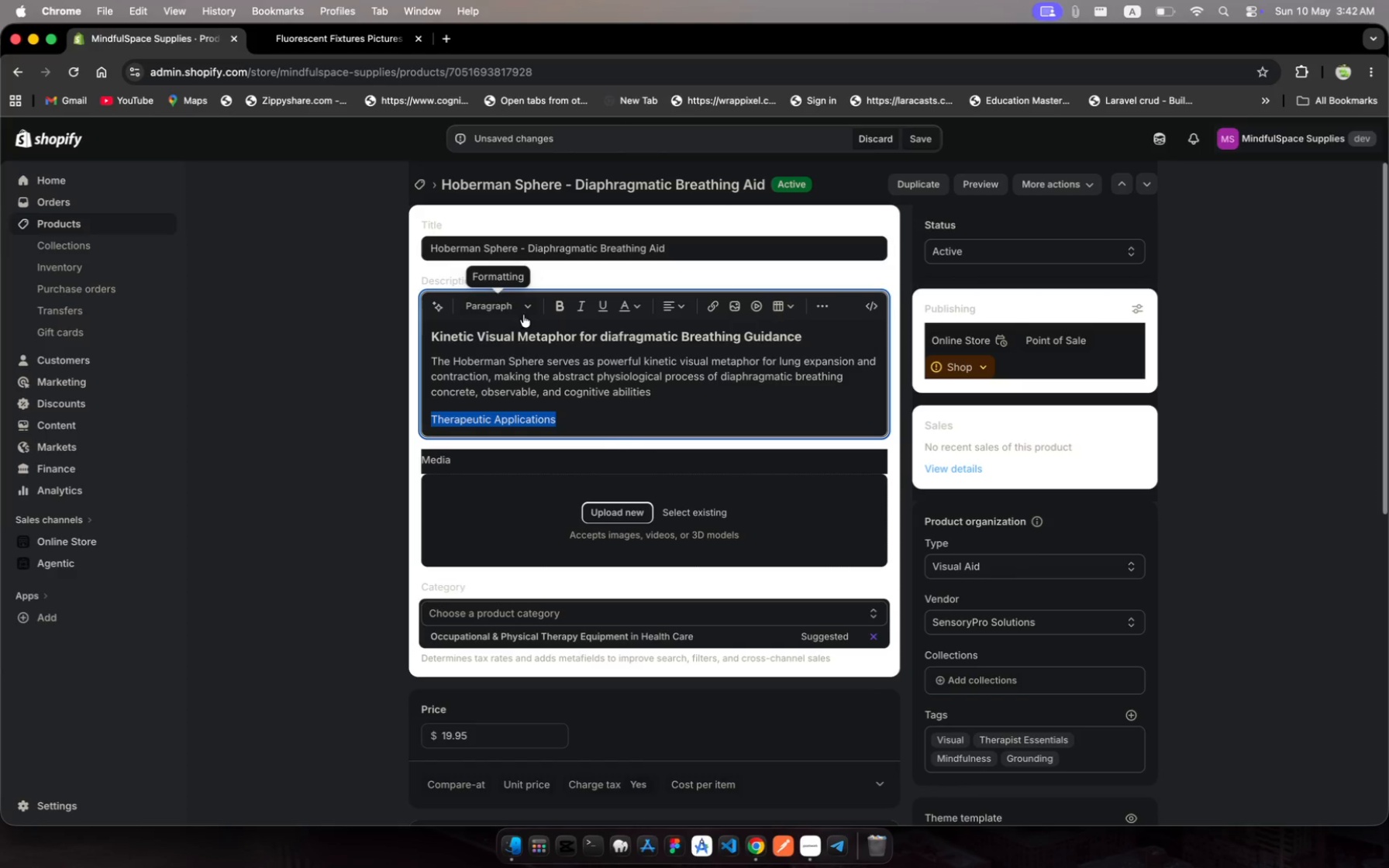 
left_click([528, 308])
 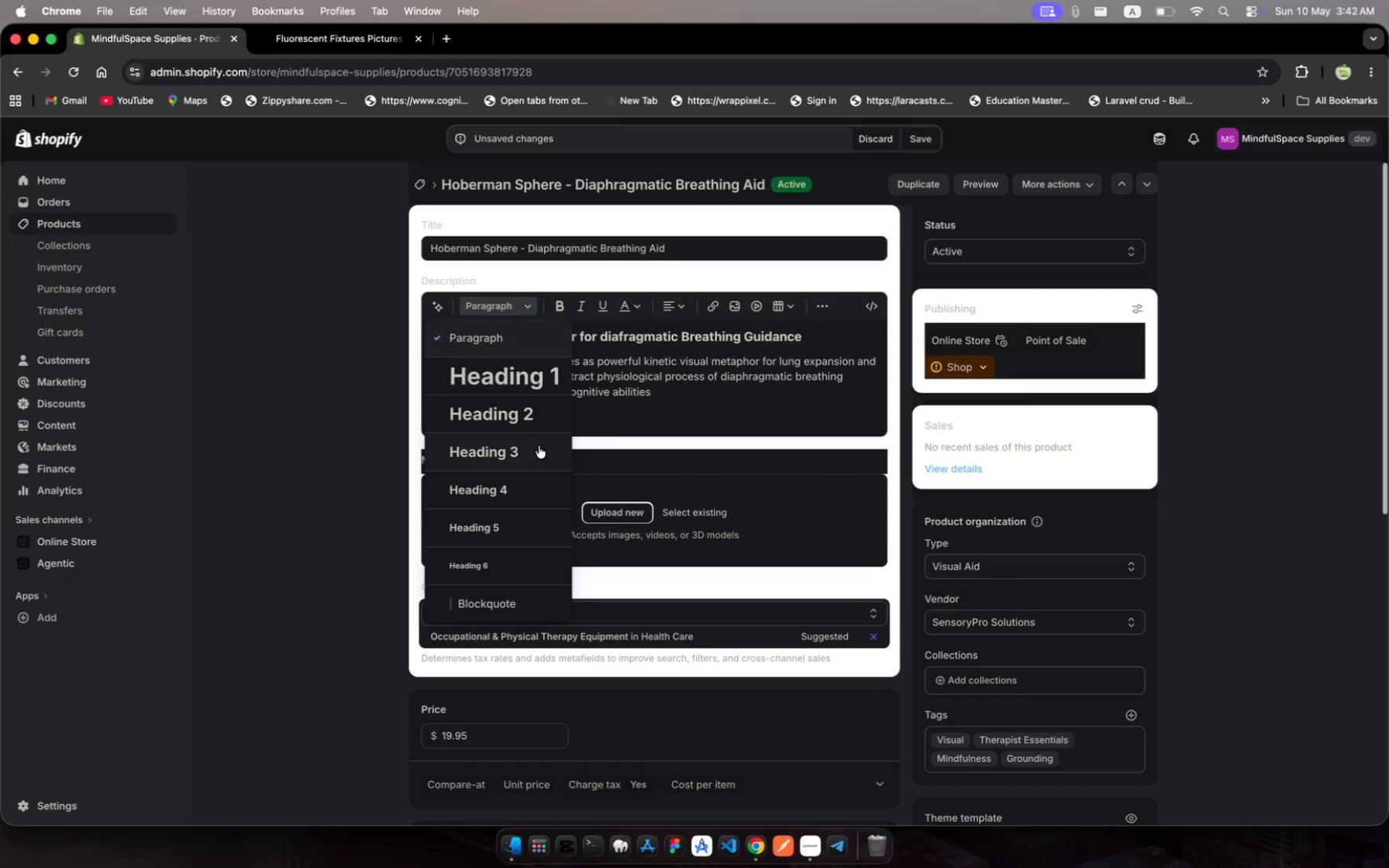 
left_click([539, 450])
 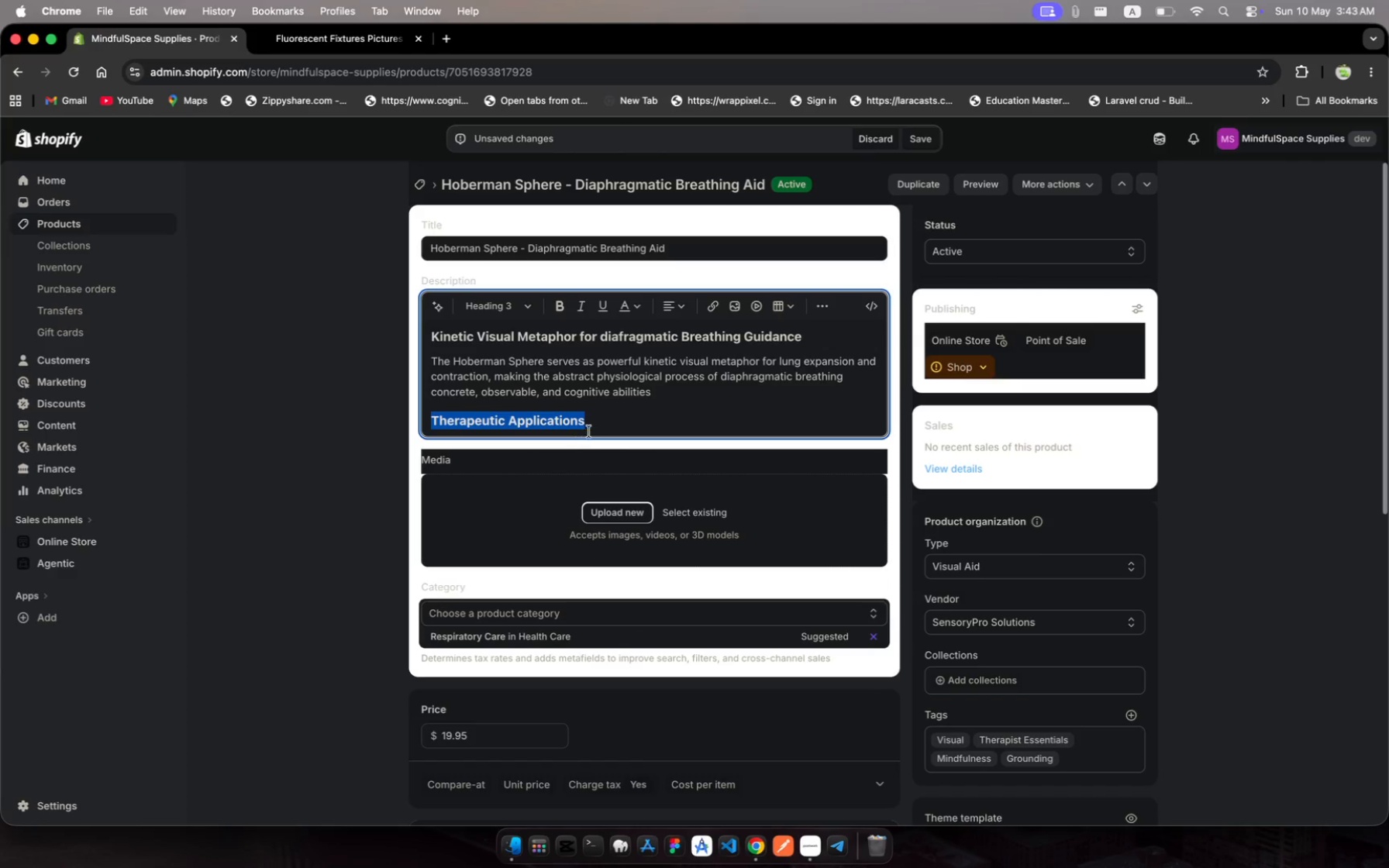 
left_click([600, 421])
 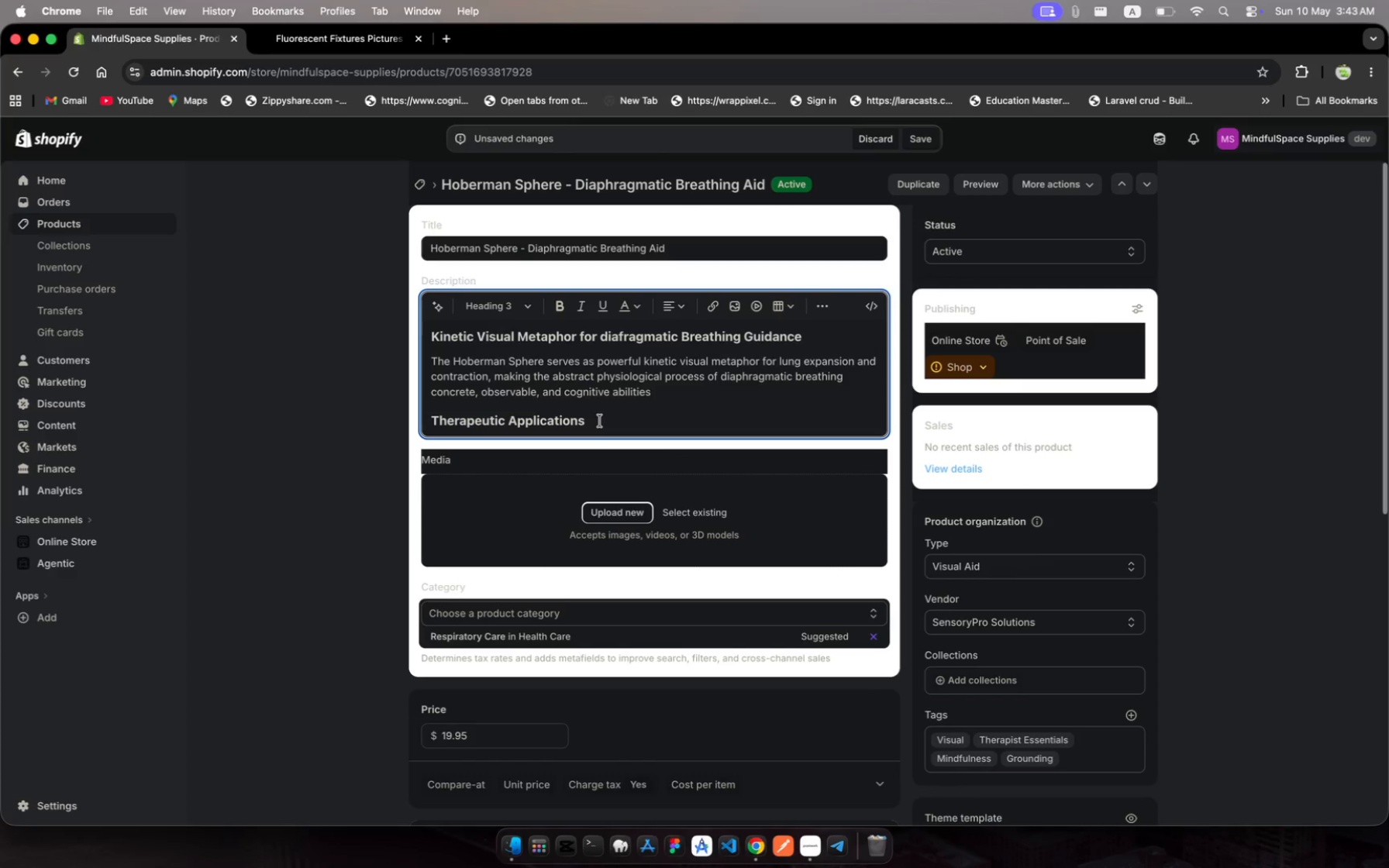 
key(Enter)
 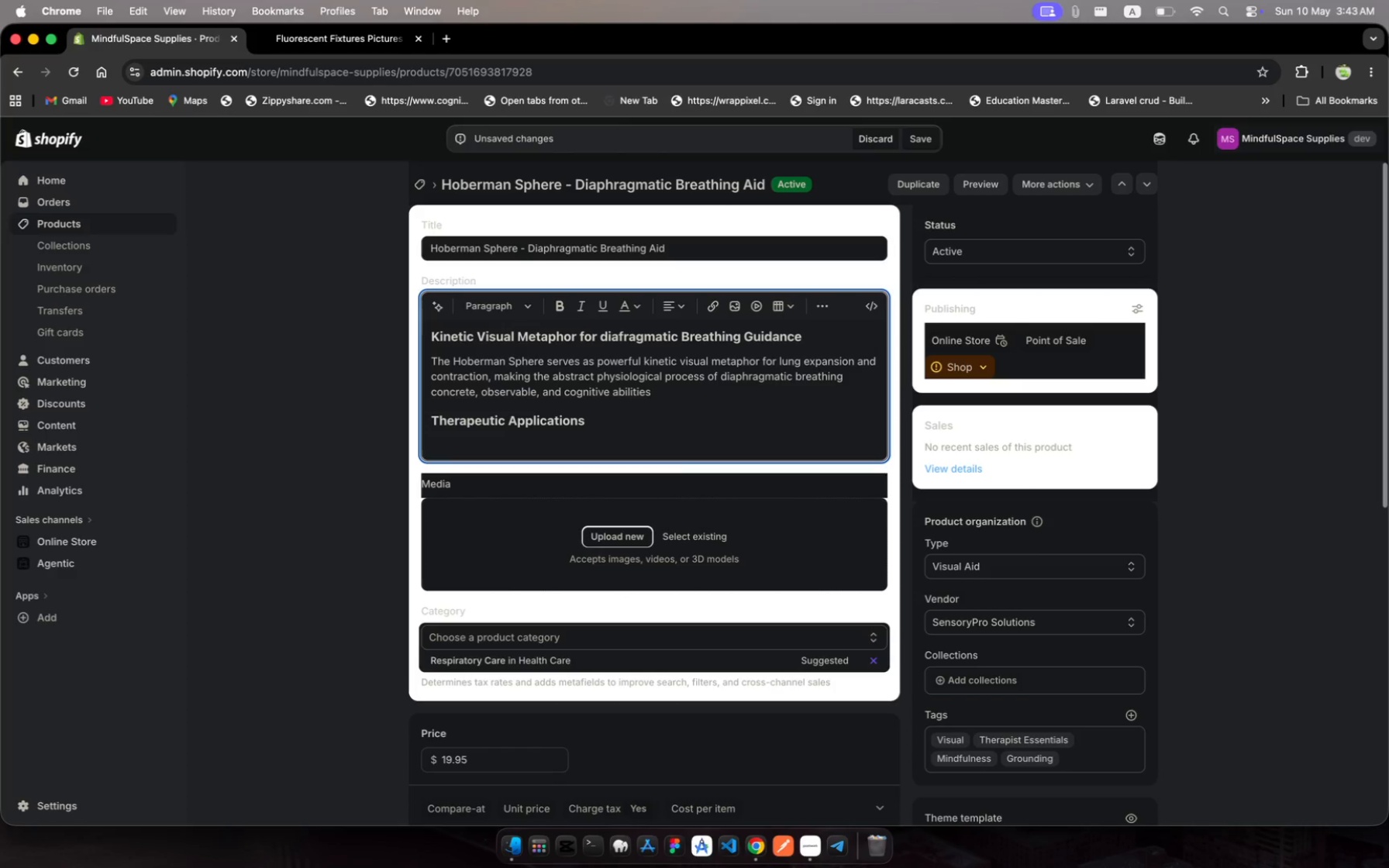 
wait(10.17)
 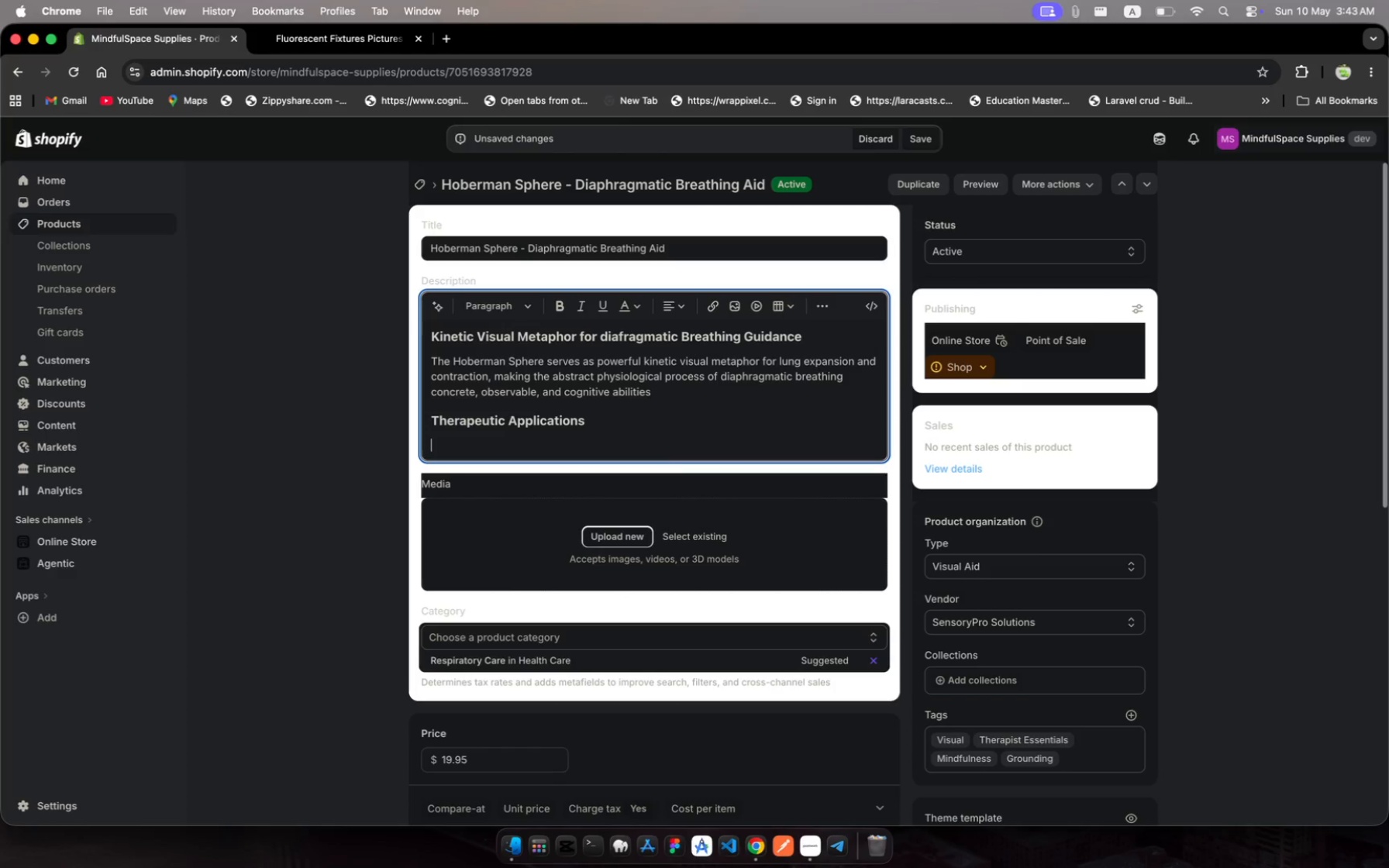 
type(Dia)
 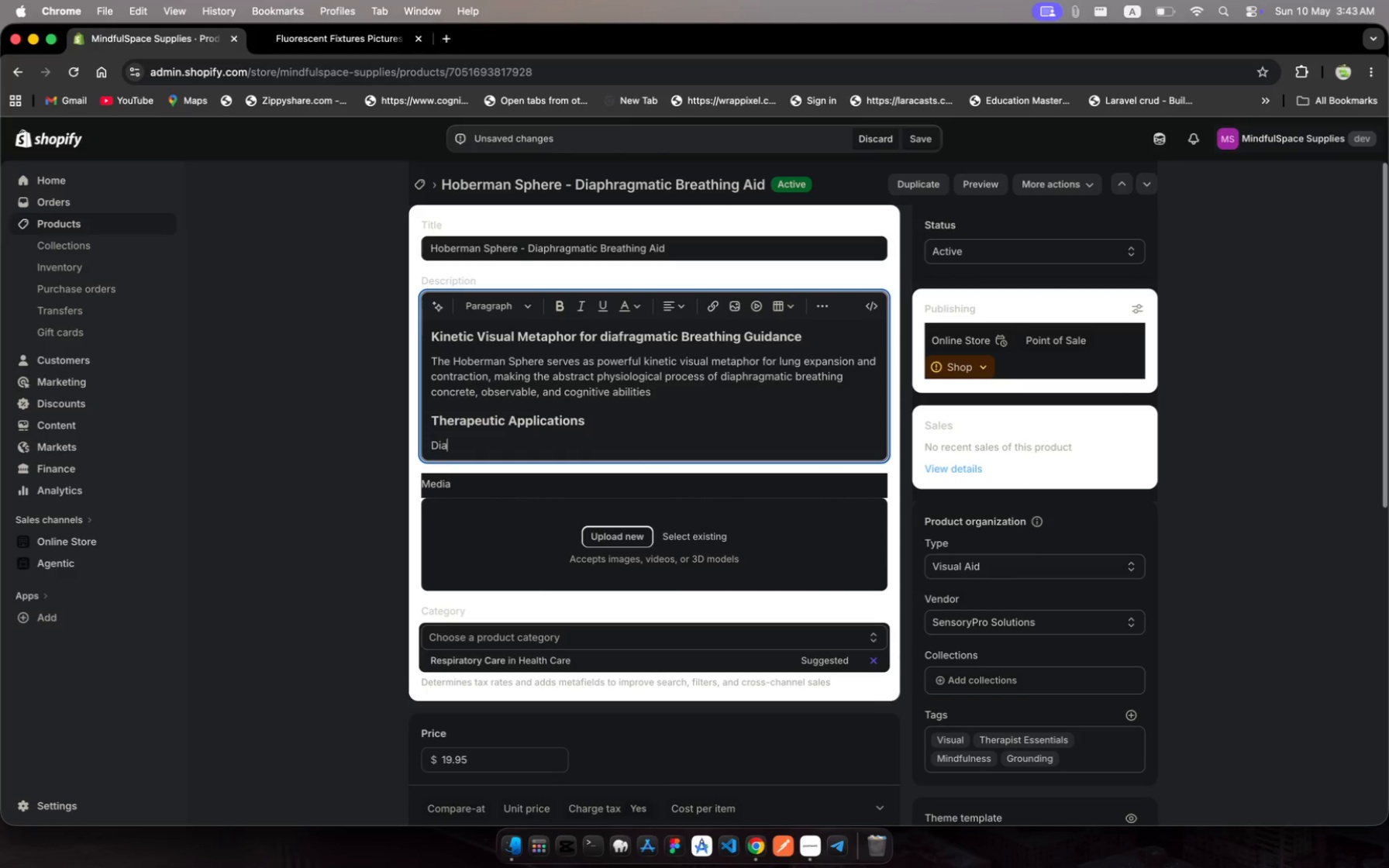 
wait(6.62)
 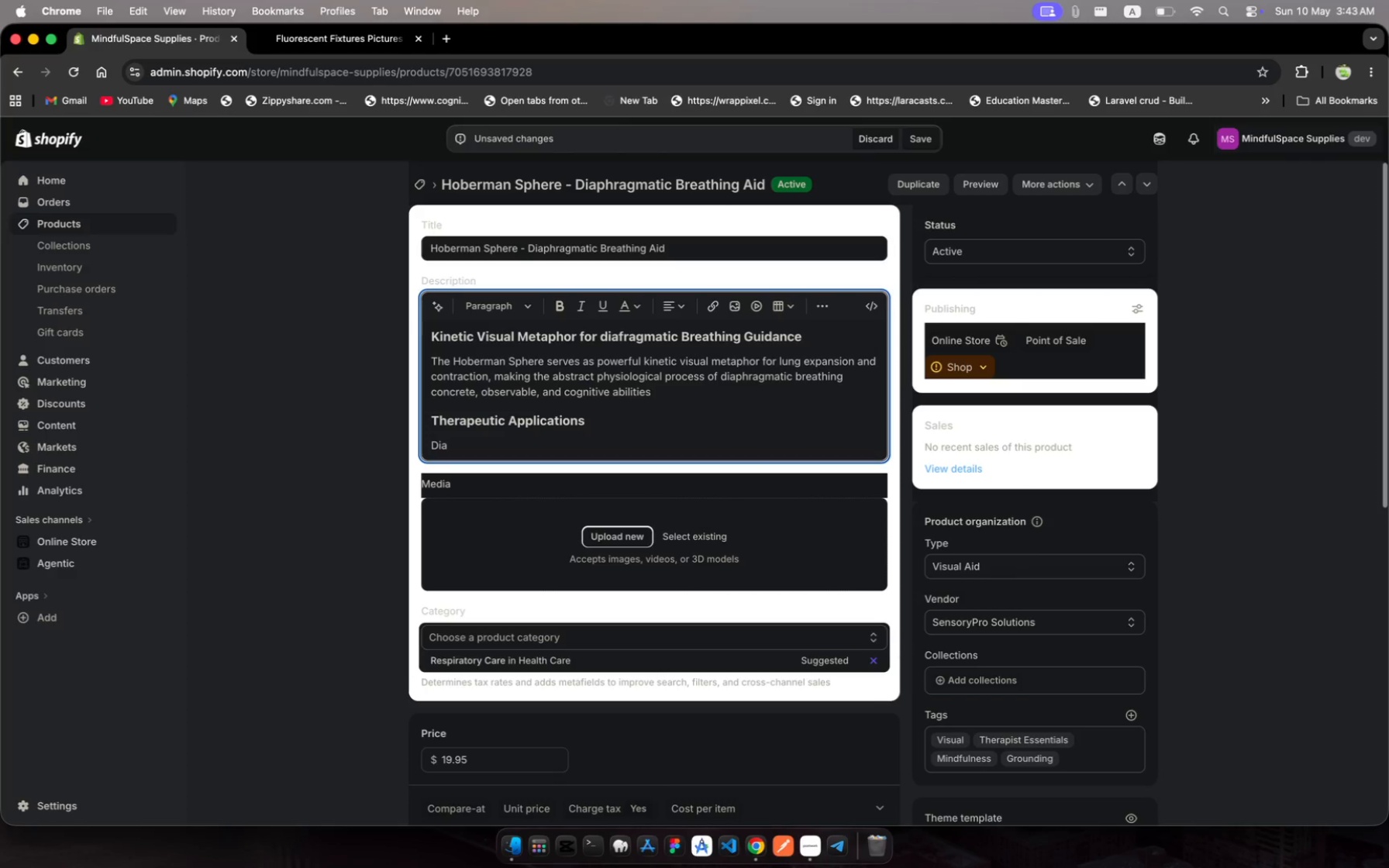 
type(phragmatc Breathig )
 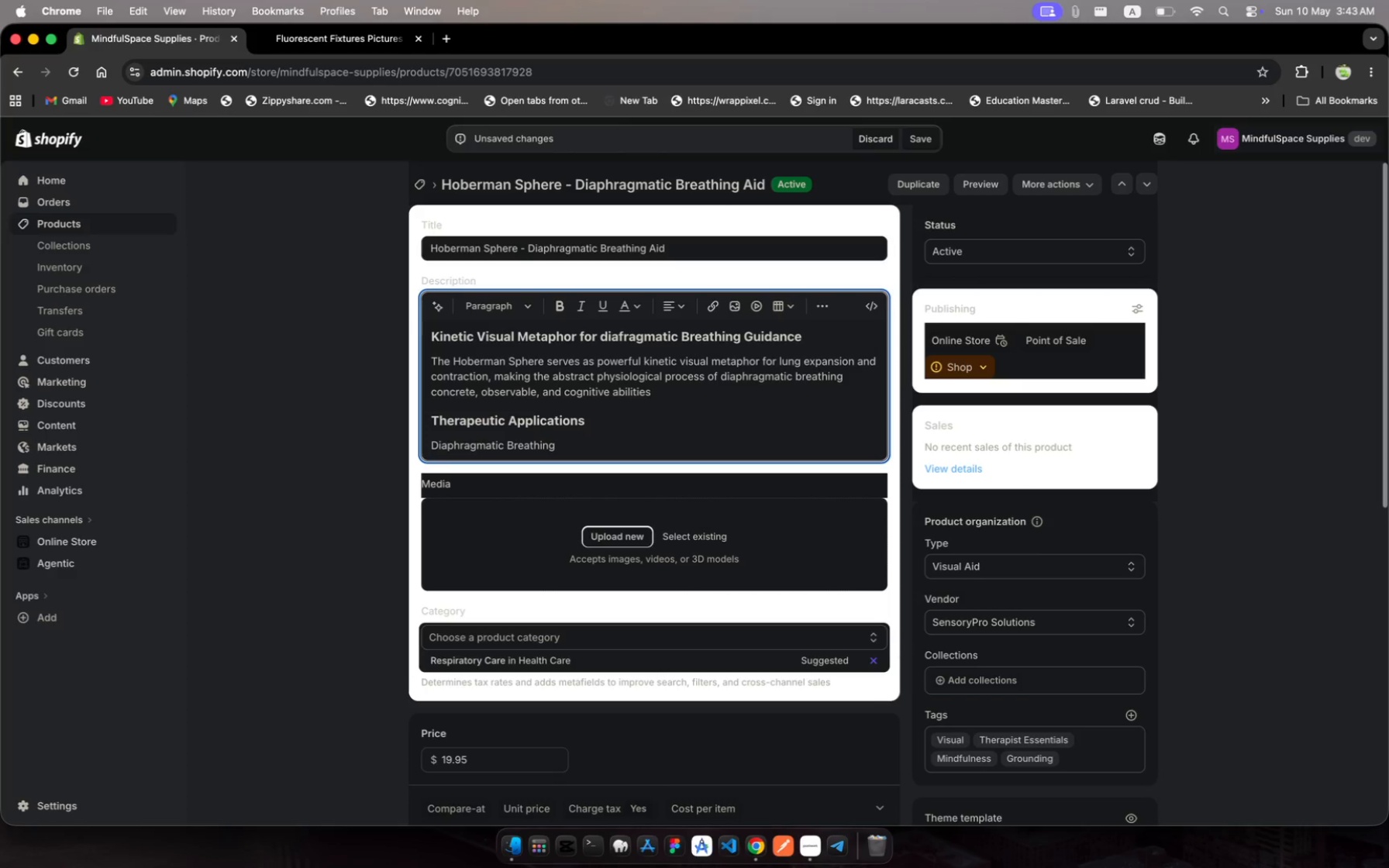 
 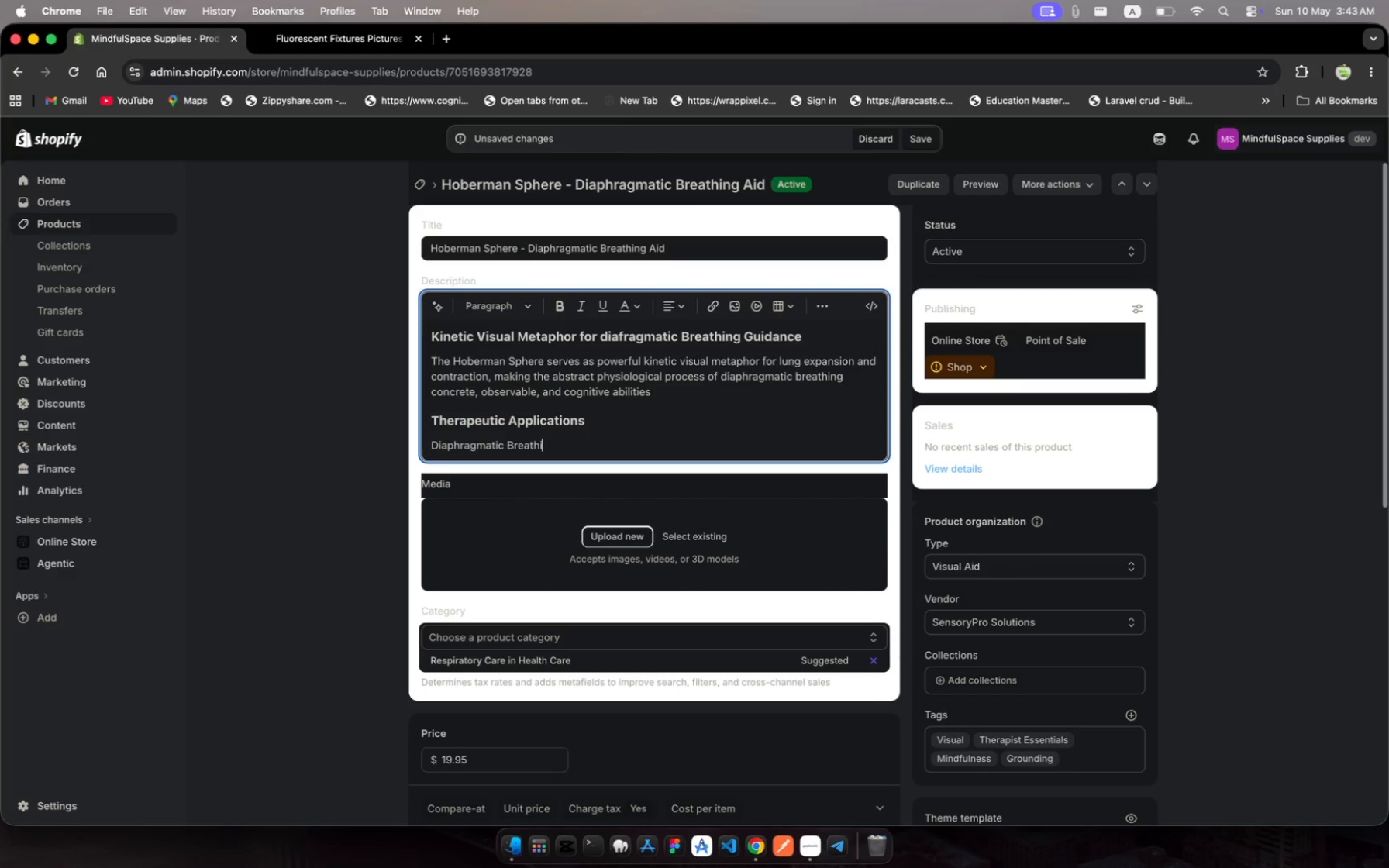 
hold_key(key=N, duration=0.36)
 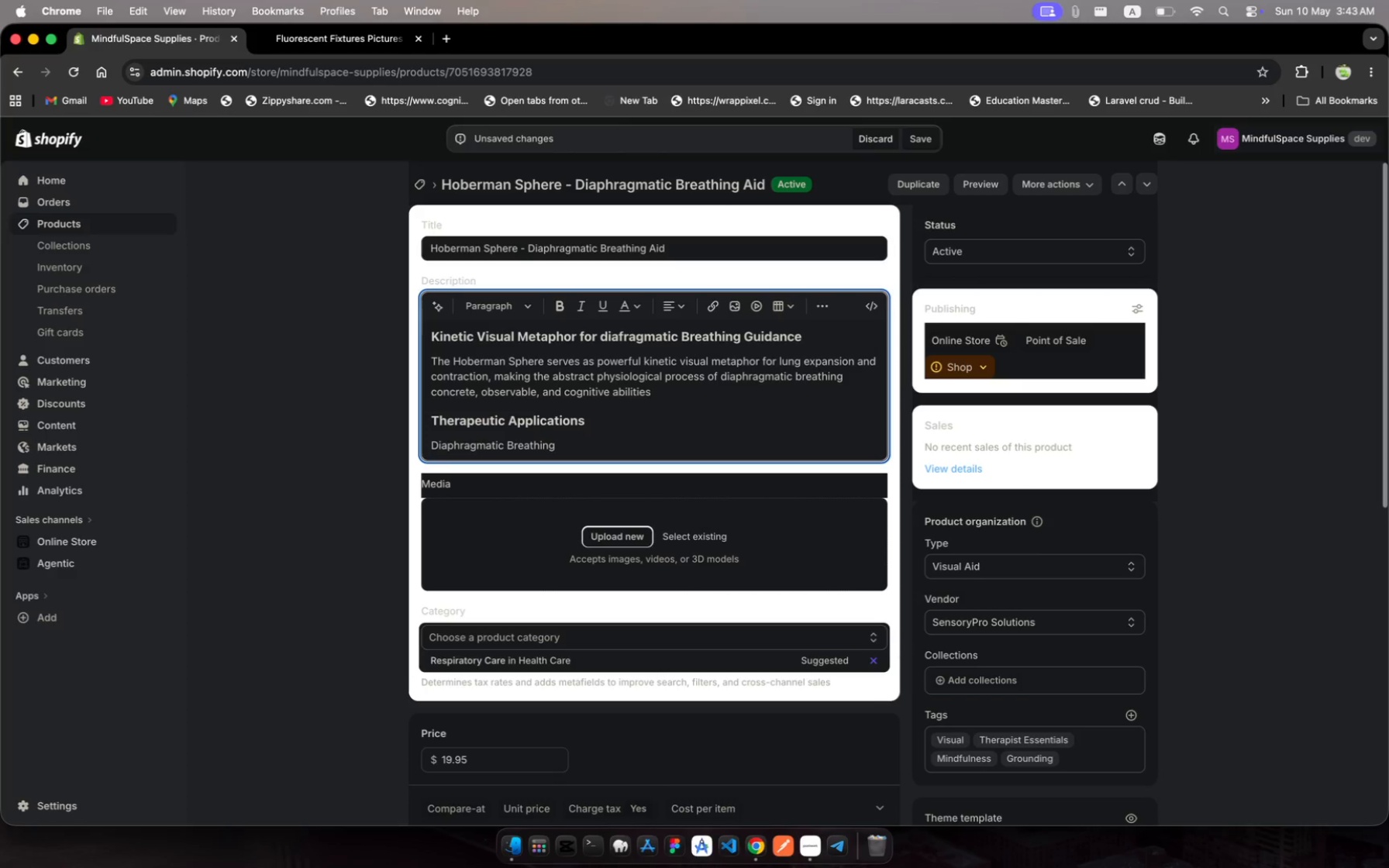 
key(Backspace)
key(Backspace)
key(Backspace)
key(Backspace)
key(Backspace)
key(Backspace)
key(Backspace)
key(Backspace)
key(Backspace)
key(Backspace)
type(breathing )
 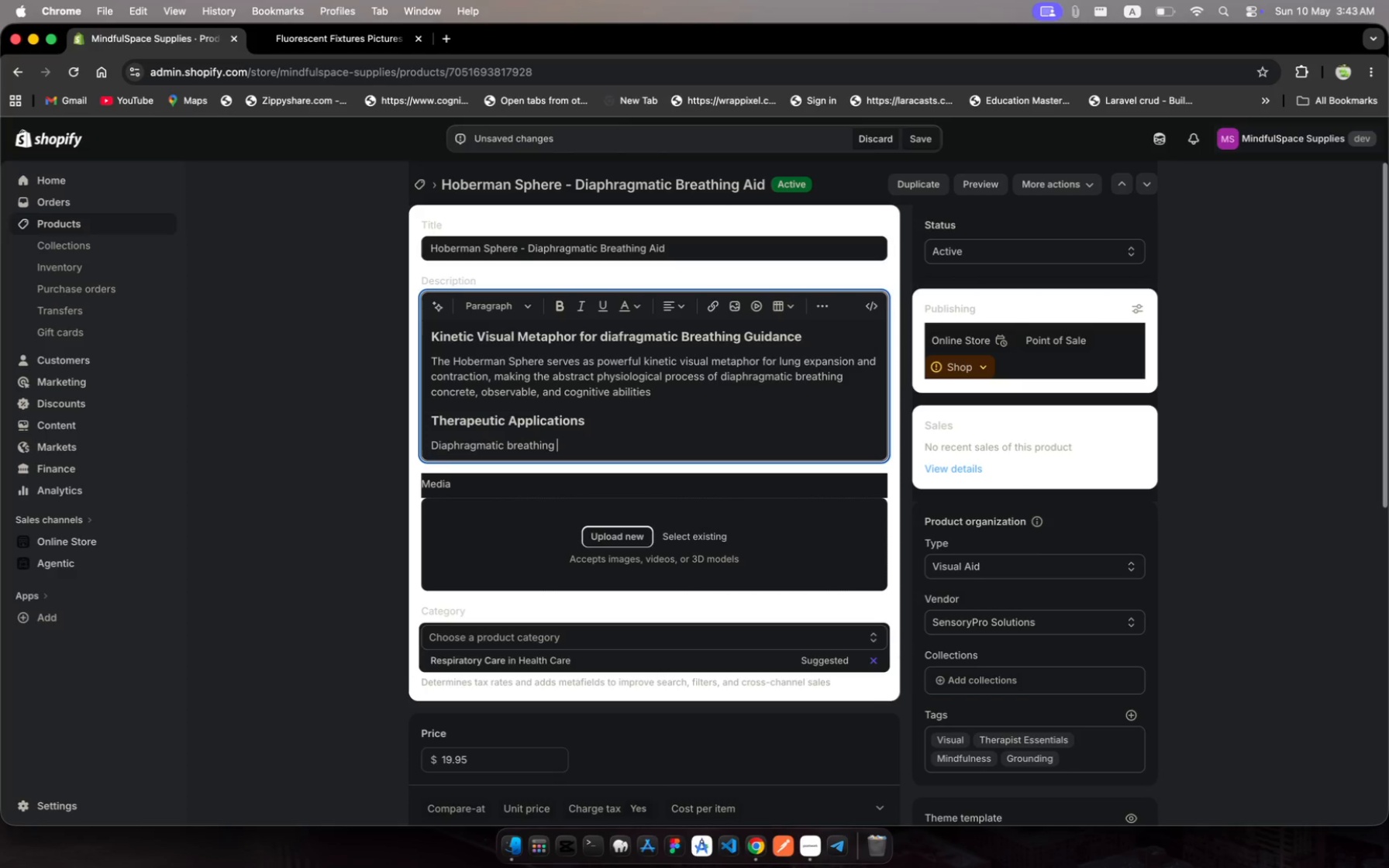 
wait(5.26)
 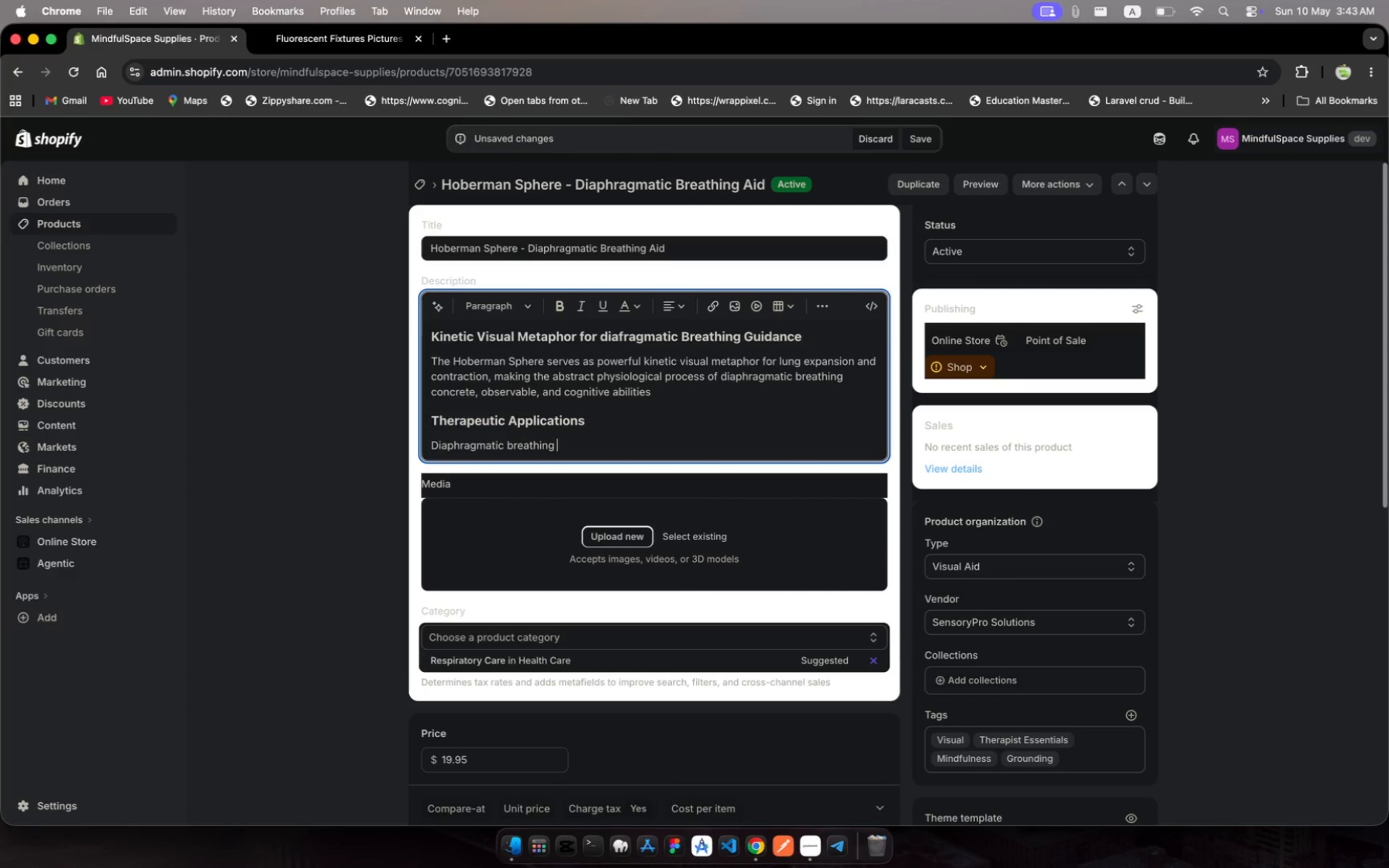 
type(guidance for )
 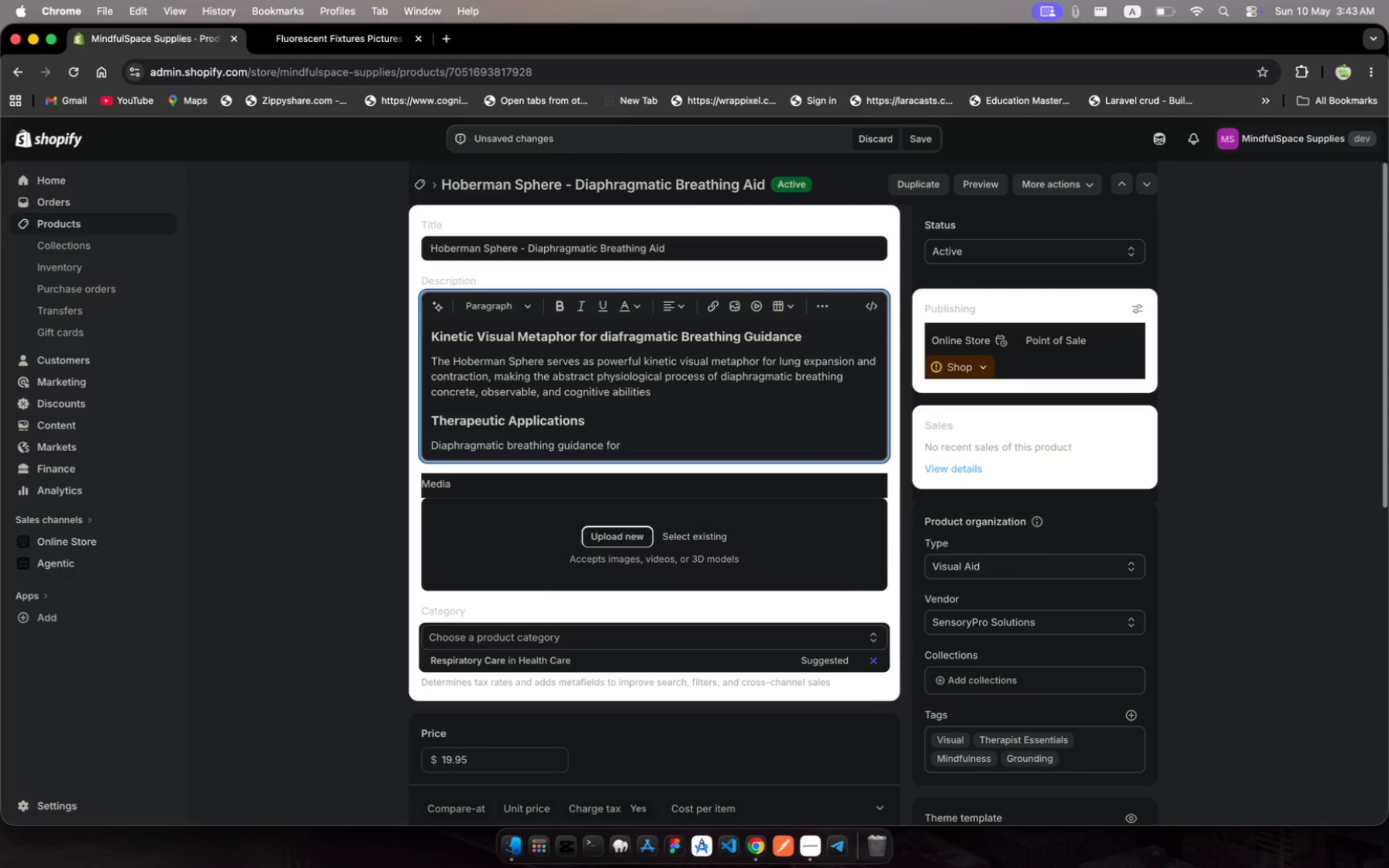 
type(anxiey)
 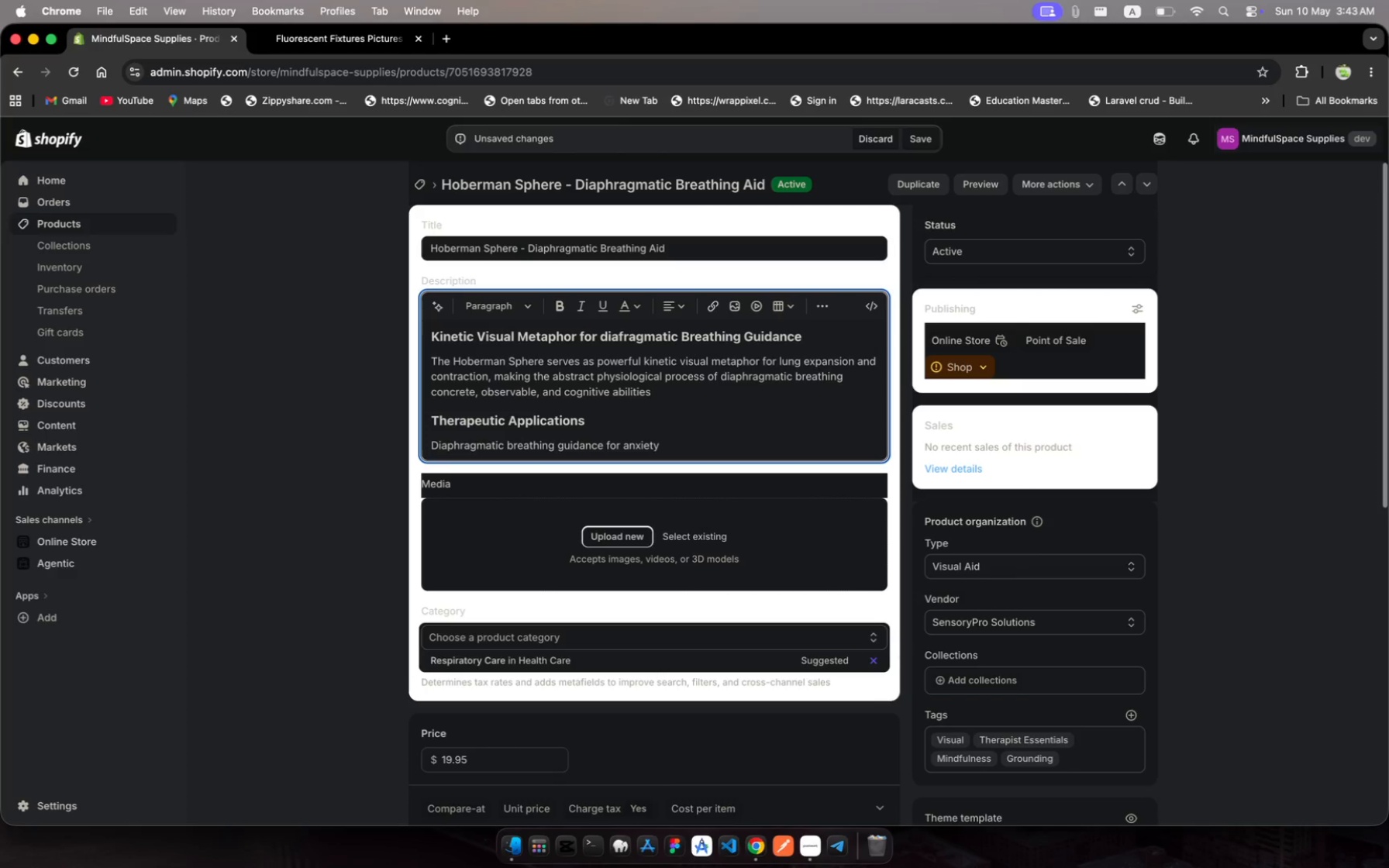 
hold_key(key=T, duration=0.47)
 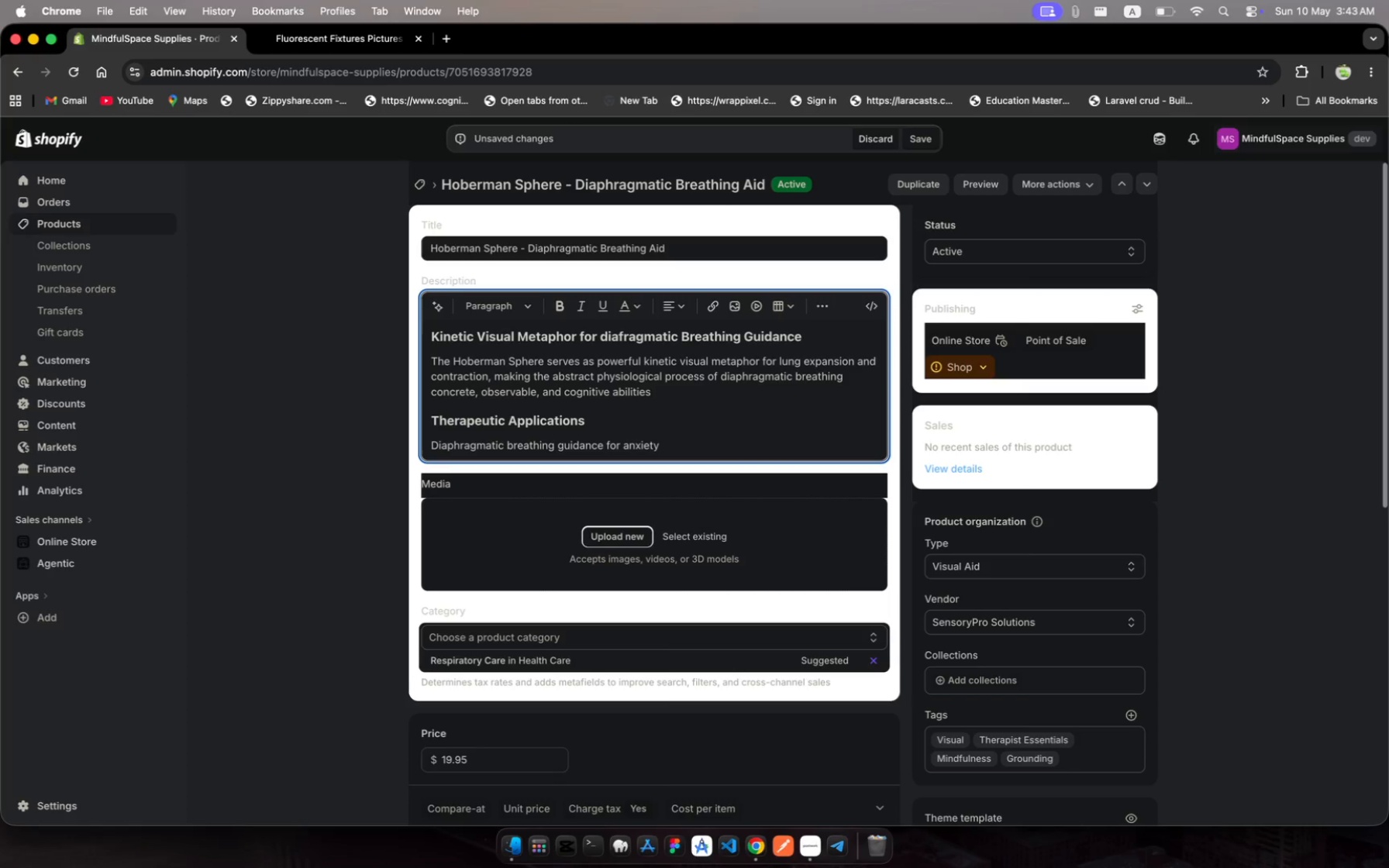 
type( and panic presenttions)
 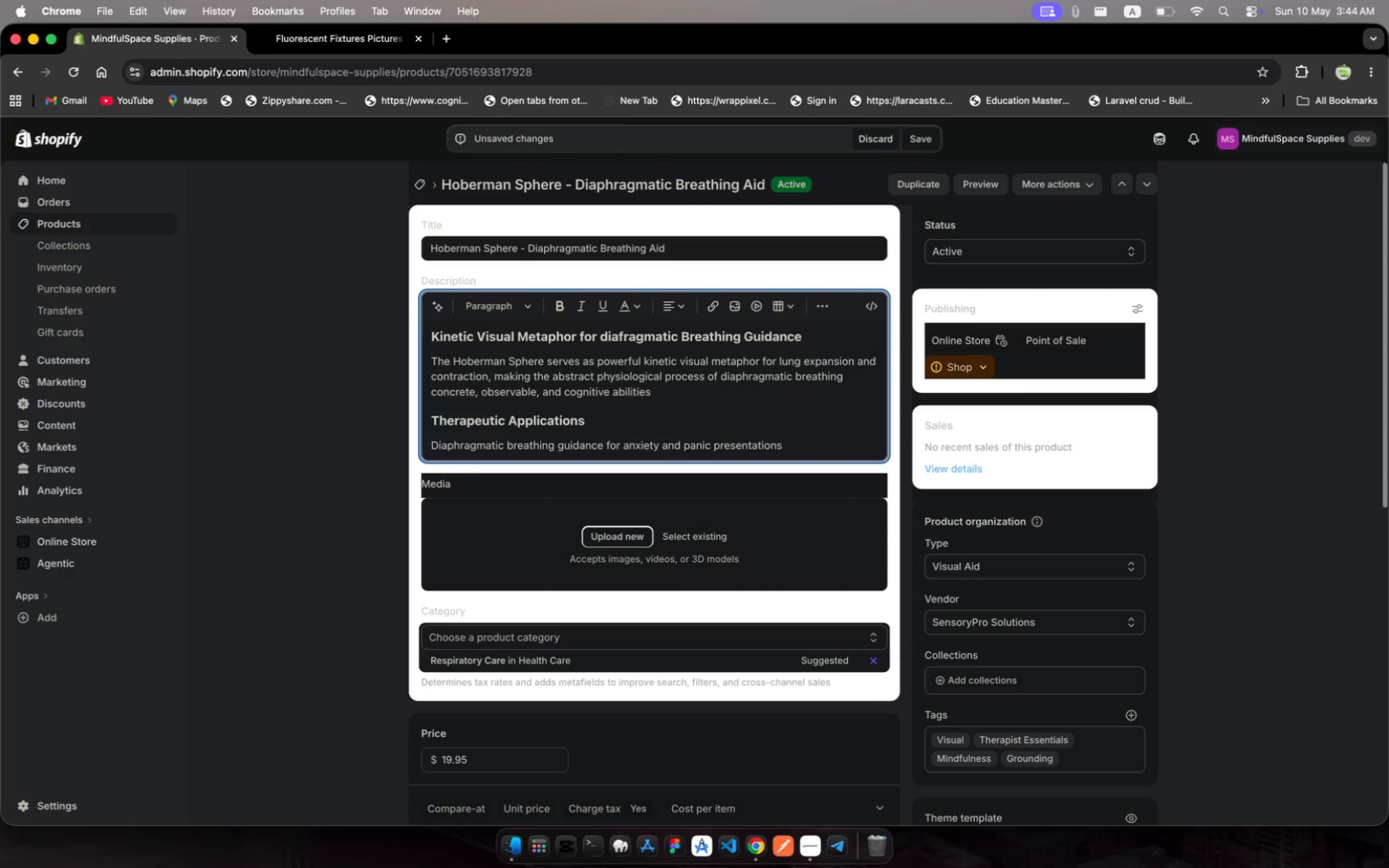 
left_click([826, 305])
 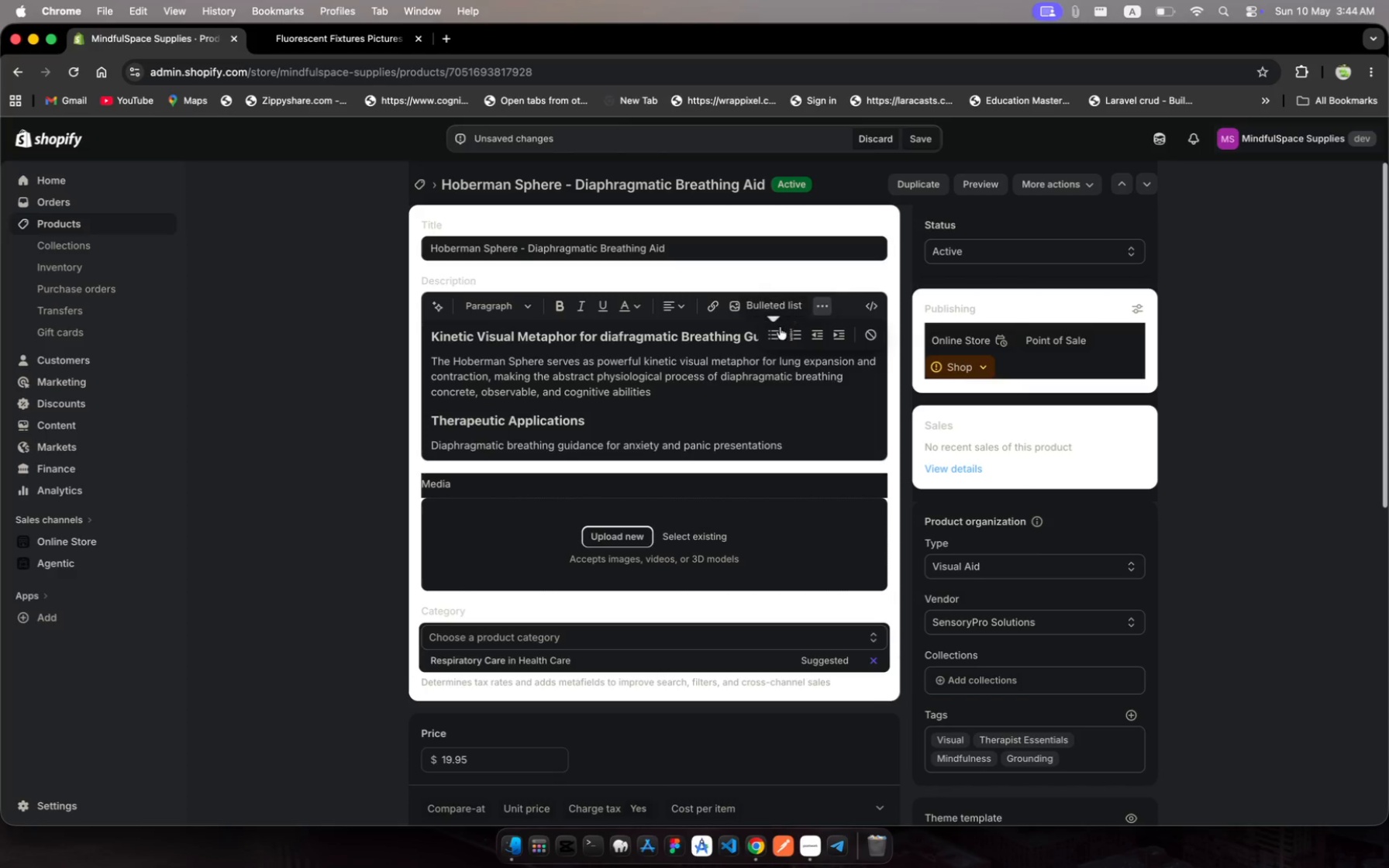 
left_click([774, 332])
 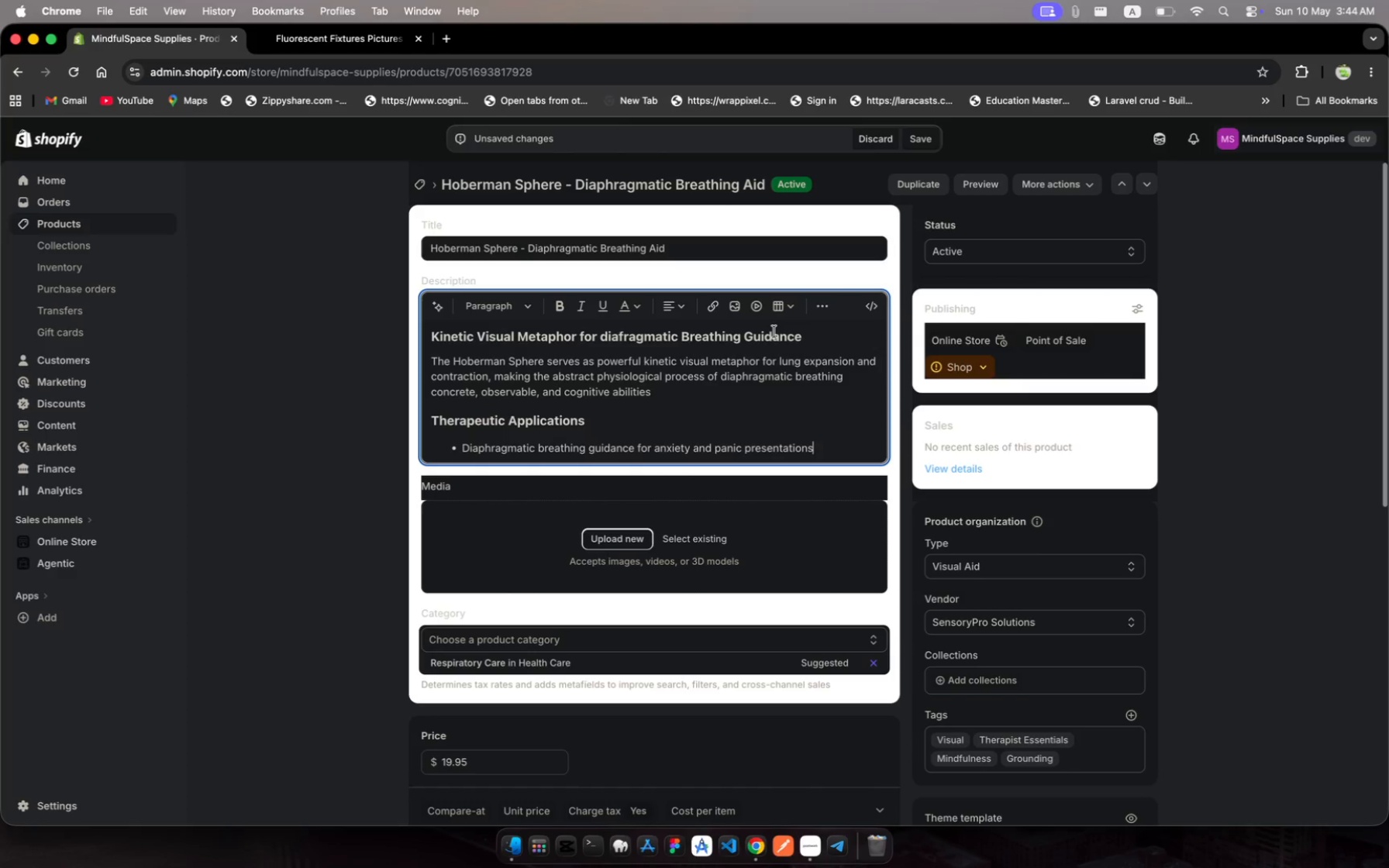 
key(Enter)
 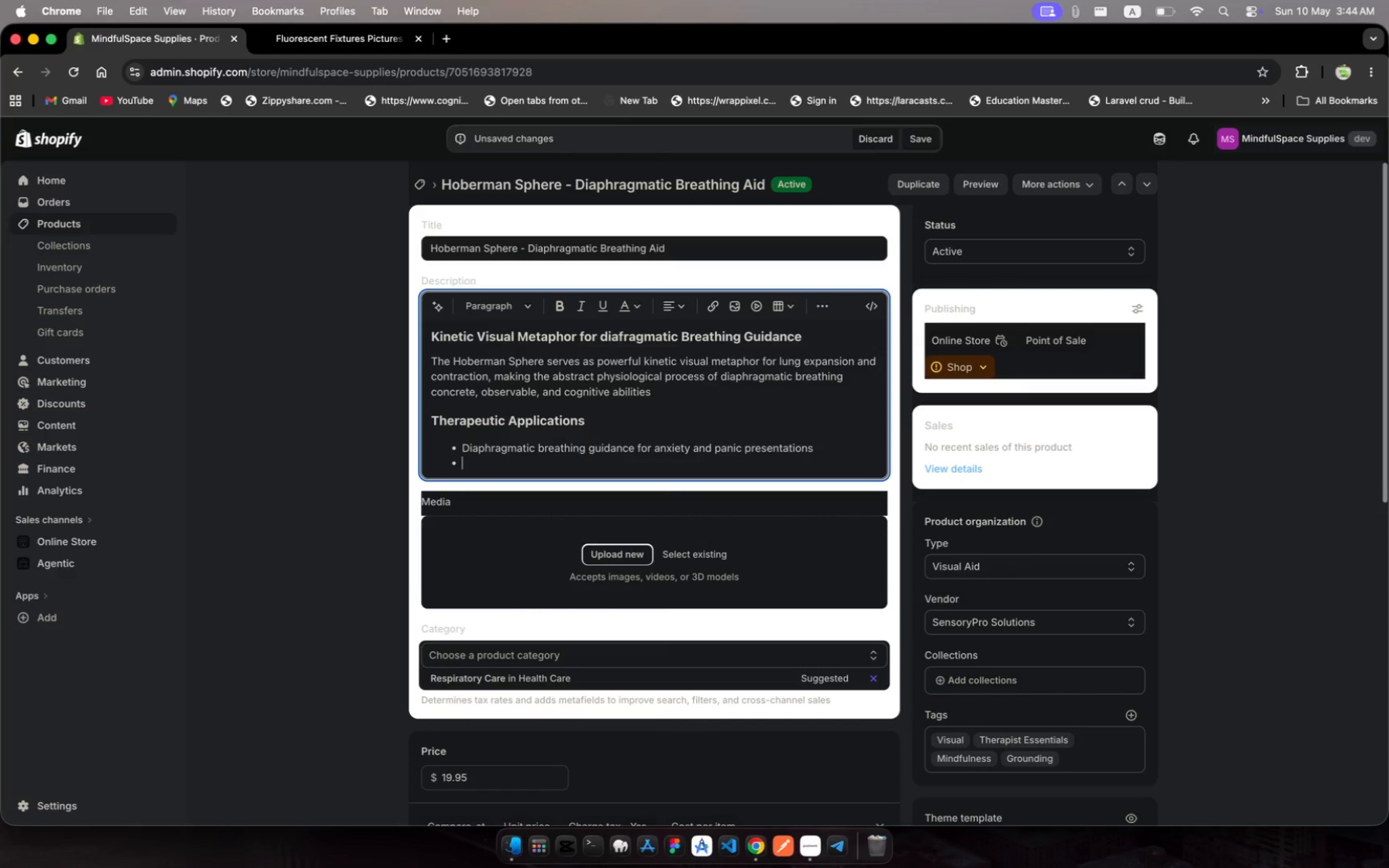 
type(MSBR ad )
 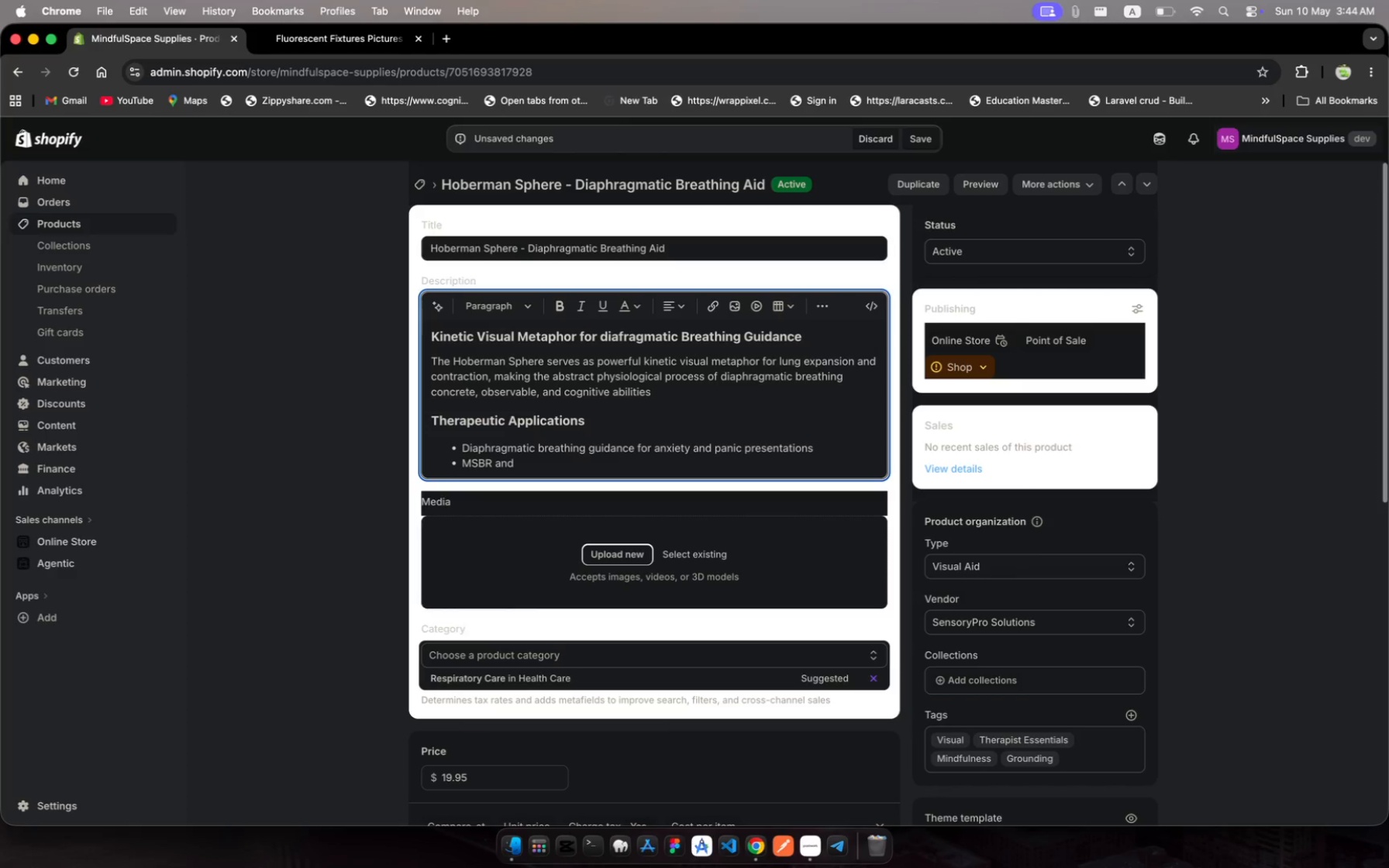 
hold_key(key=N, duration=0.3)
 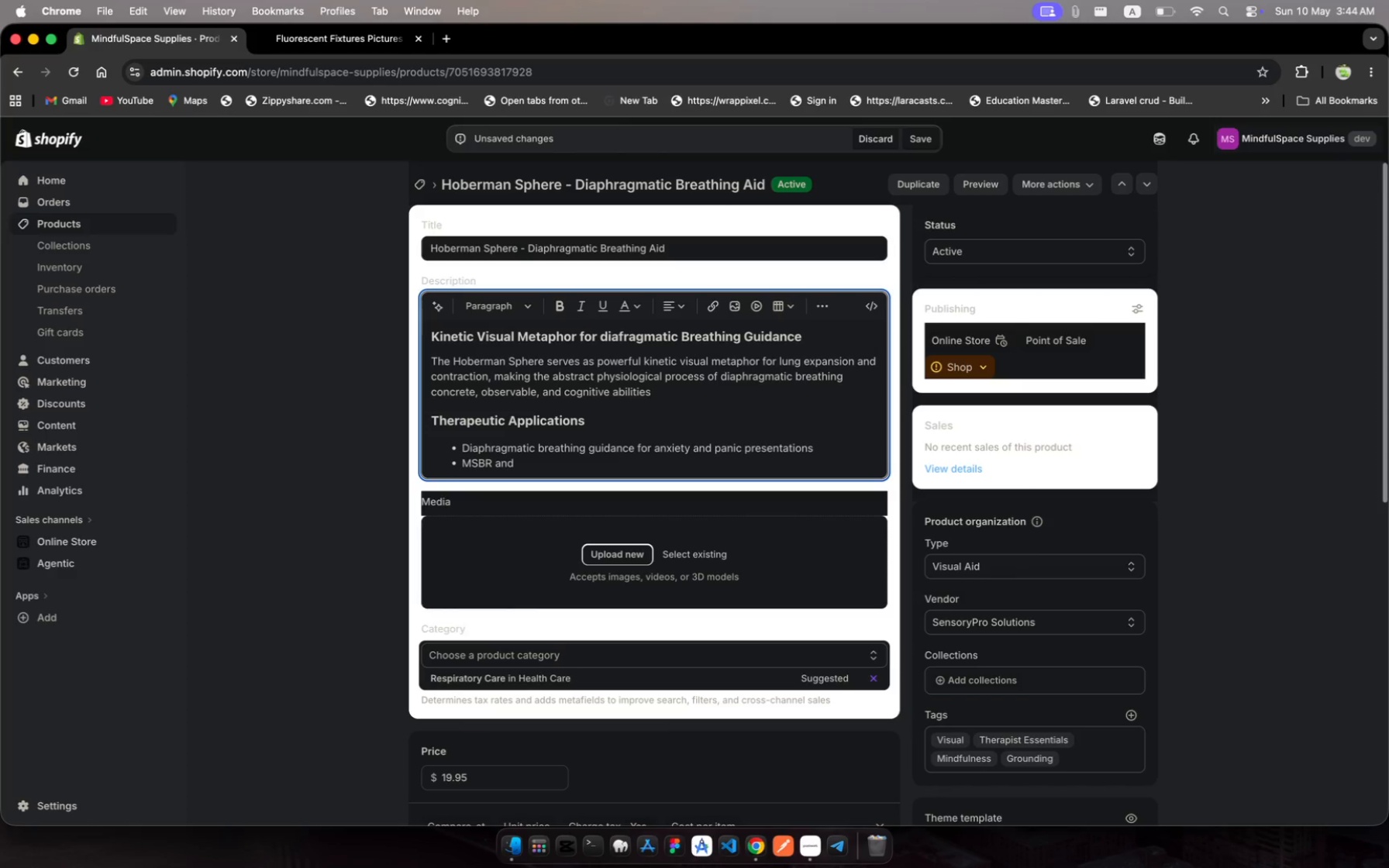 
type(mindfilness-based intervenson)
 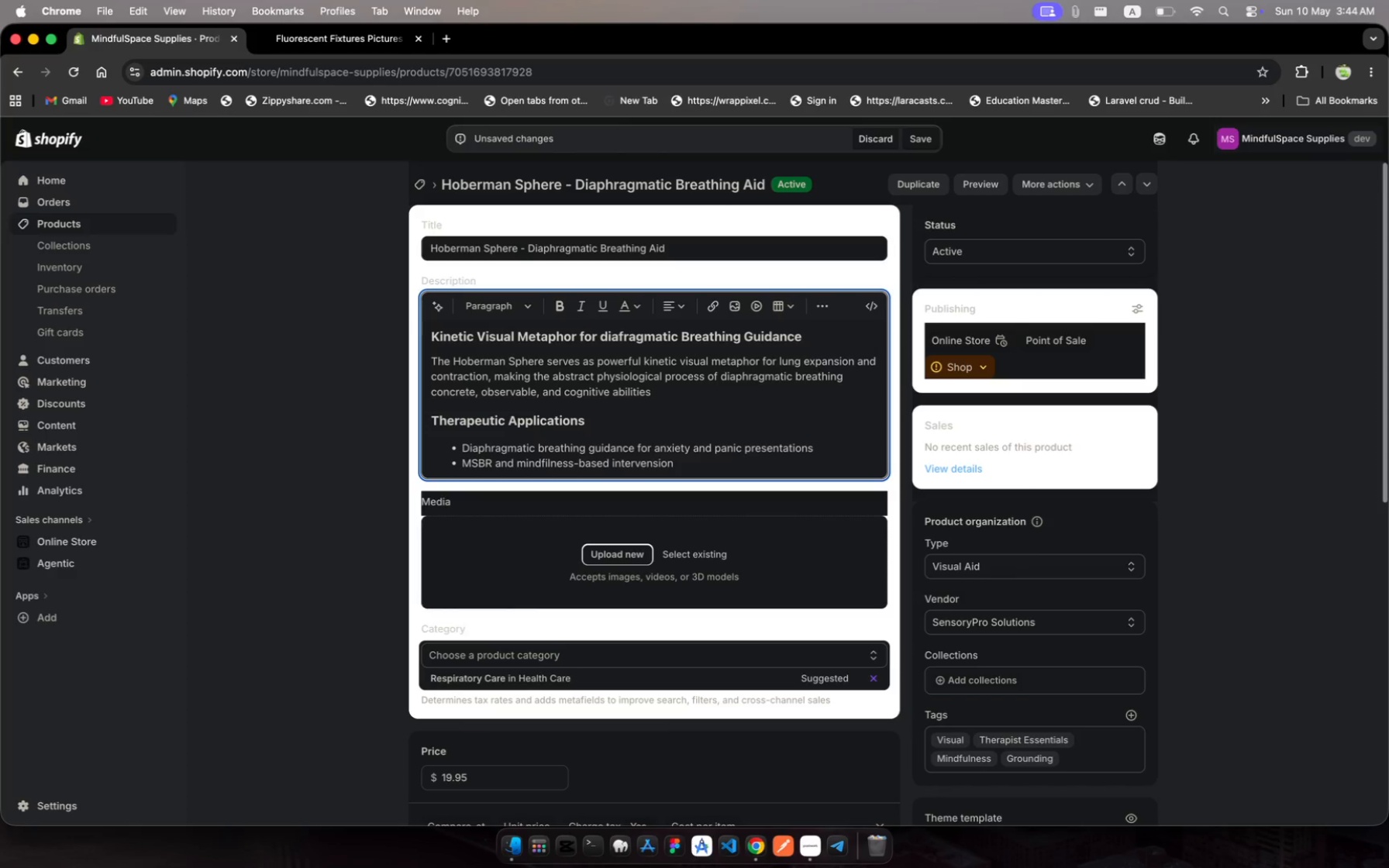 
wait(5.62)
 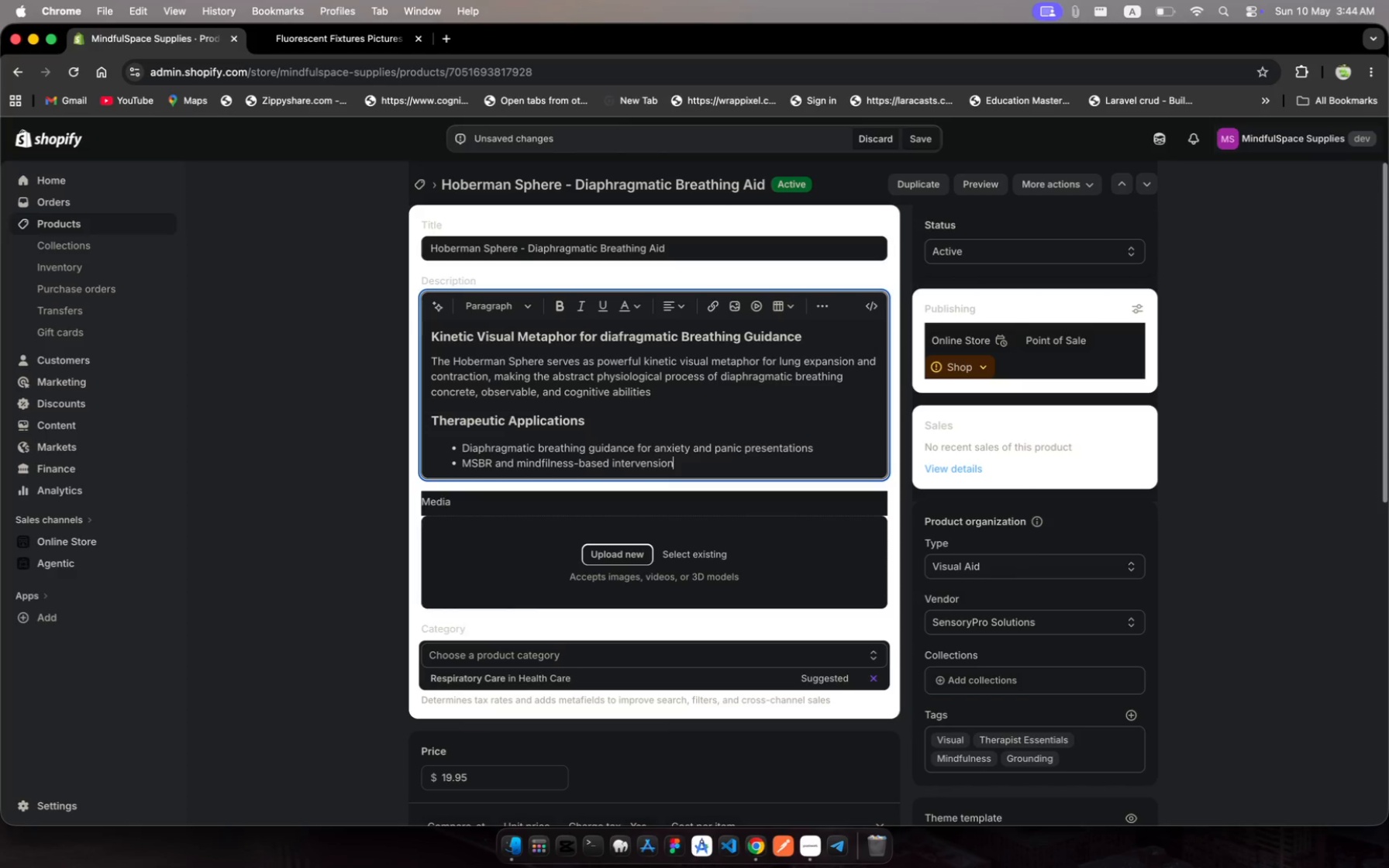 
type( visual anchor)
 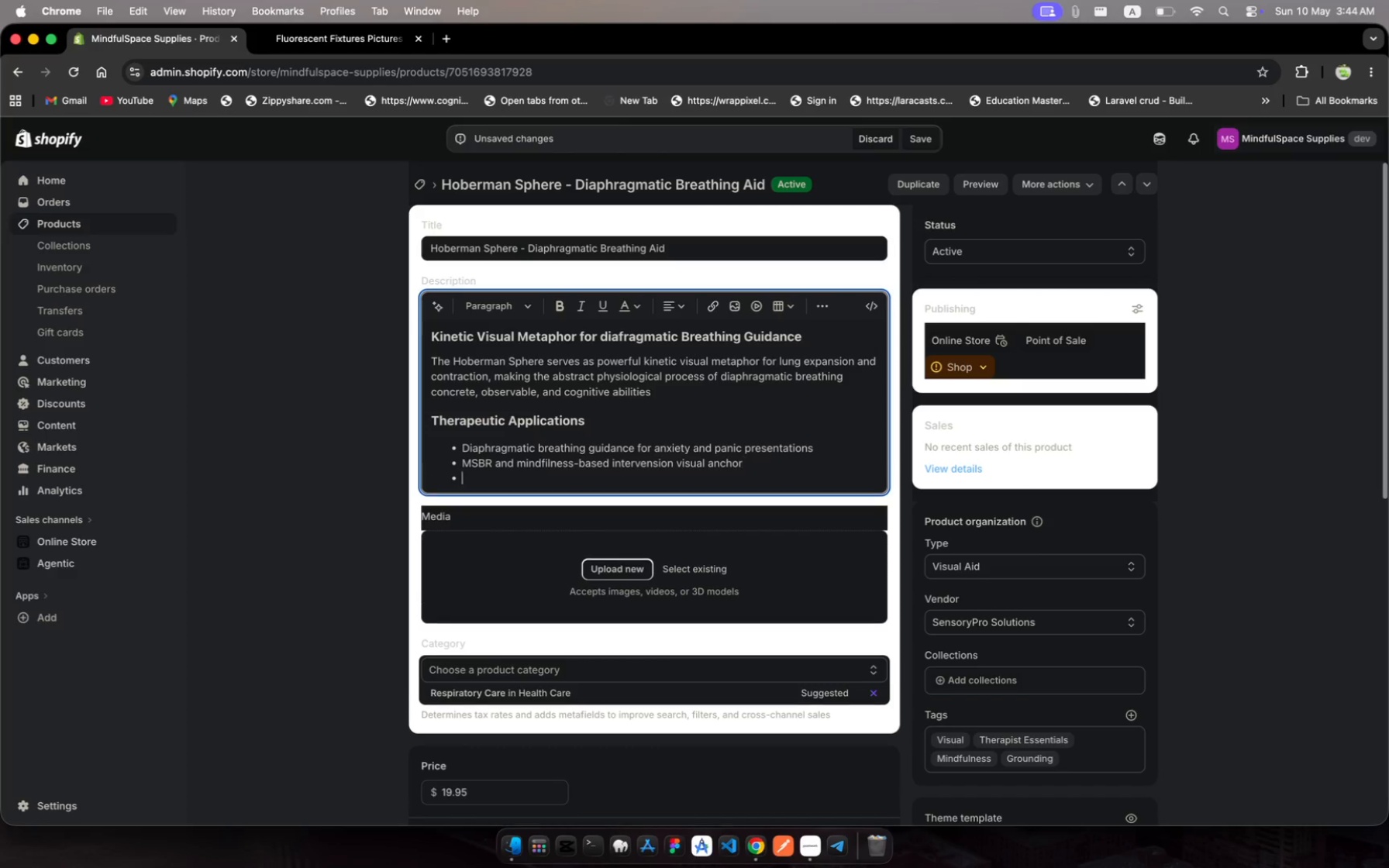 
key(Enter)
 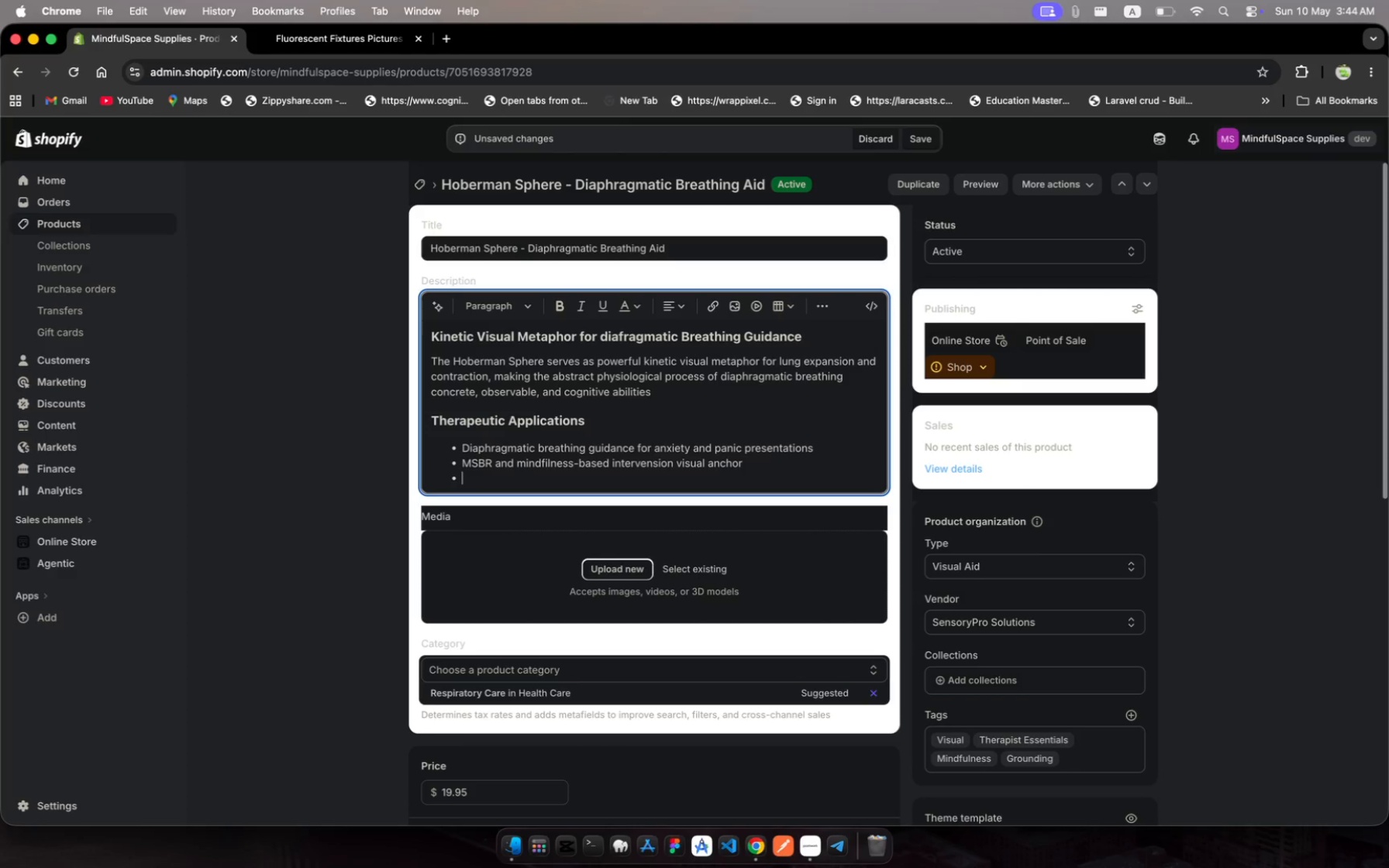 
type(Pediatric )
 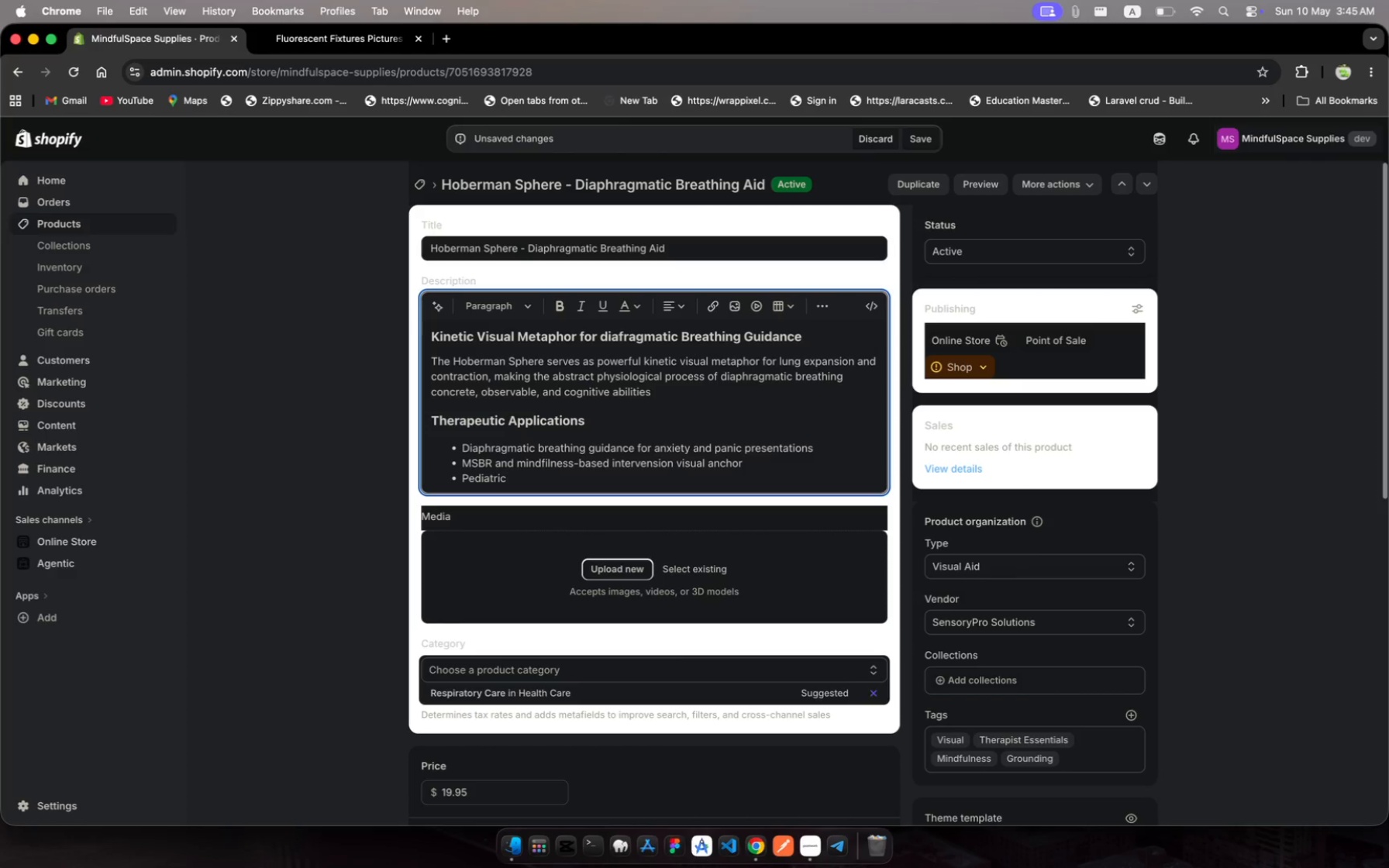 
type(breathig regulaton =)
key(Backspace)
type(- maes )
 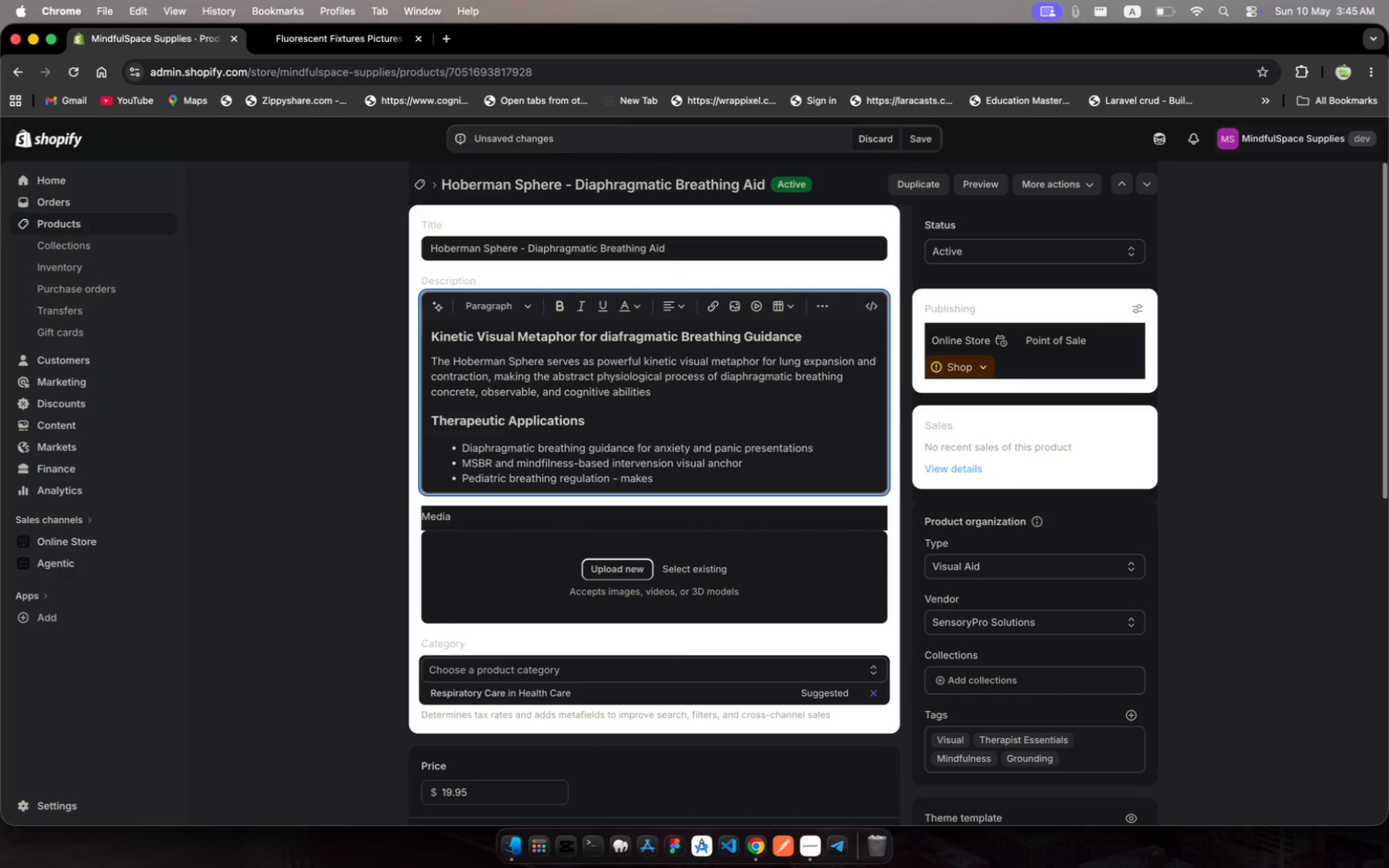 
hold_key(key=K, duration=0.31)
 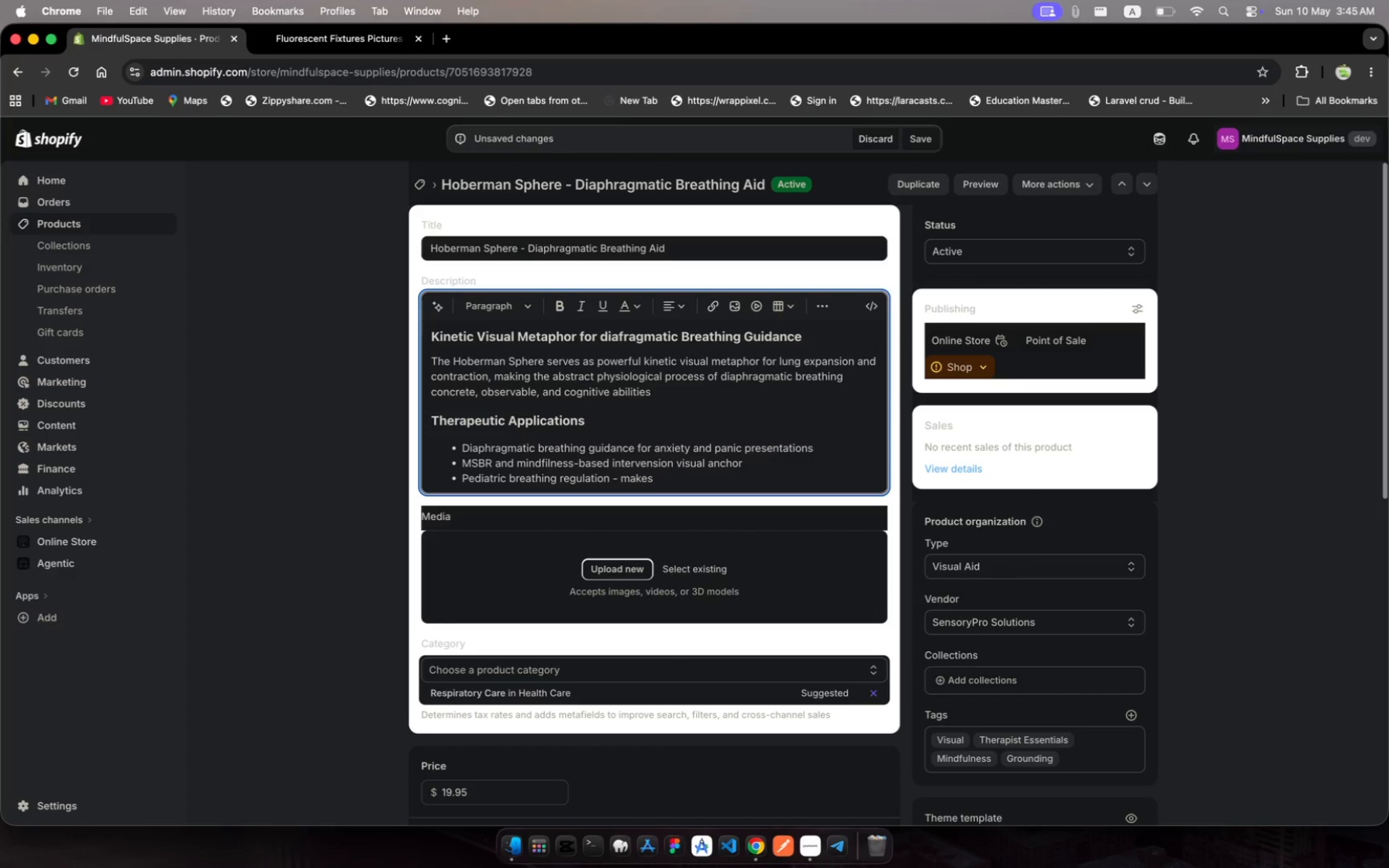 
wait(7.65)
 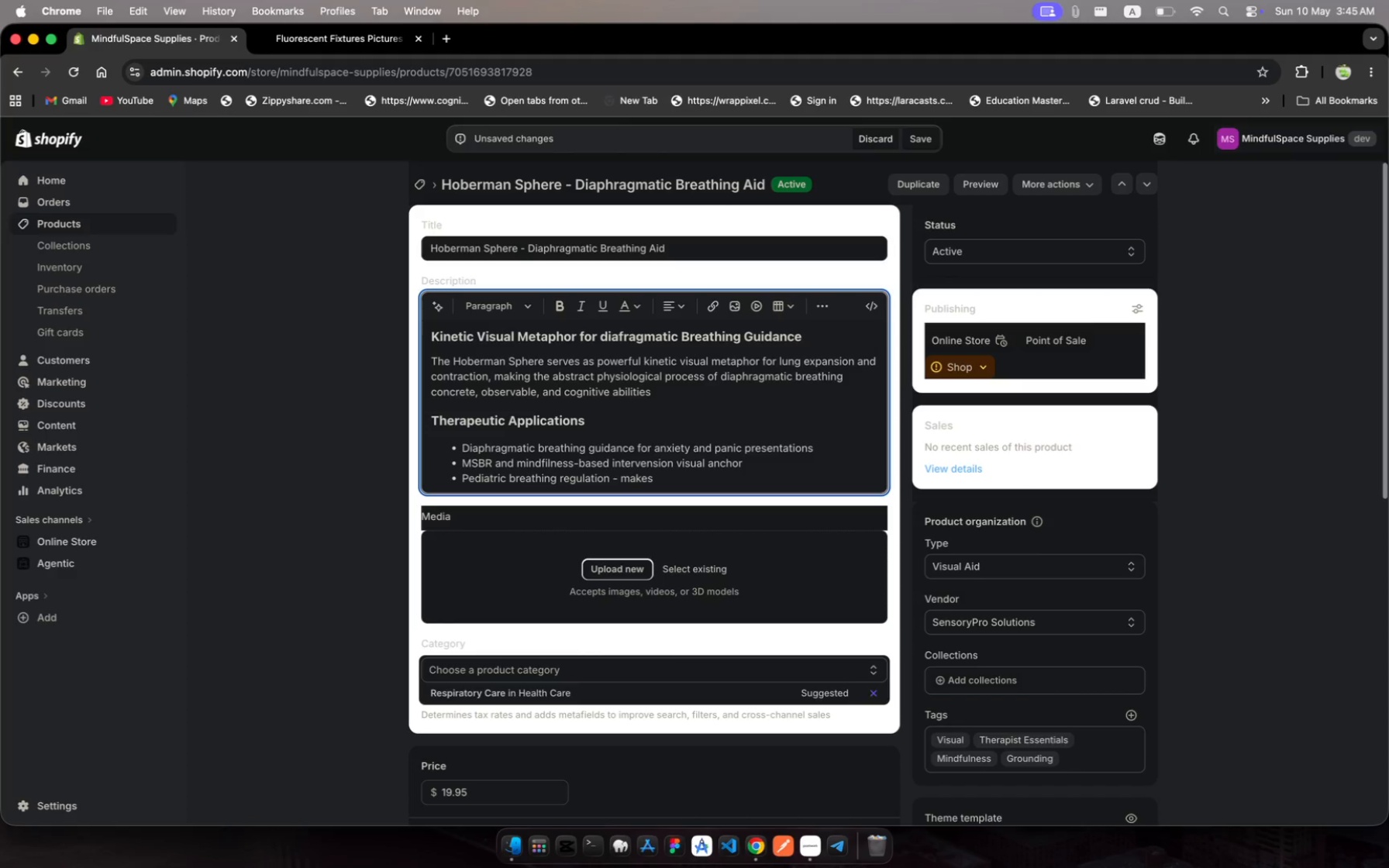 
type(techniqe accessibe for chidren)
 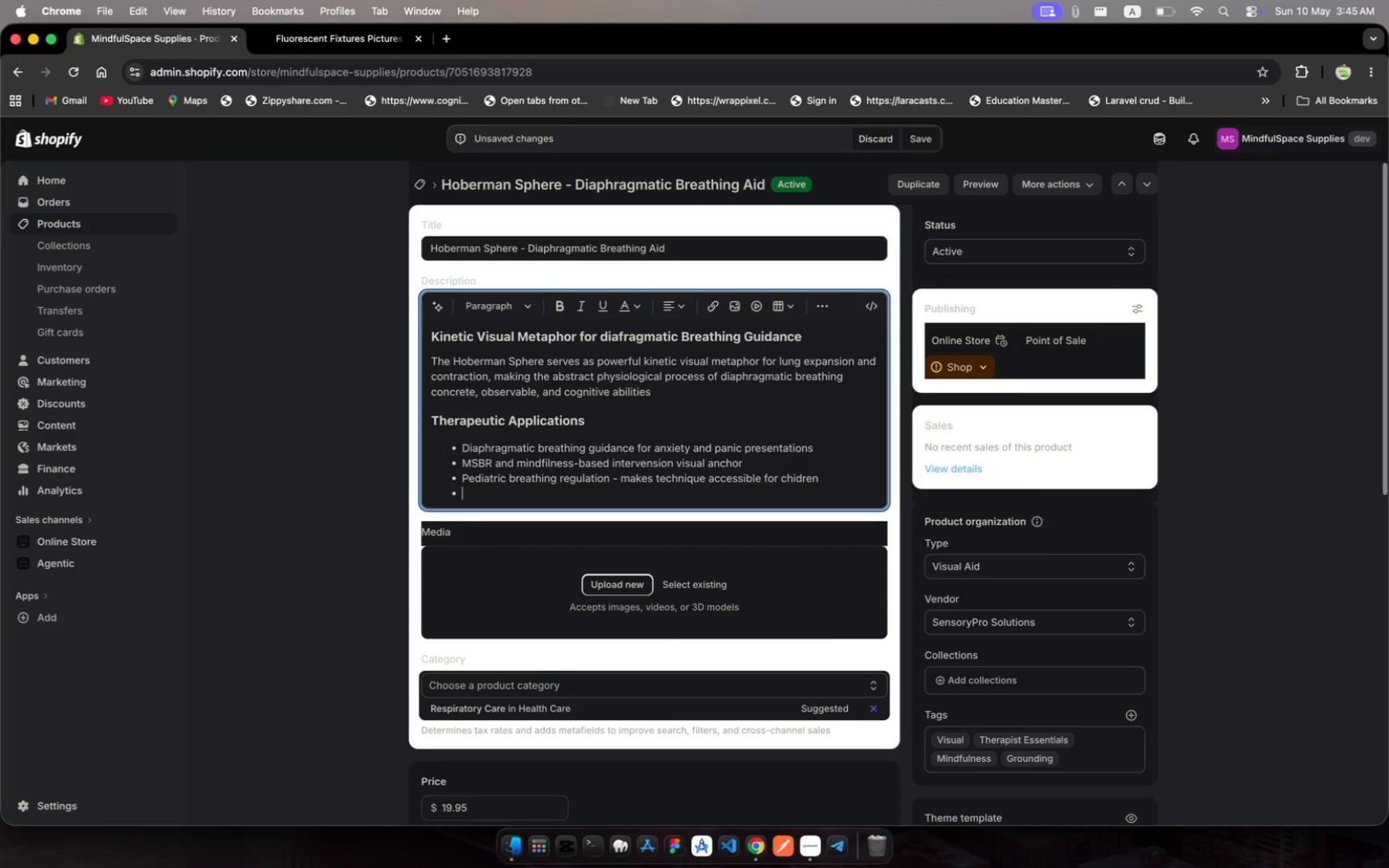 
hold_key(key=U, duration=0.47)
 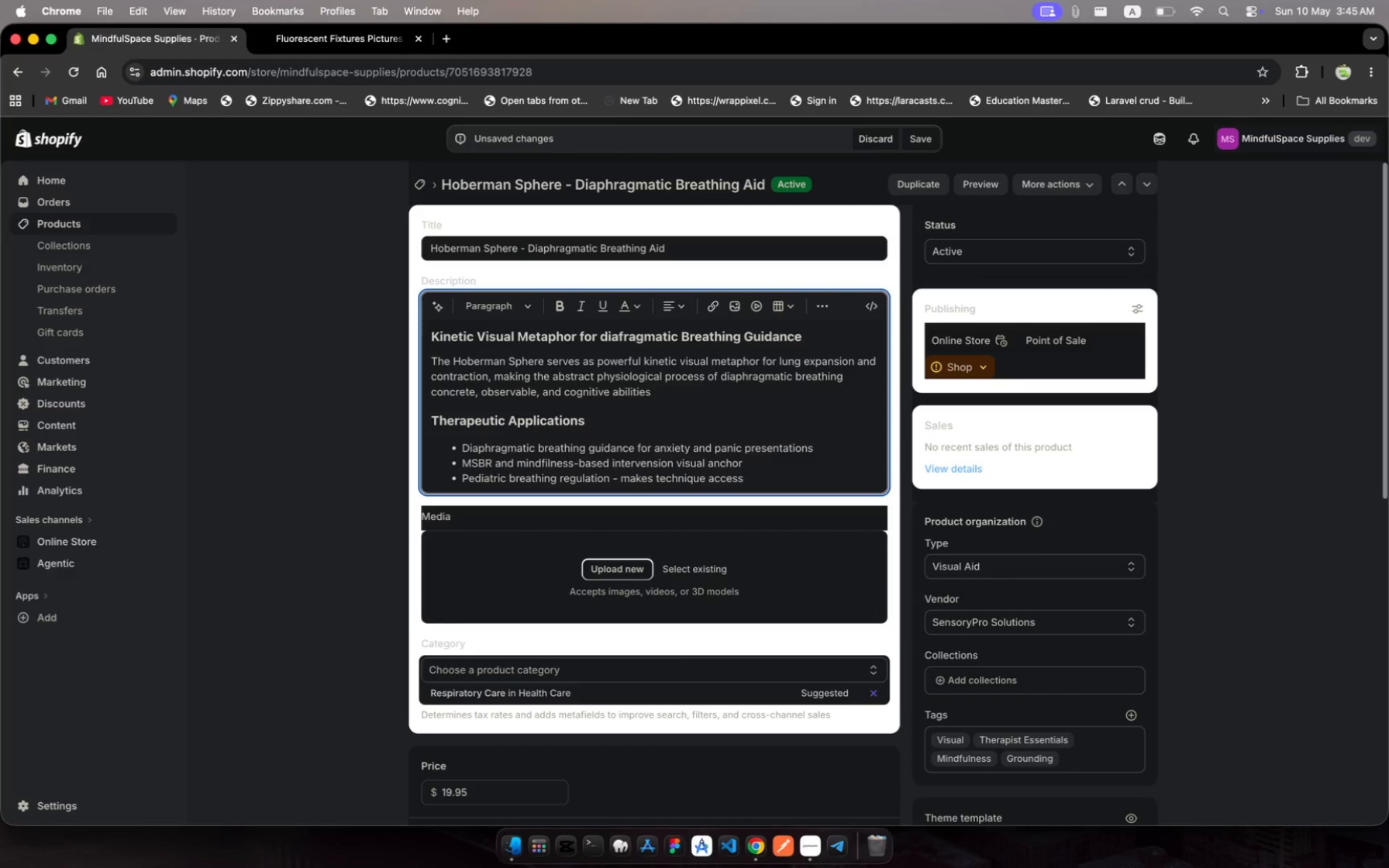 
hold_key(key=L, duration=0.37)
 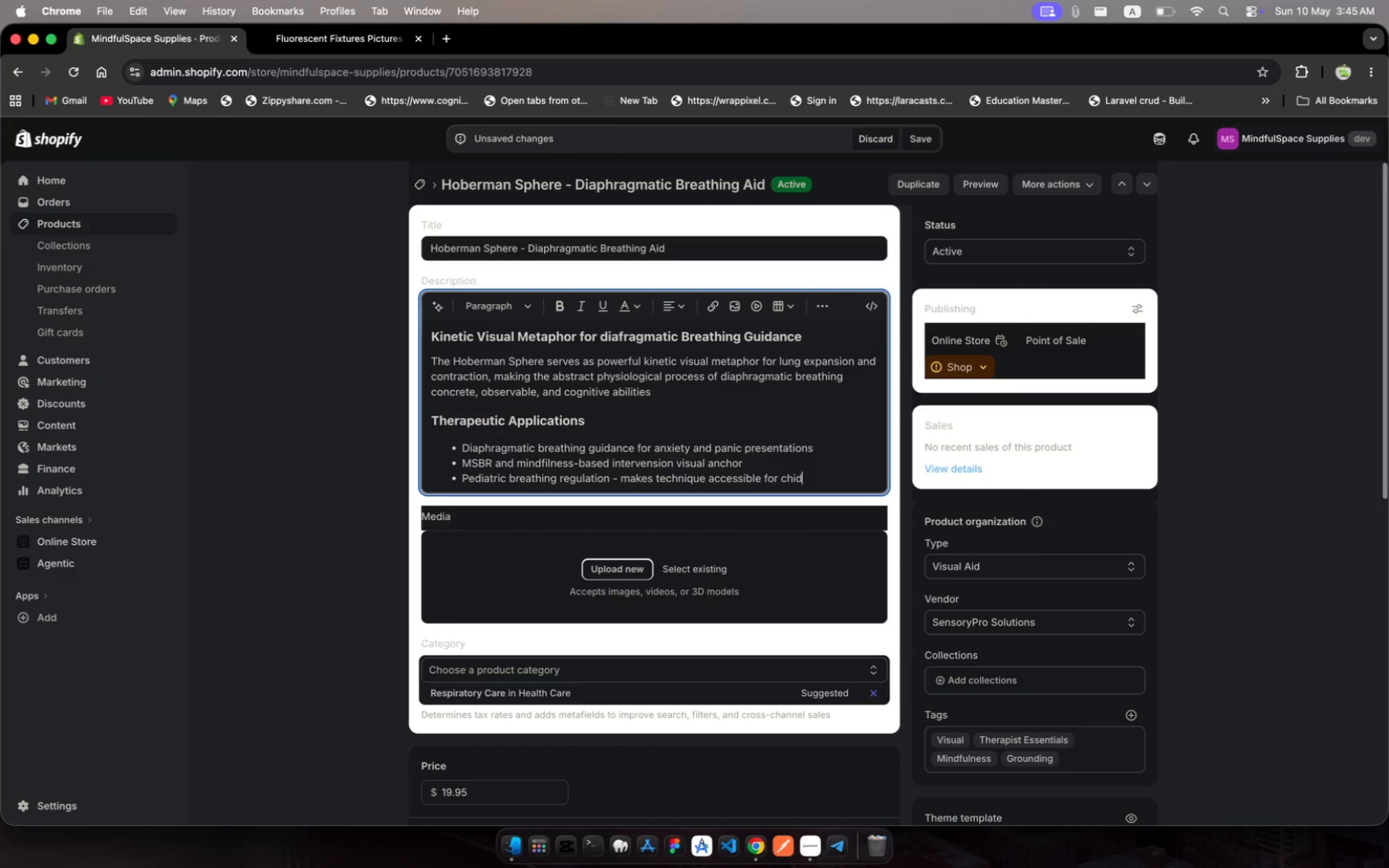 
key(Enter)
 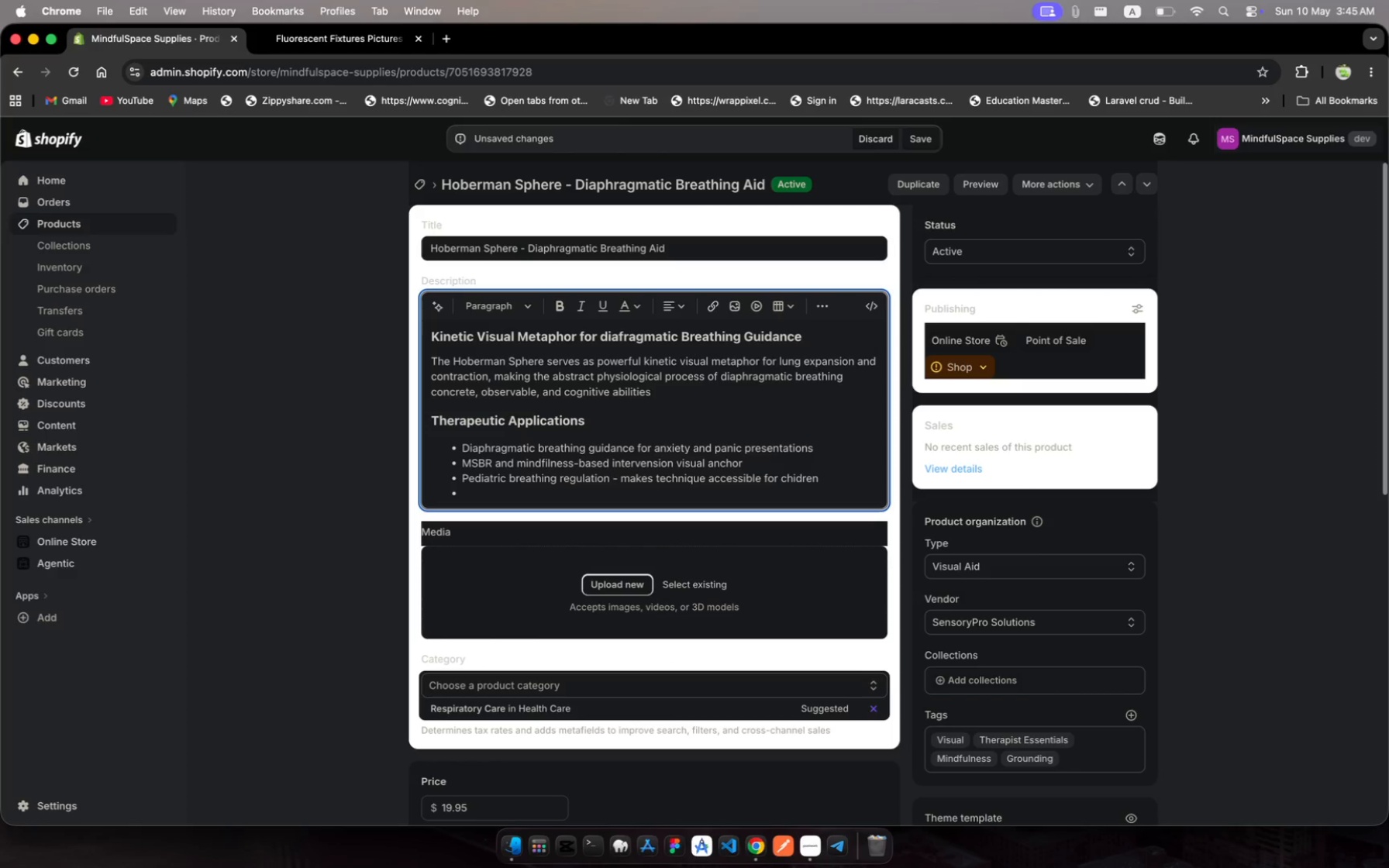 
wait(5.35)
 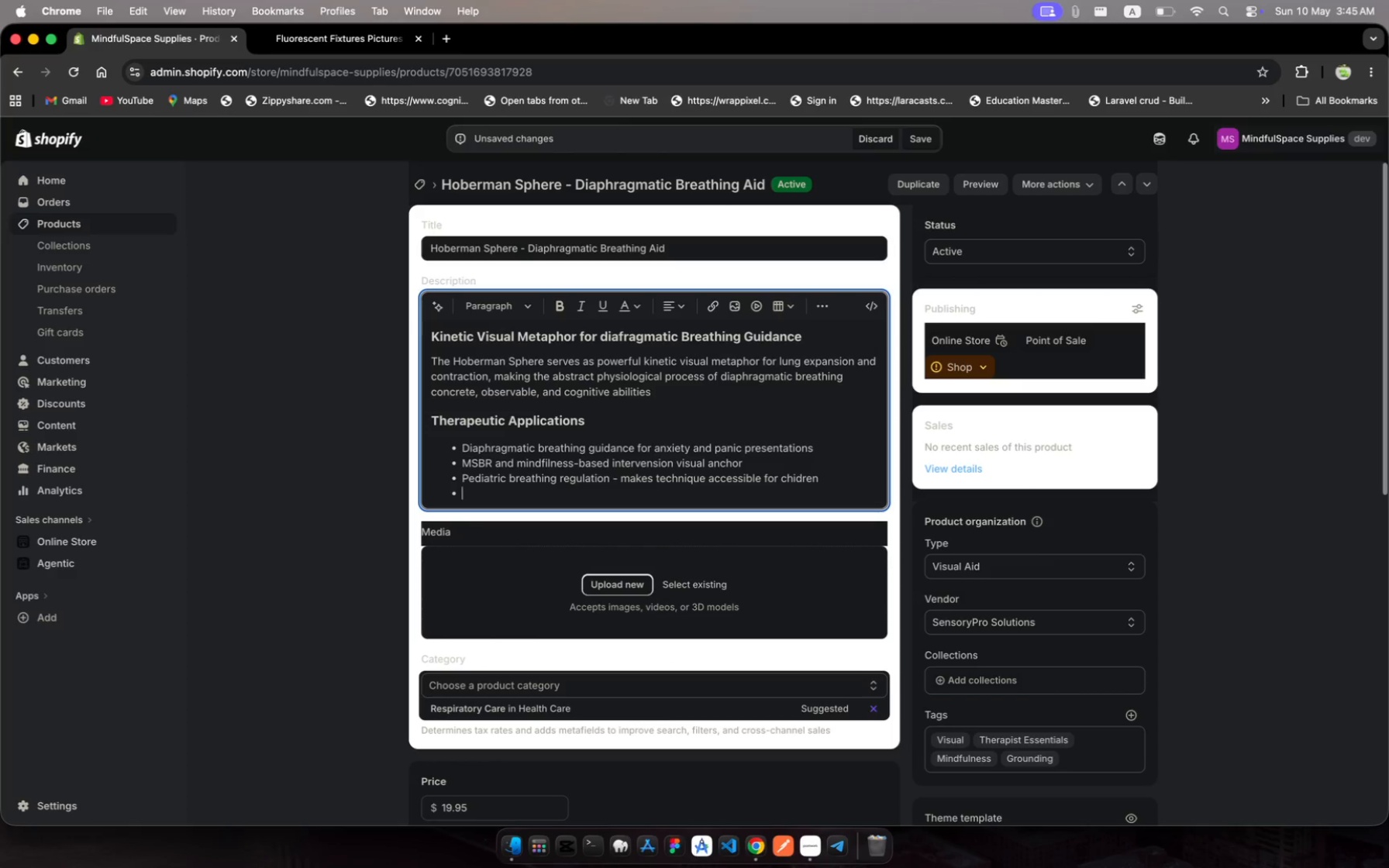 
type(Somatic traua )
 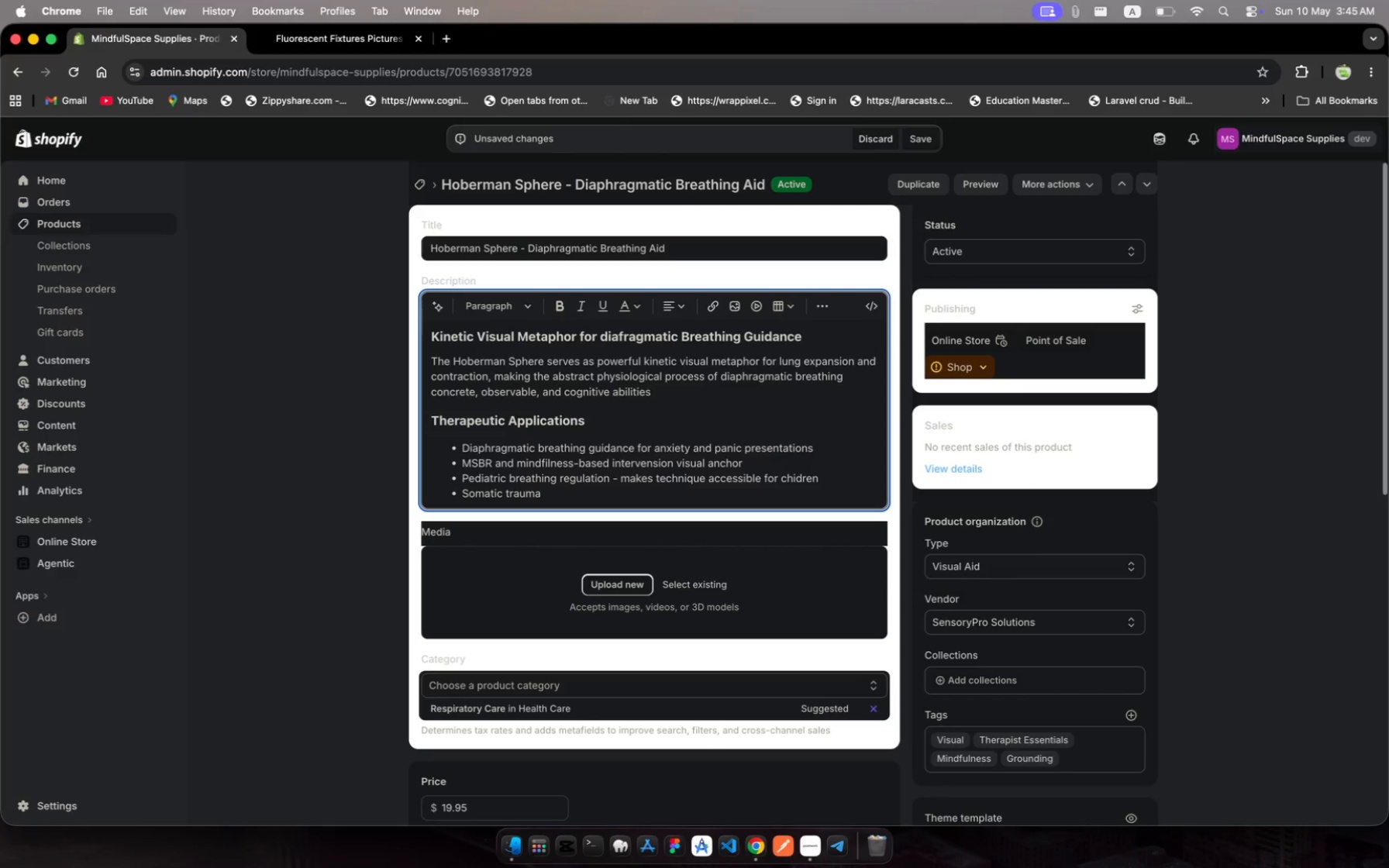 
wait(5.15)
 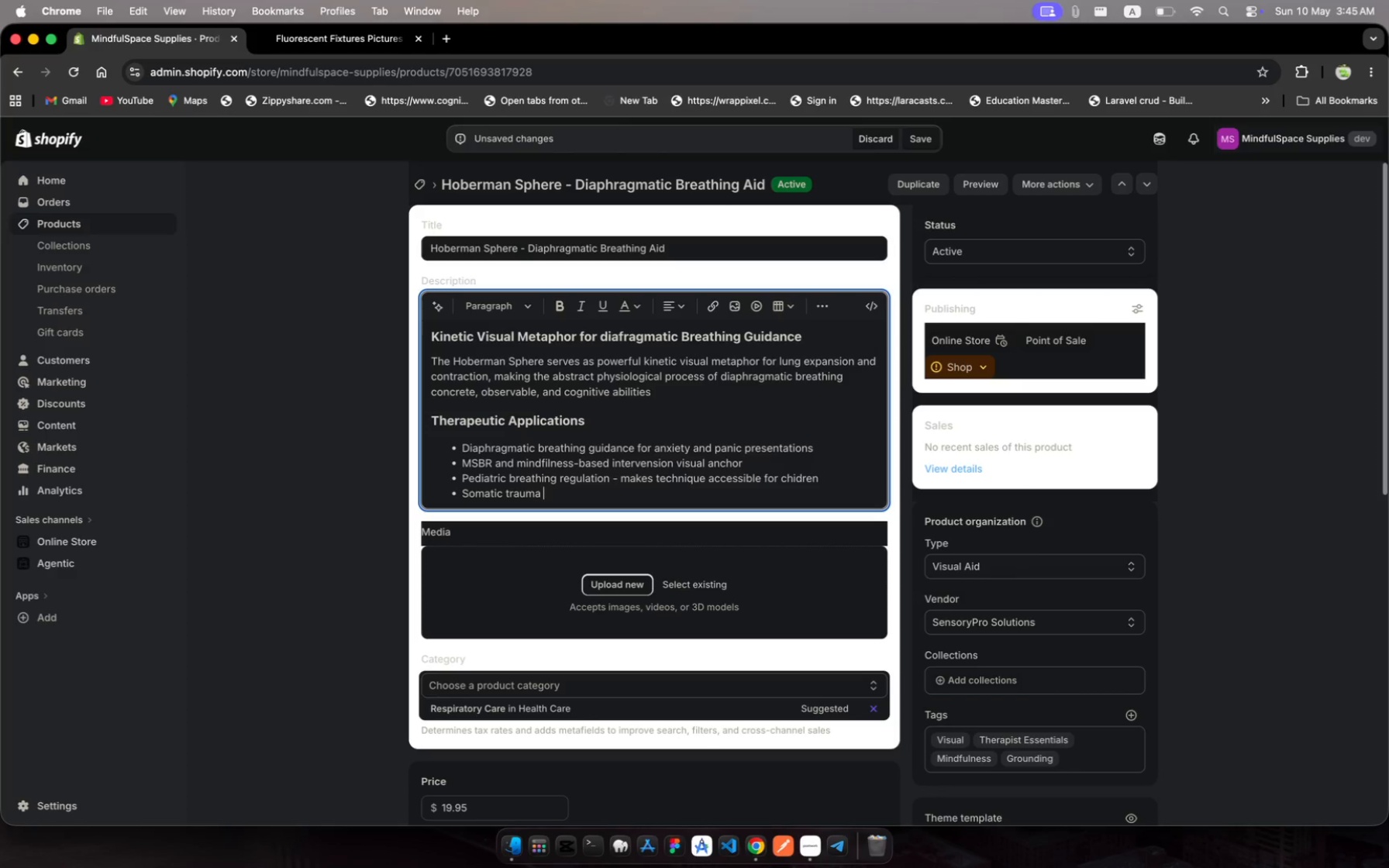 
type(therapy nervos )
 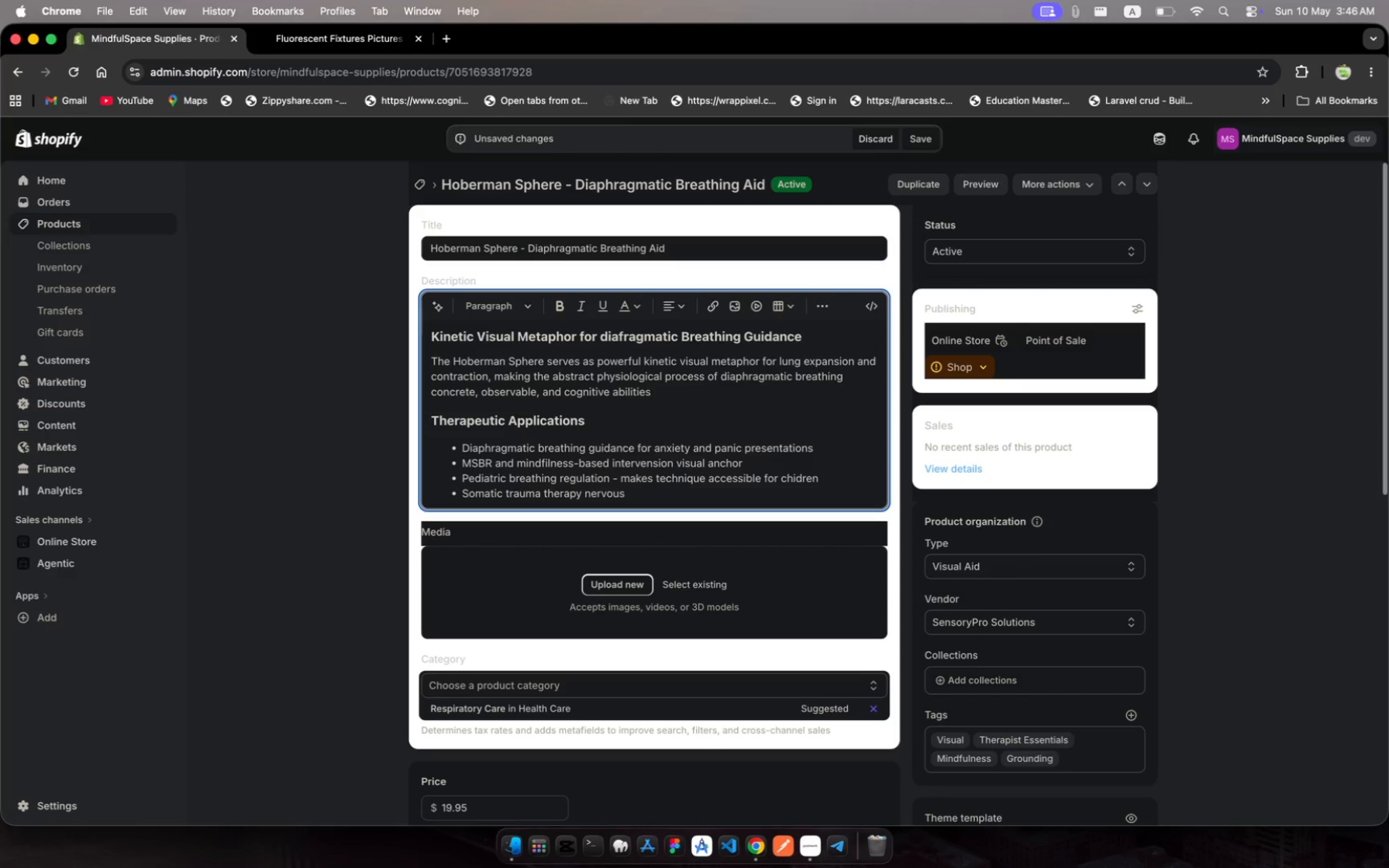 
hold_key(key=U, duration=0.41)
 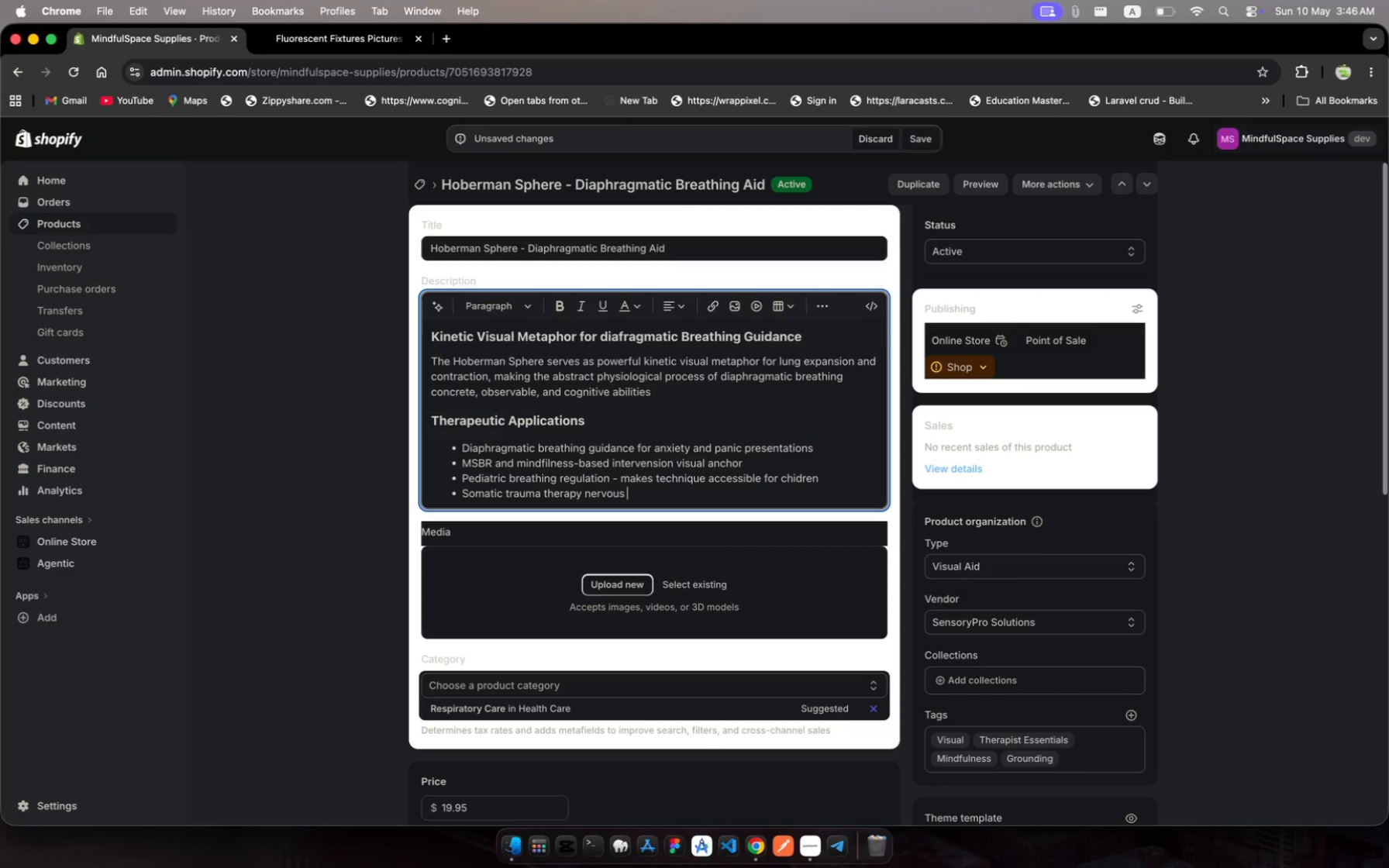 
type(systm regulaton tool)
 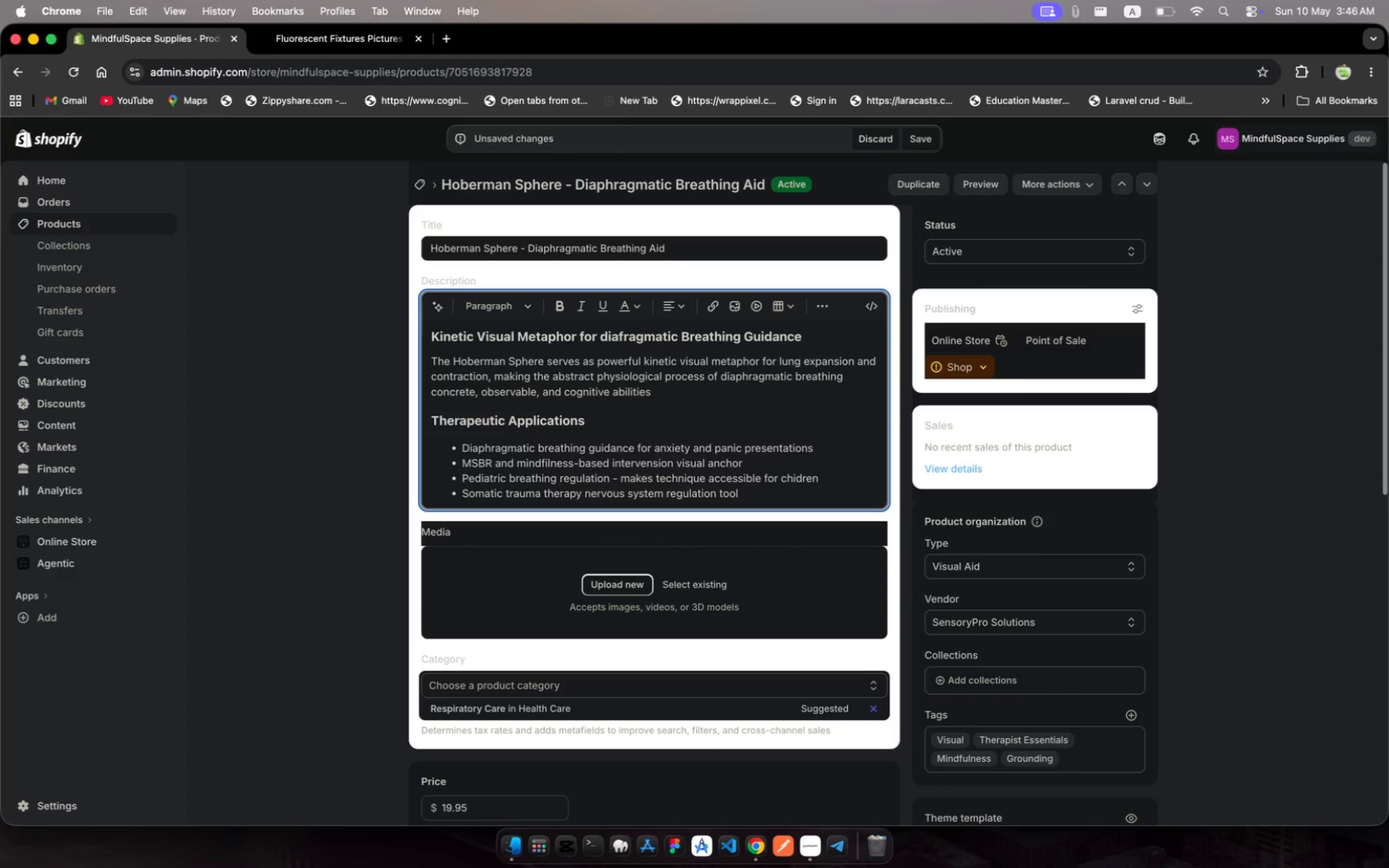 
hold_key(key=I, duration=0.41)
 